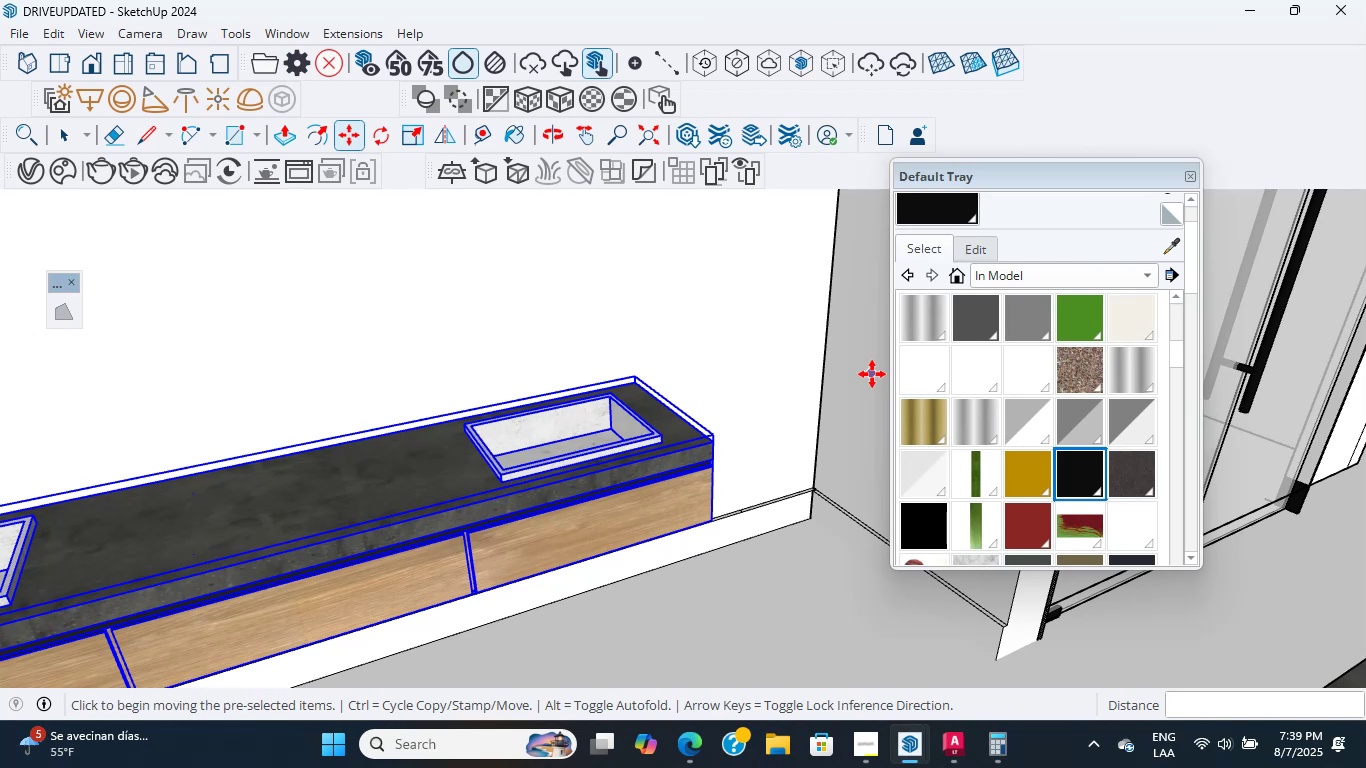 
scroll: coordinate [687, 547], scroll_direction: down, amount: 3.0
 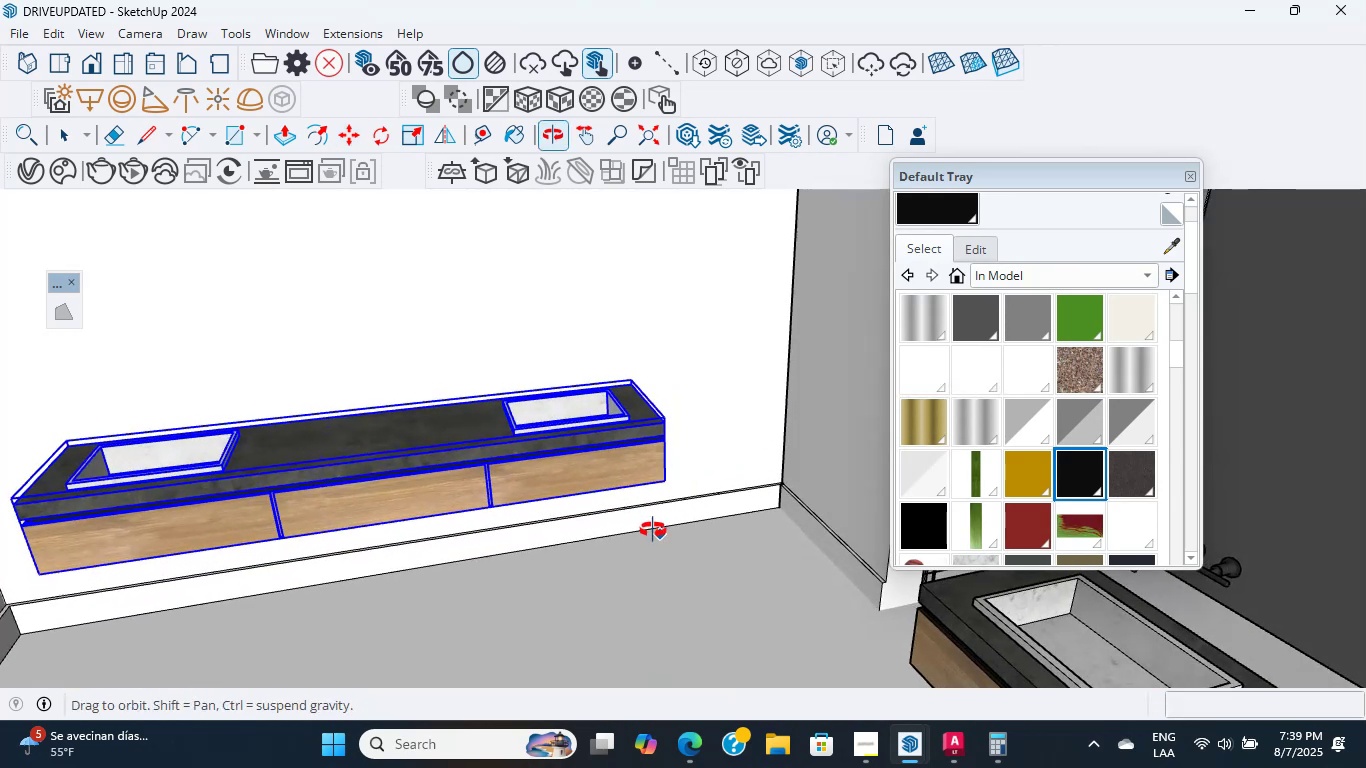 
scroll: coordinate [793, 533], scroll_direction: up, amount: 7.0
 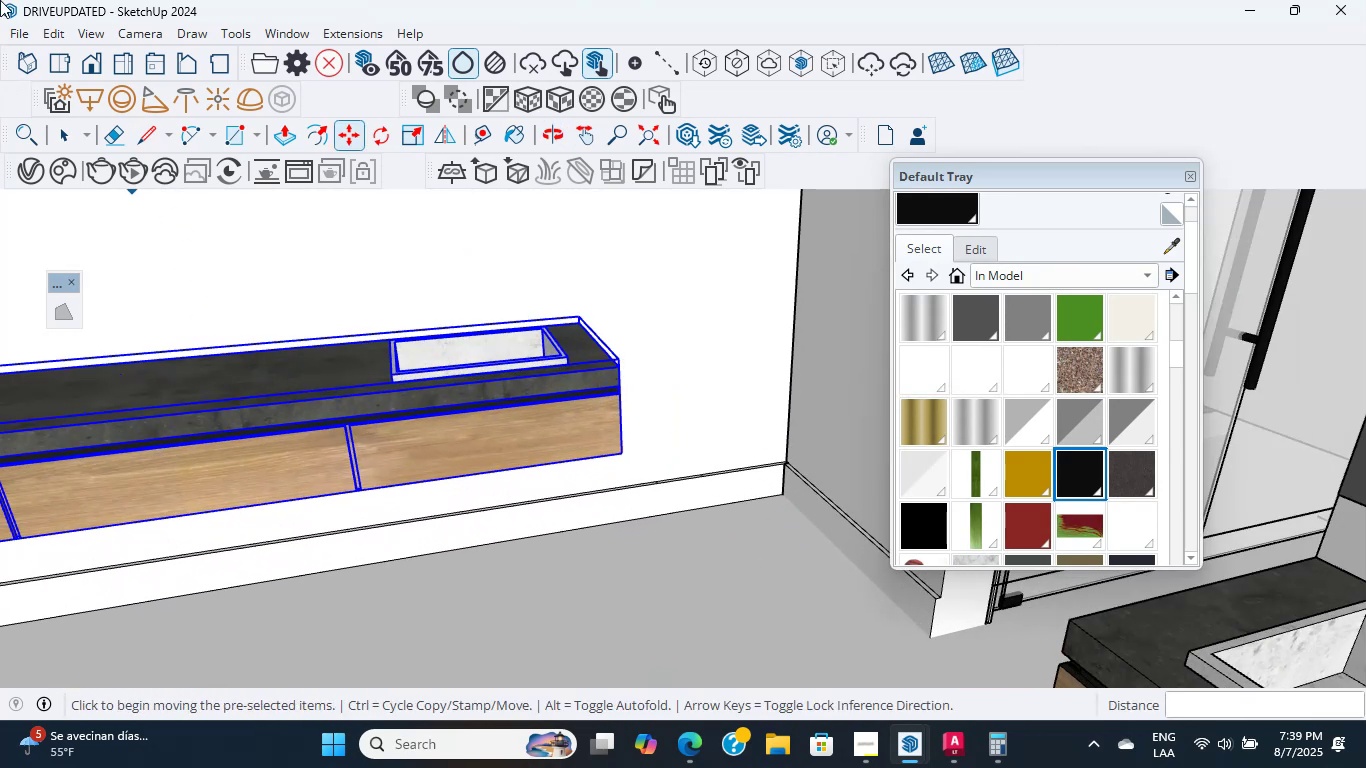 
left_click([70, 136])
 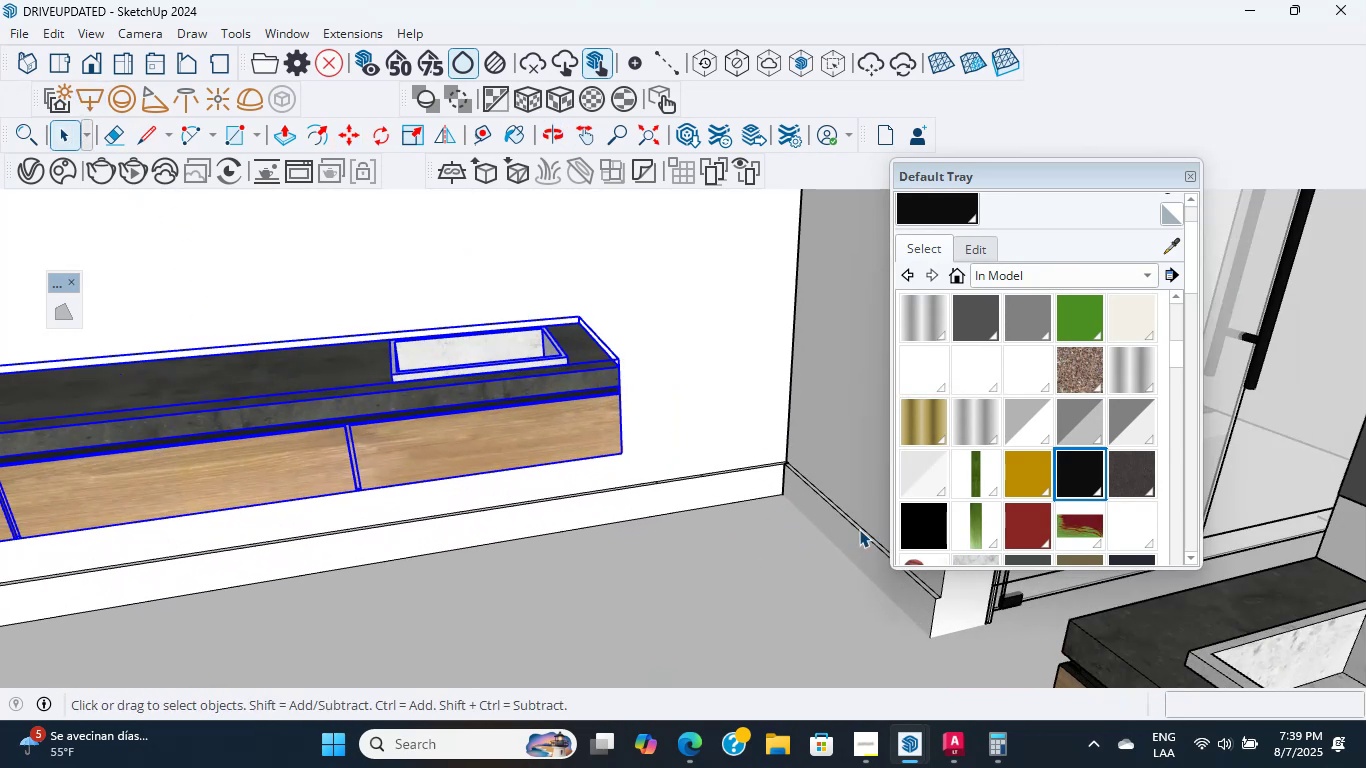 
double_click([841, 540])
 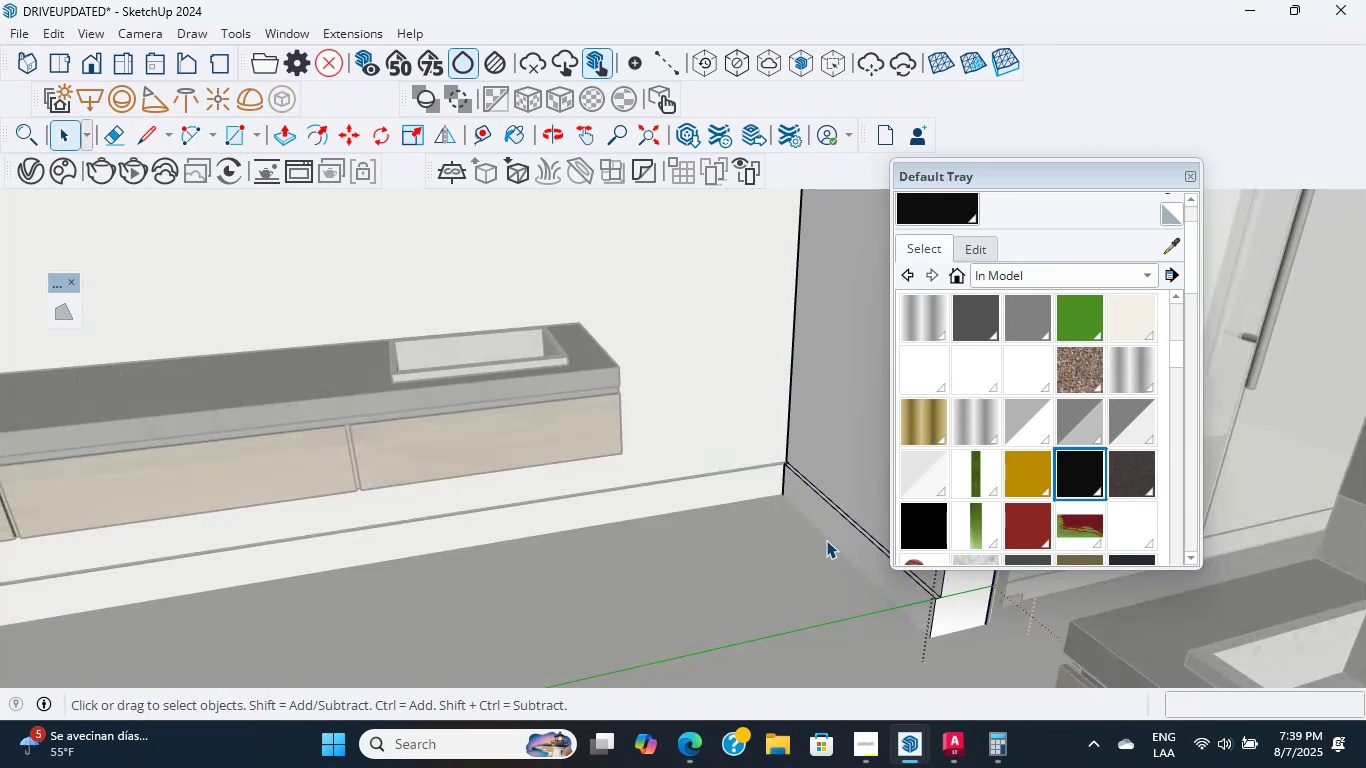 
key(L)
 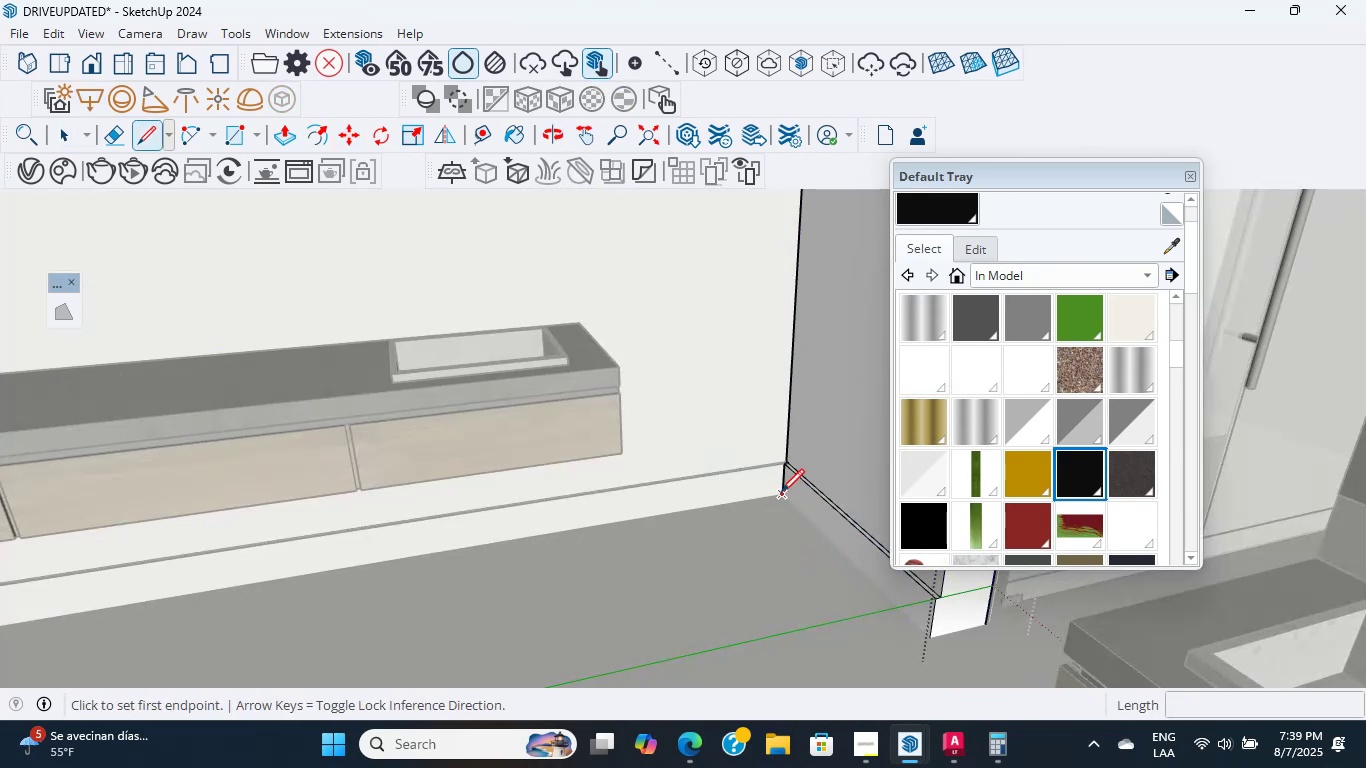 
left_click([785, 492])
 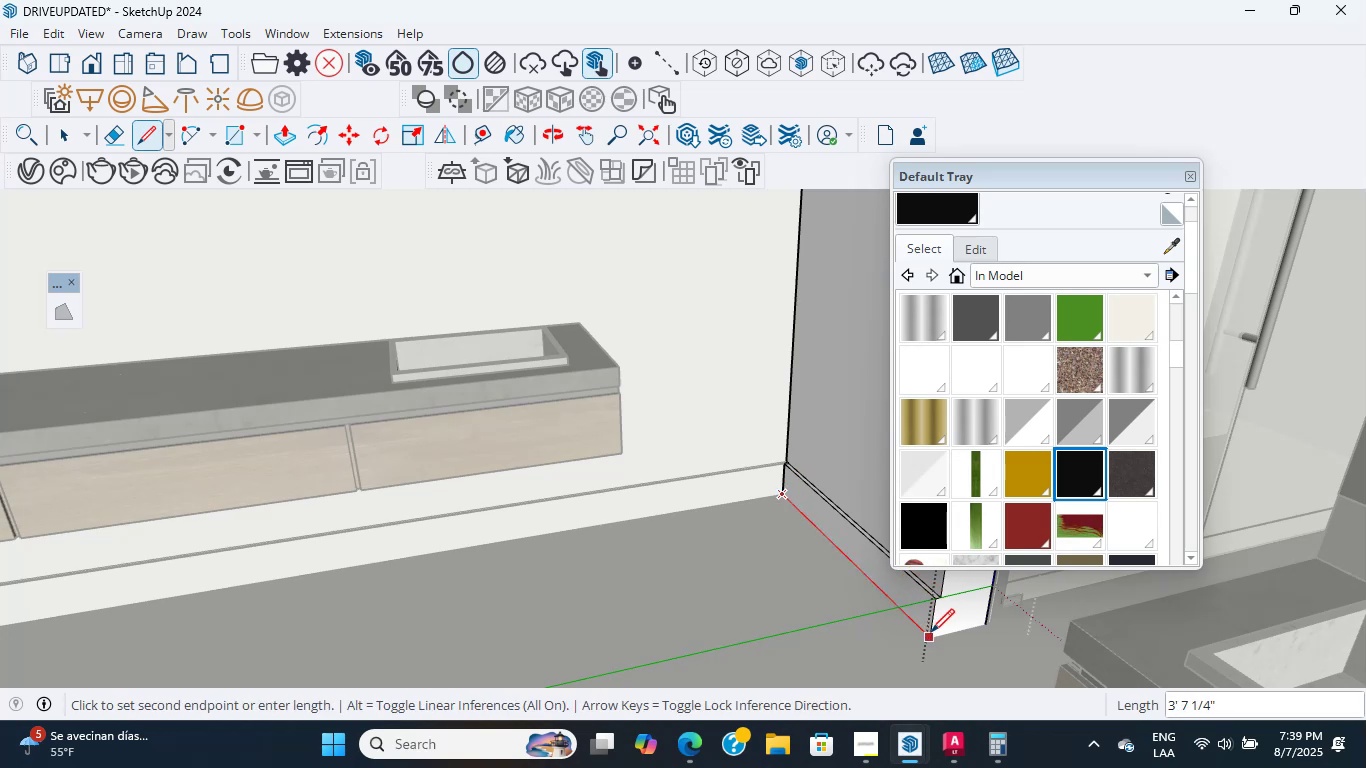 
left_click([931, 637])
 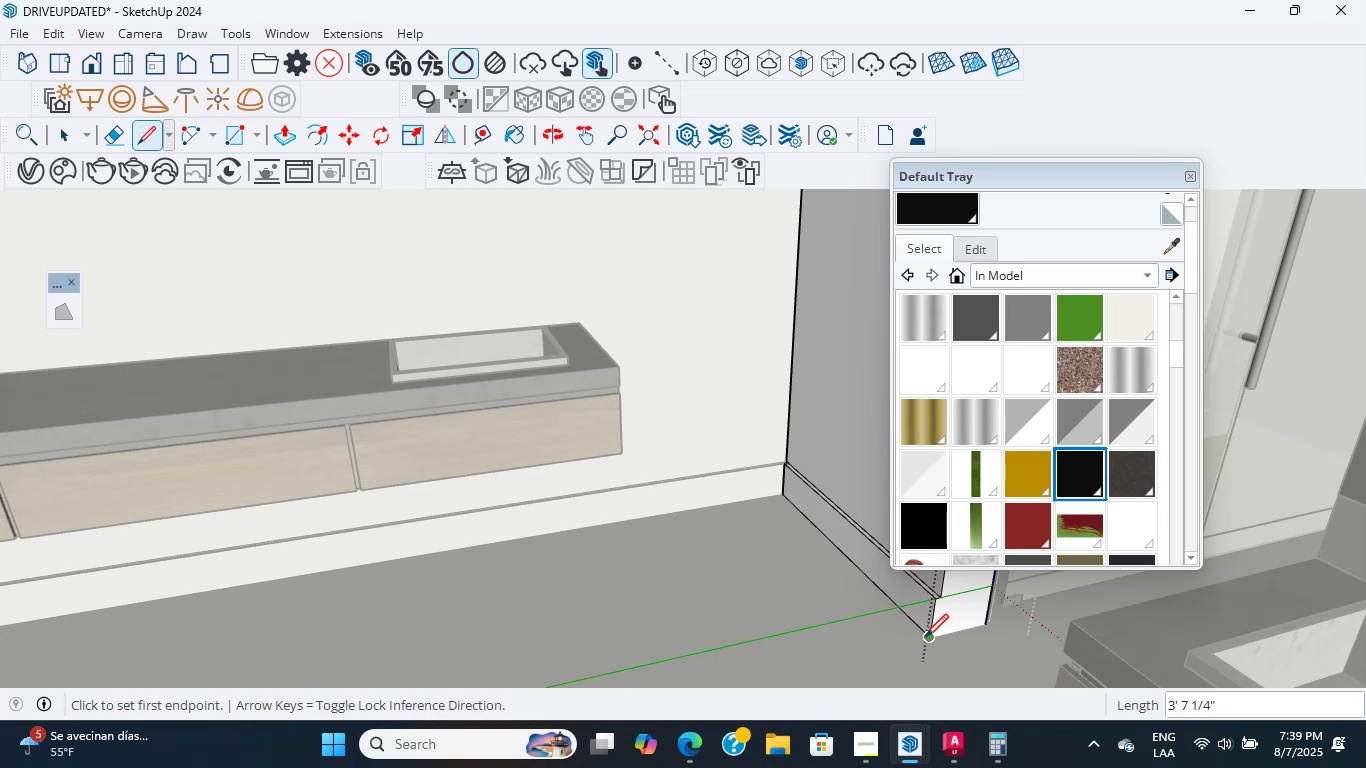 
scroll: coordinate [865, 639], scroll_direction: down, amount: 5.0
 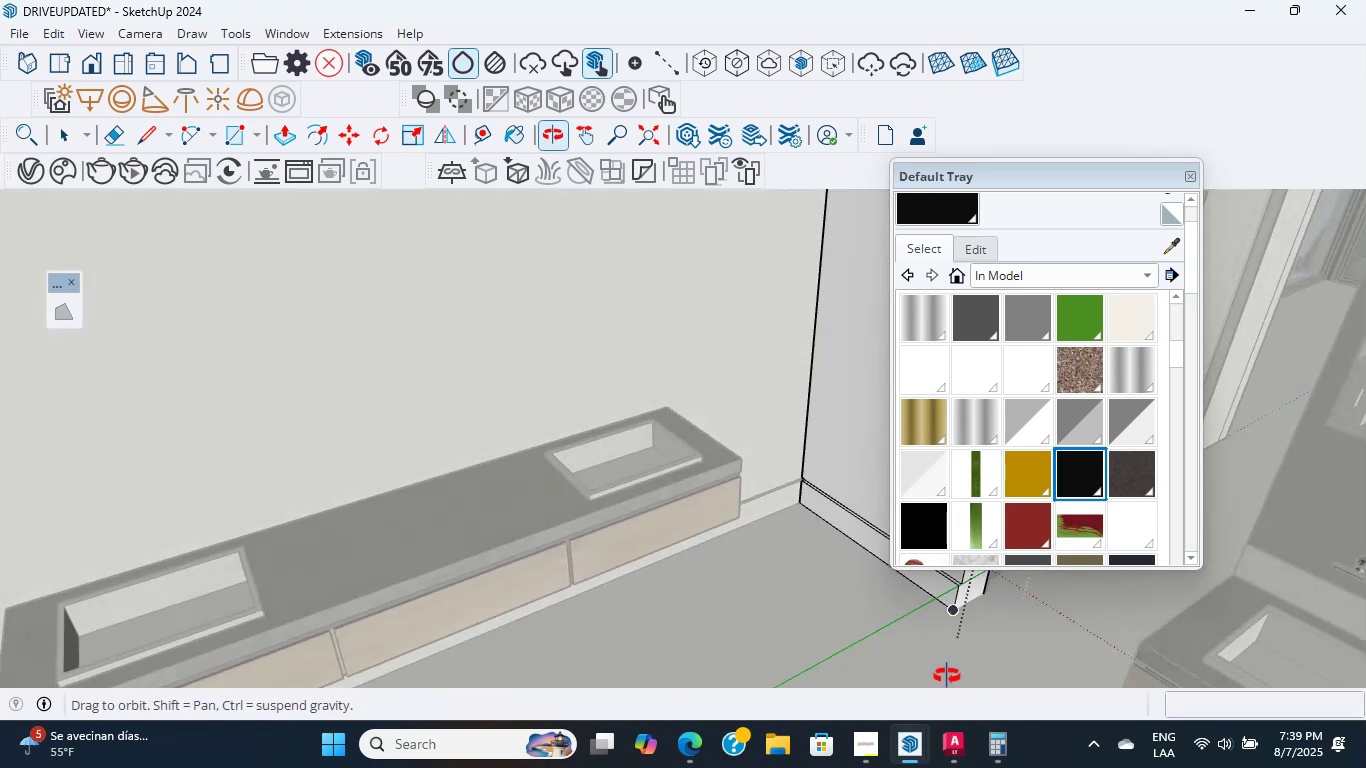 
key(Escape)
 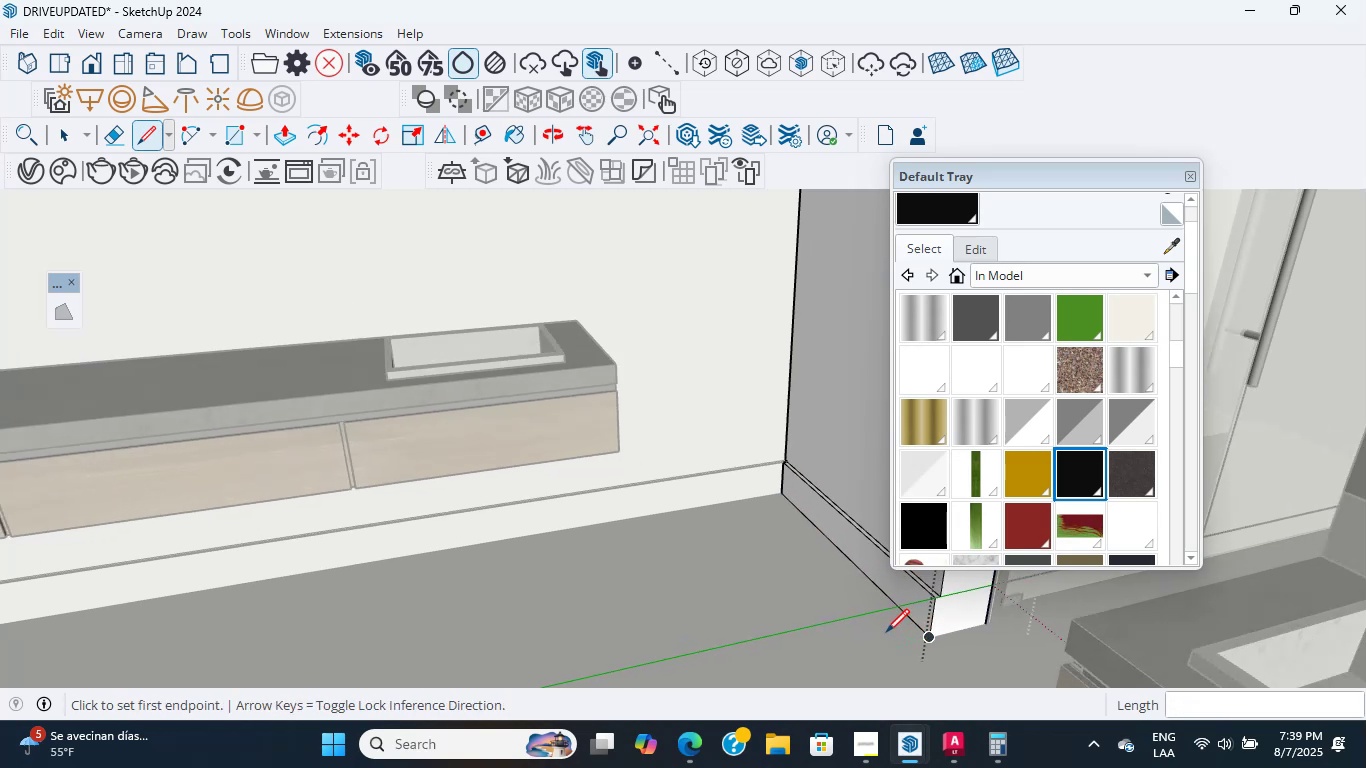 
key(Escape)
 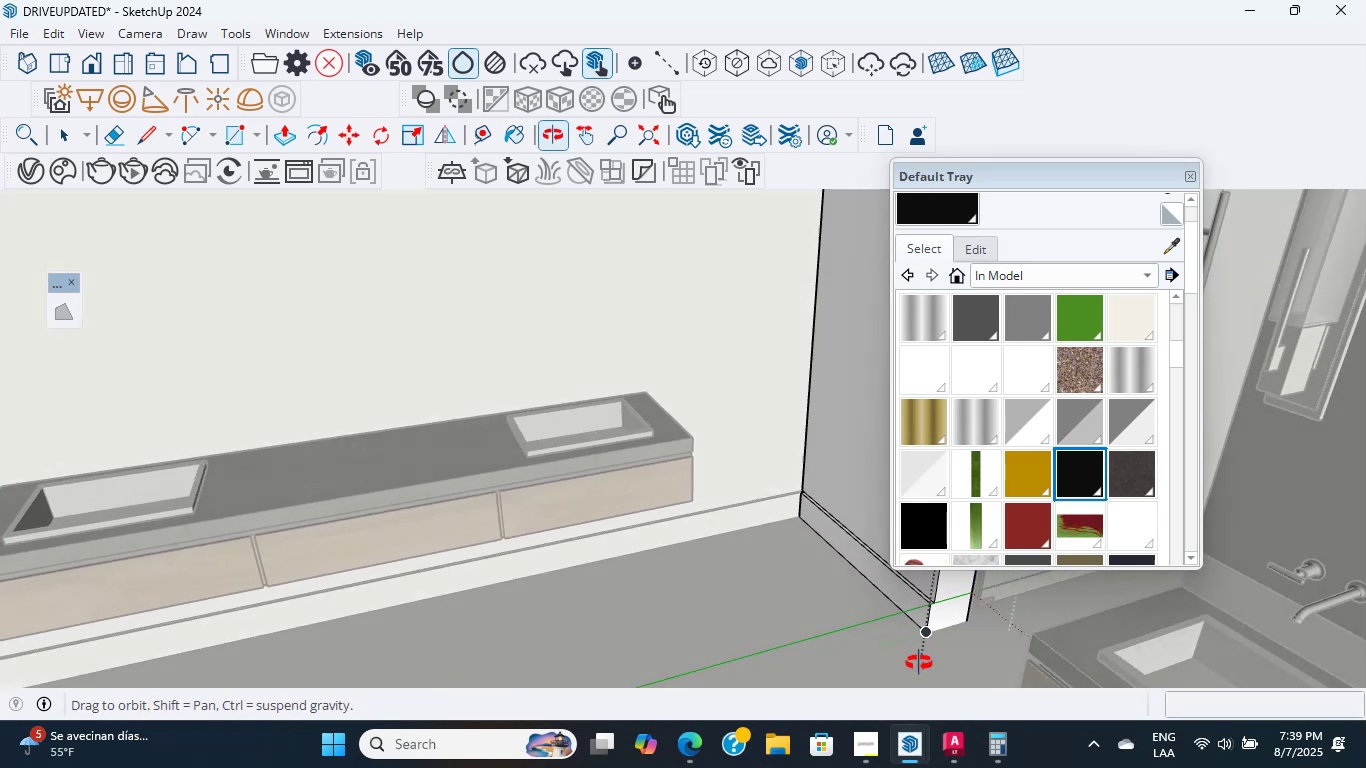 
key(Shift+ShiftLeft)
 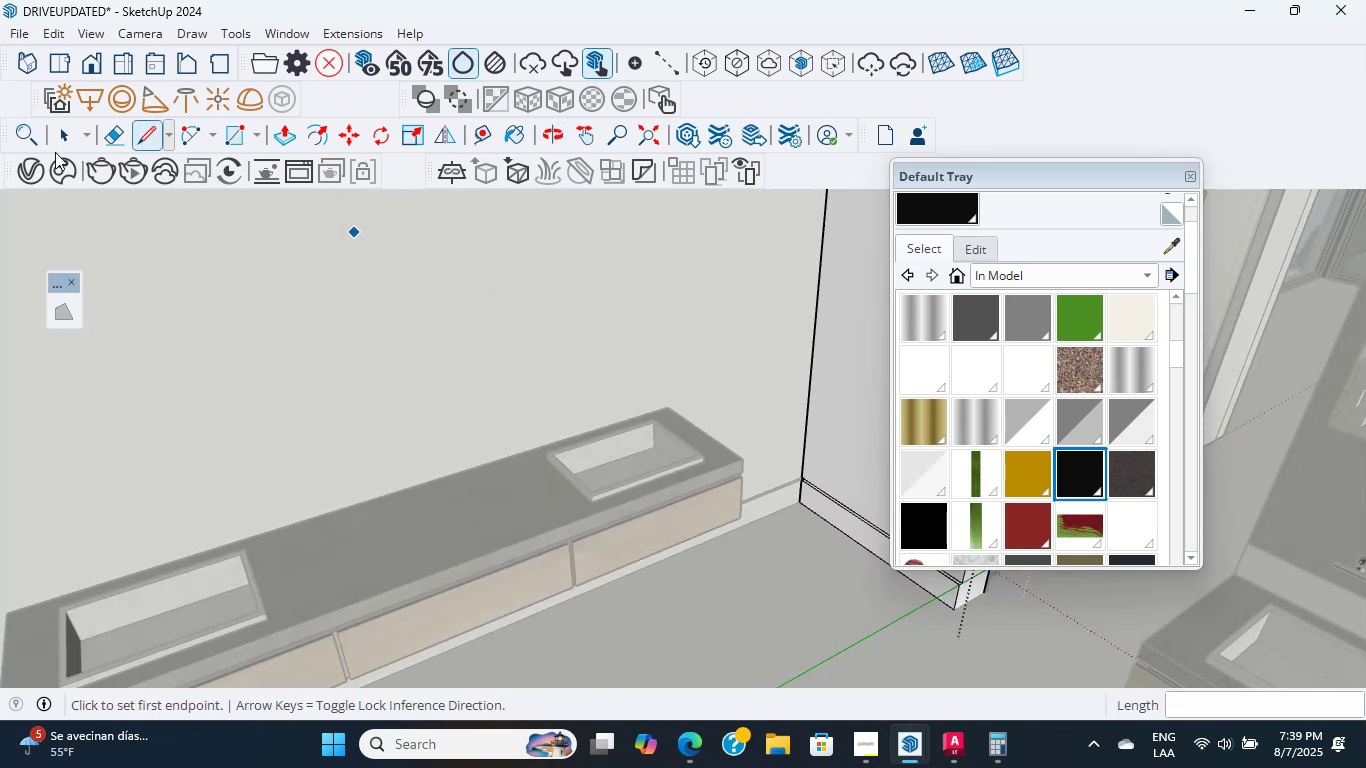 
left_click([67, 136])
 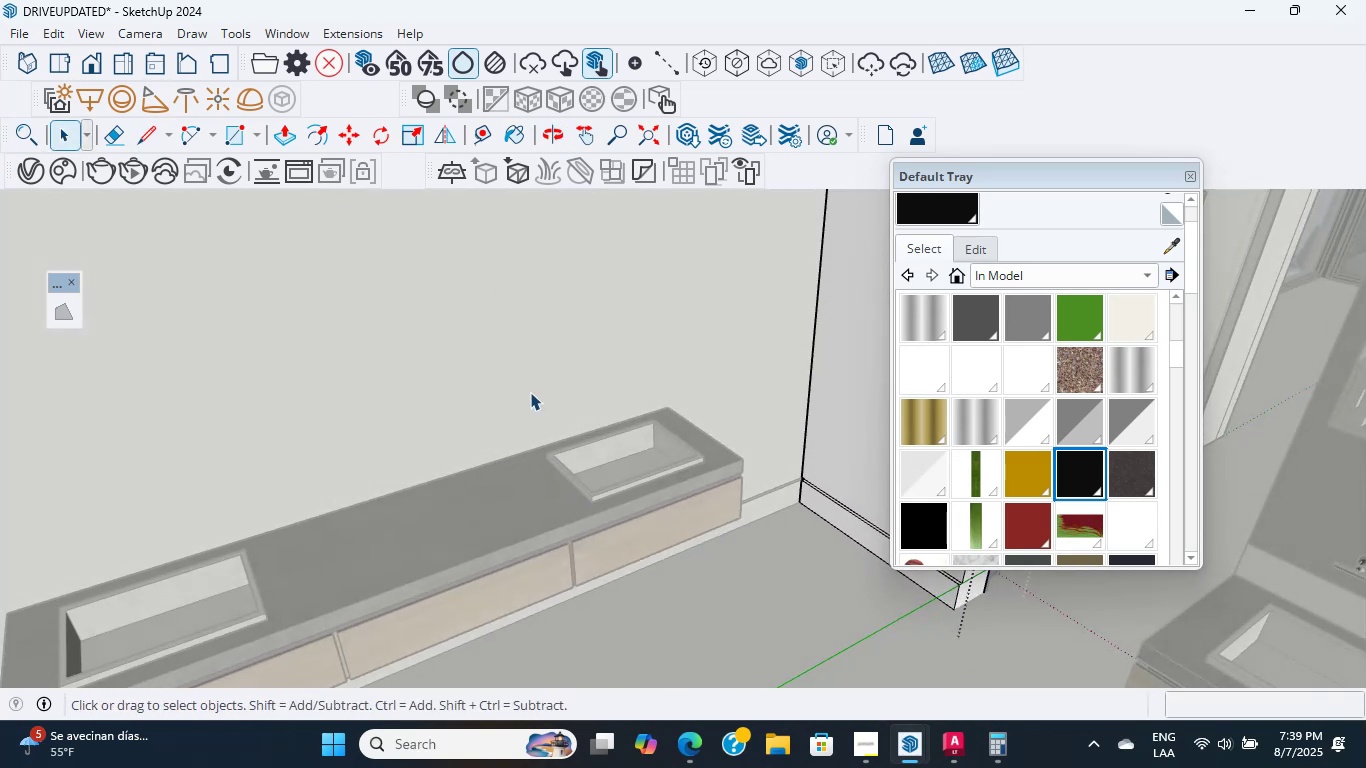 
double_click([530, 392])
 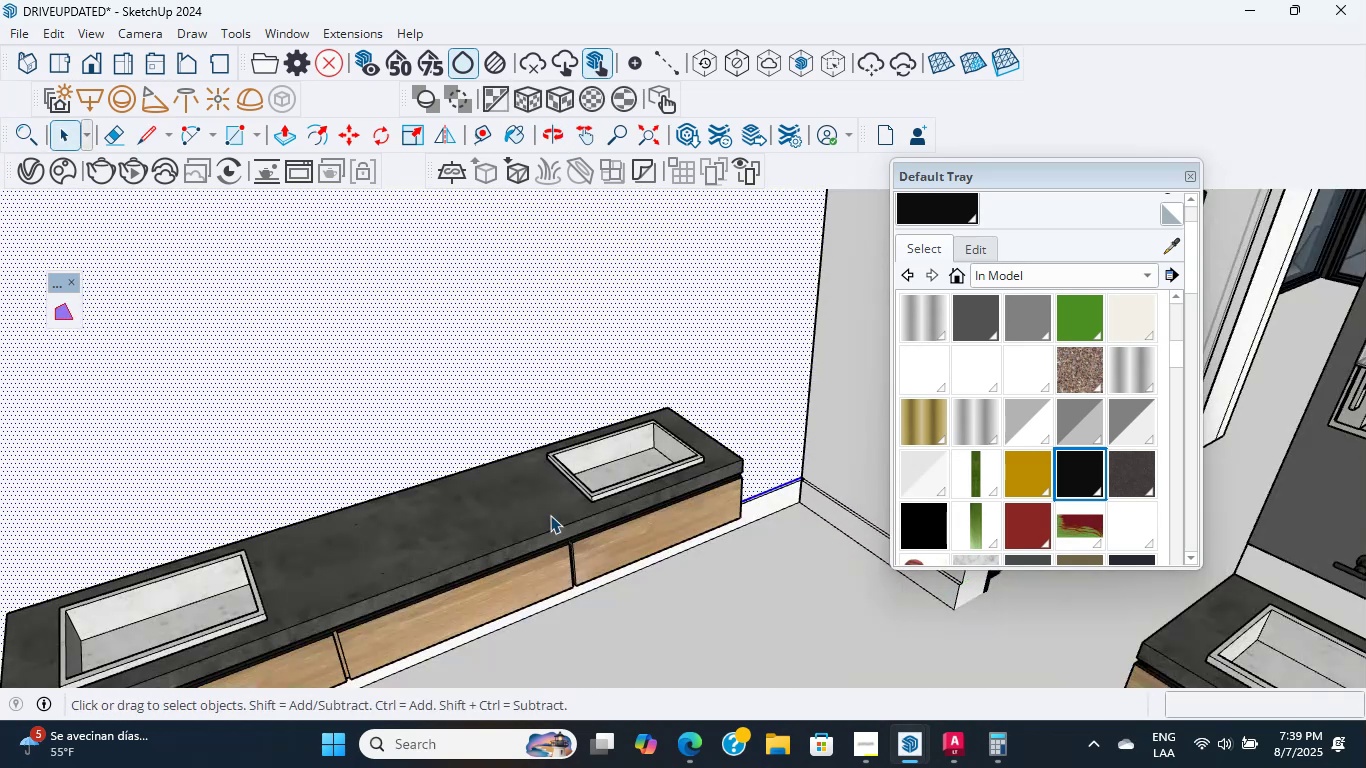 
left_click([541, 534])
 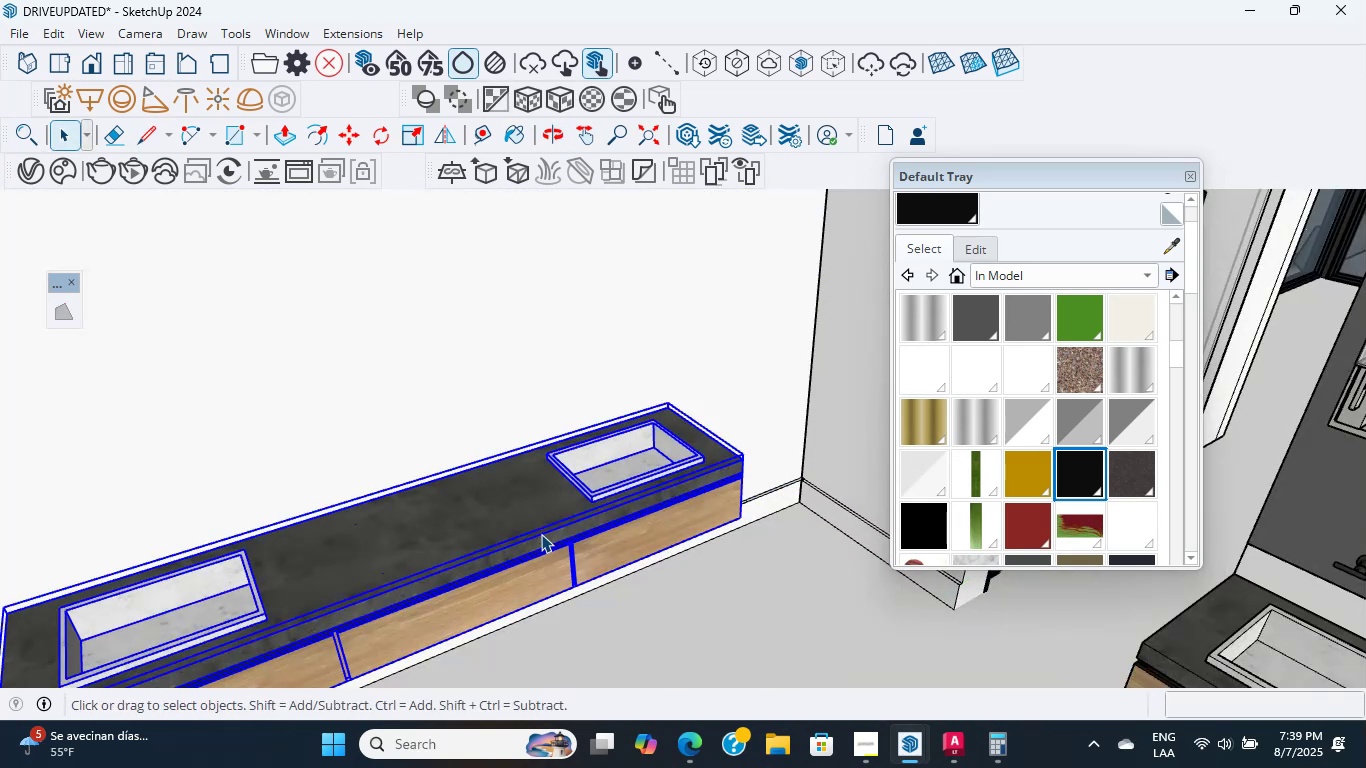 
scroll: coordinate [541, 534], scroll_direction: down, amount: 4.0
 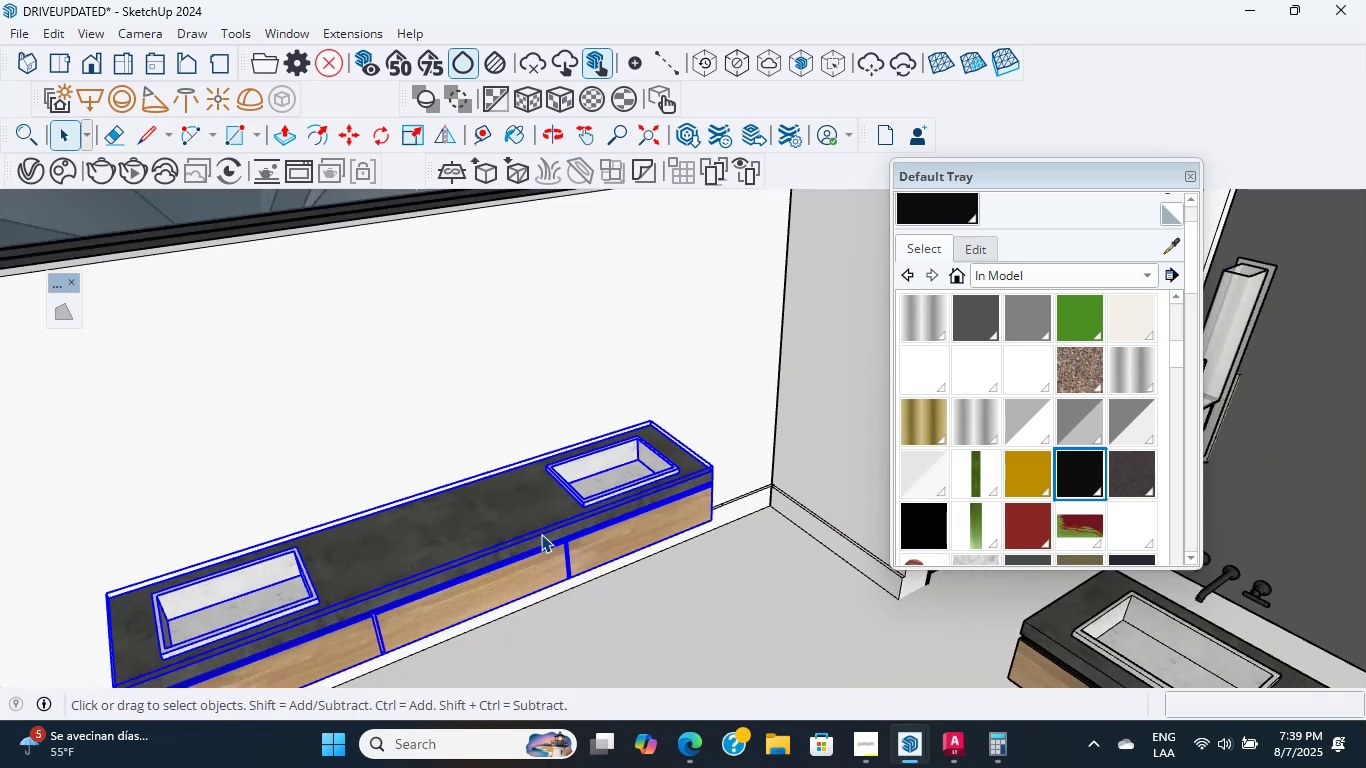 
key(S)
 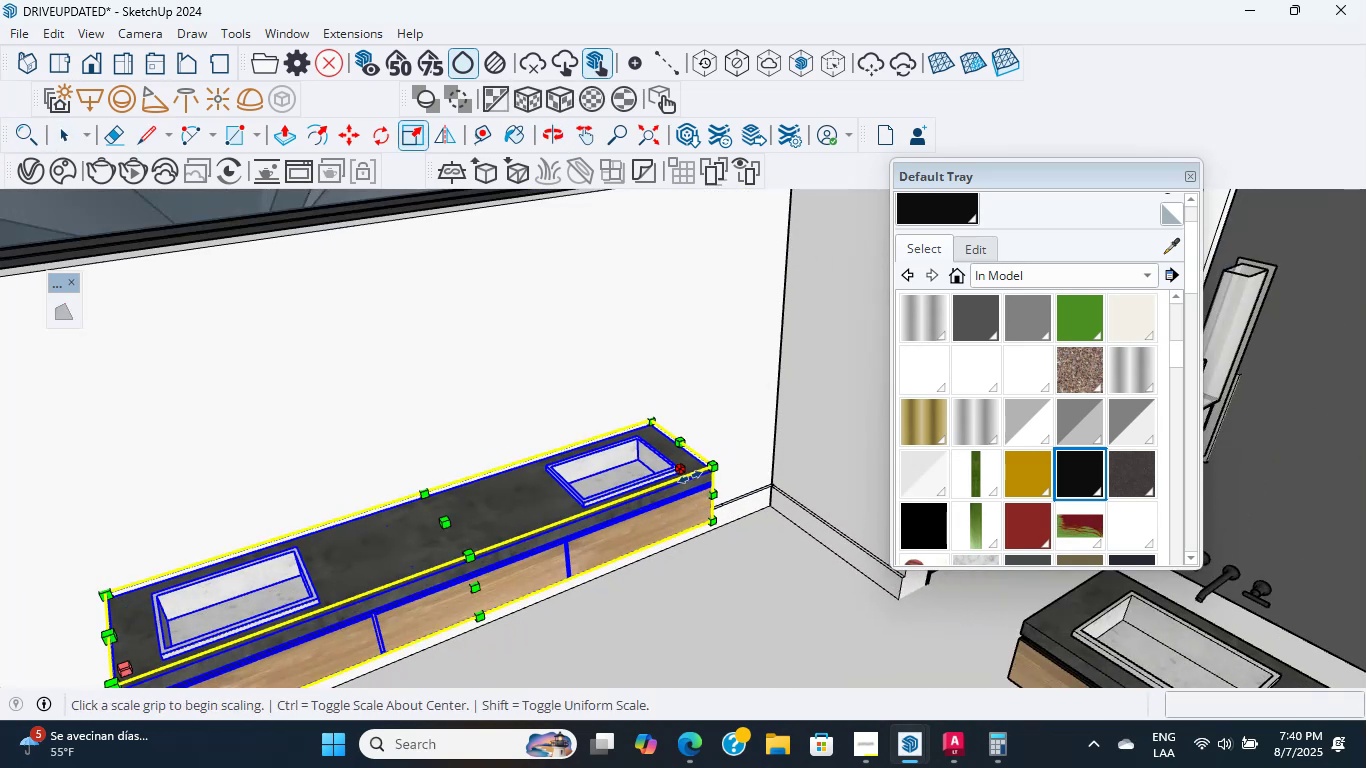 
scroll: coordinate [564, 544], scroll_direction: down, amount: 4.0
 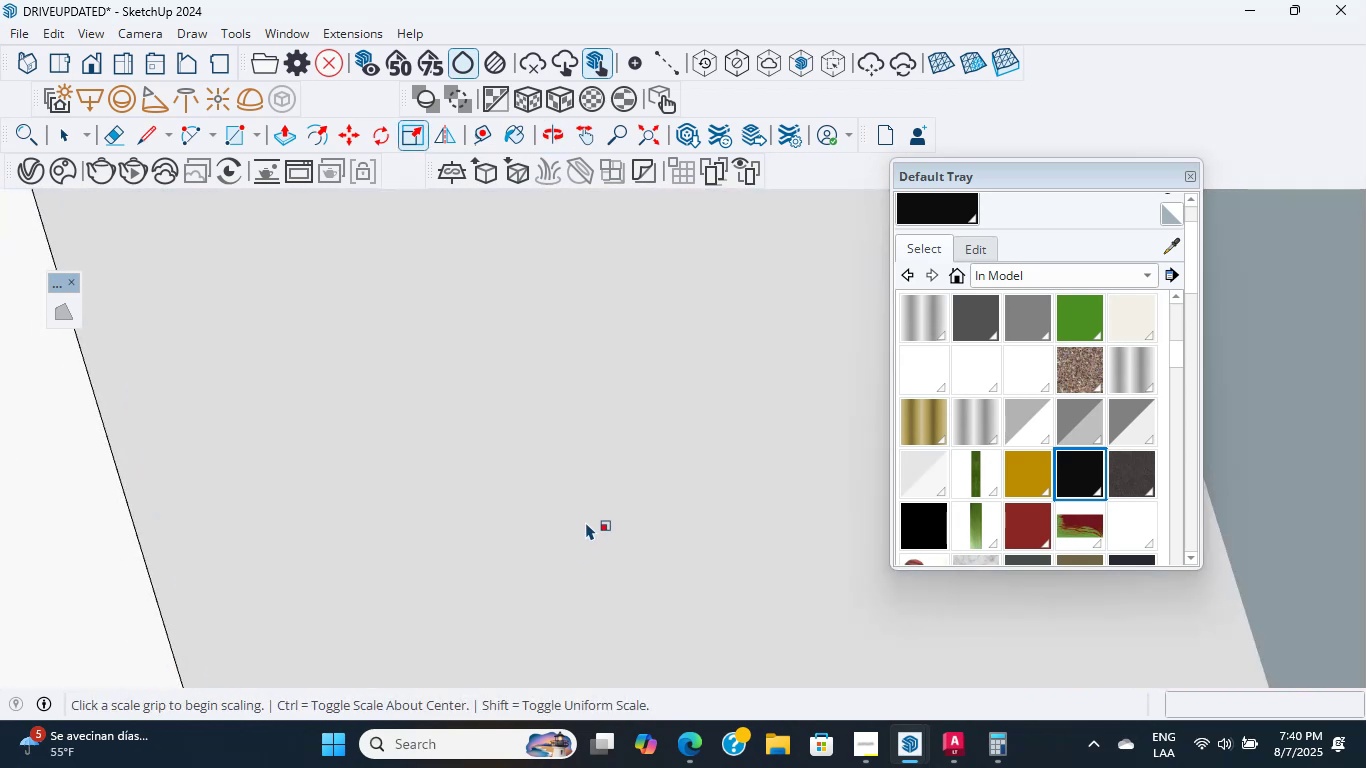 
hold_key(key=ShiftLeft, duration=0.84)
 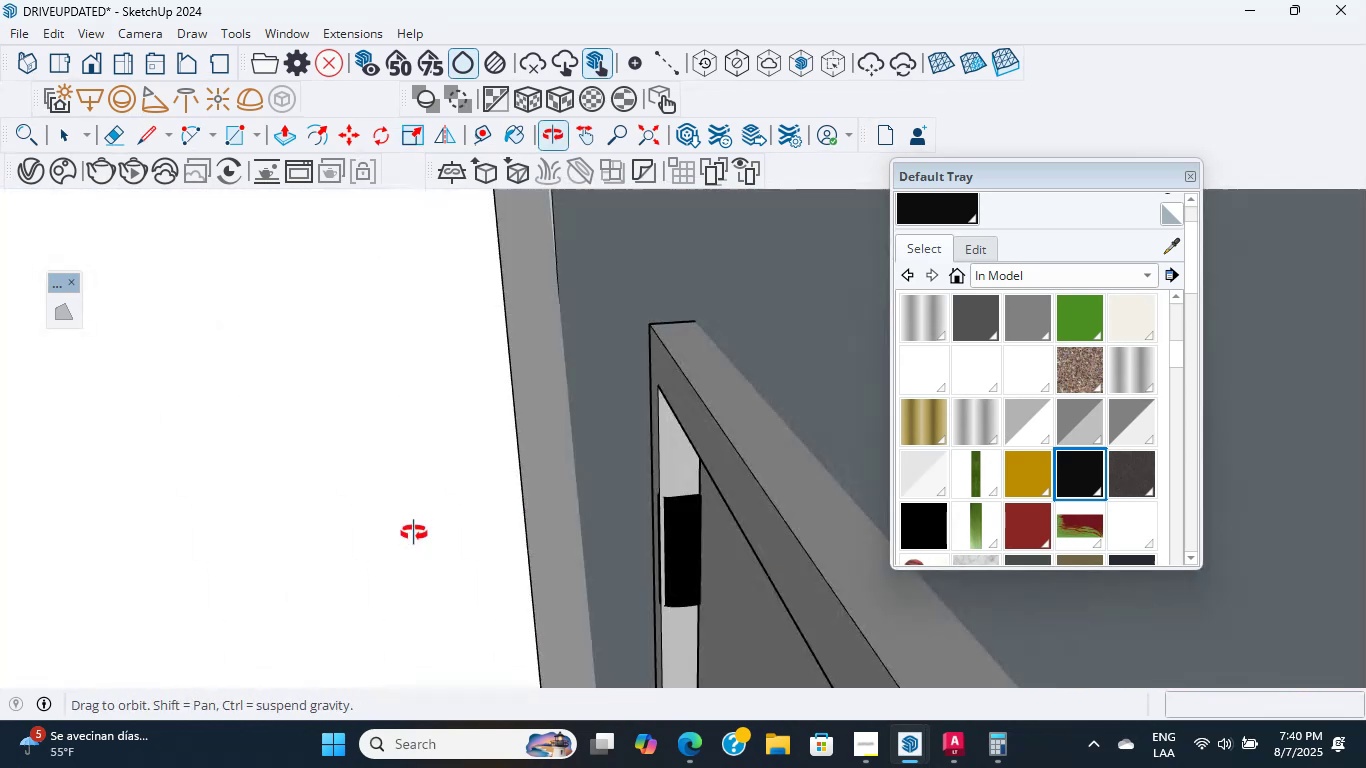 
hold_key(key=ShiftLeft, duration=0.94)
 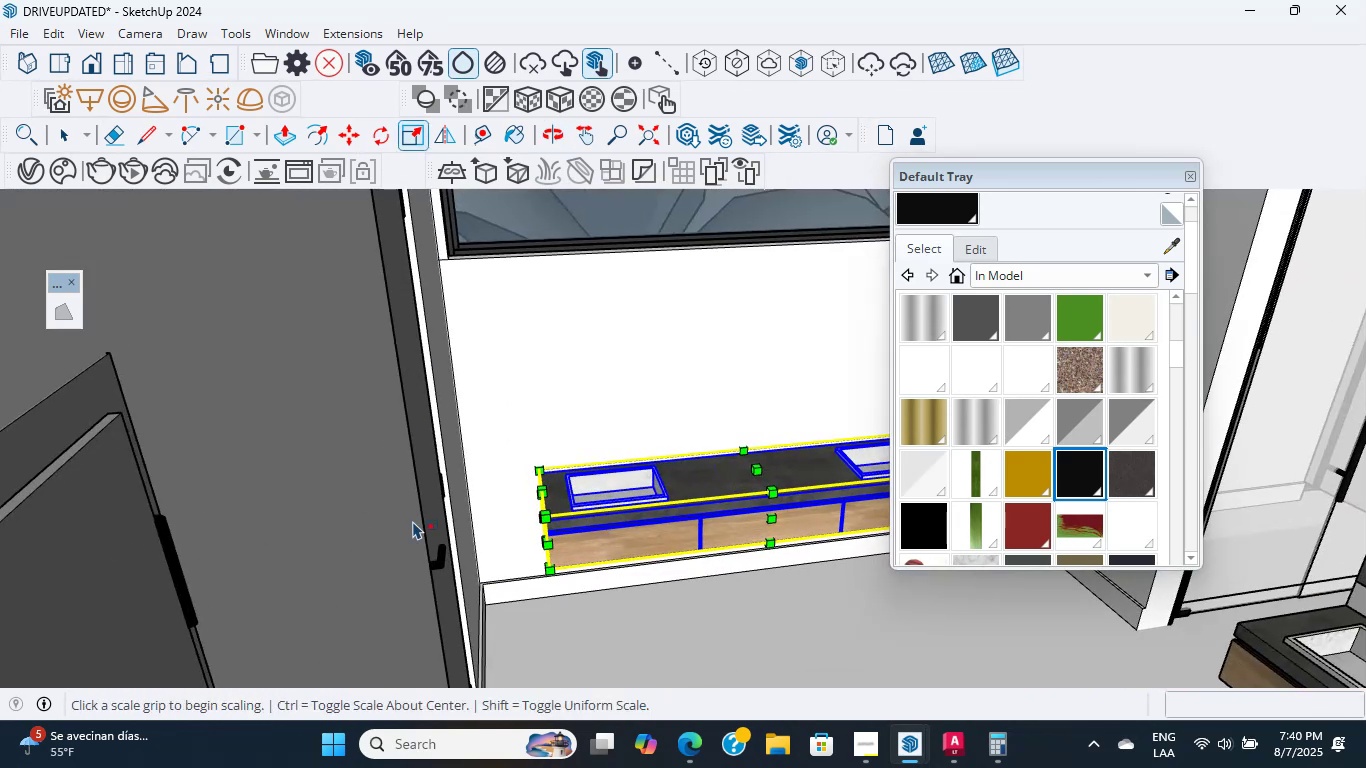 
scroll: coordinate [568, 504], scroll_direction: up, amount: 11.0
 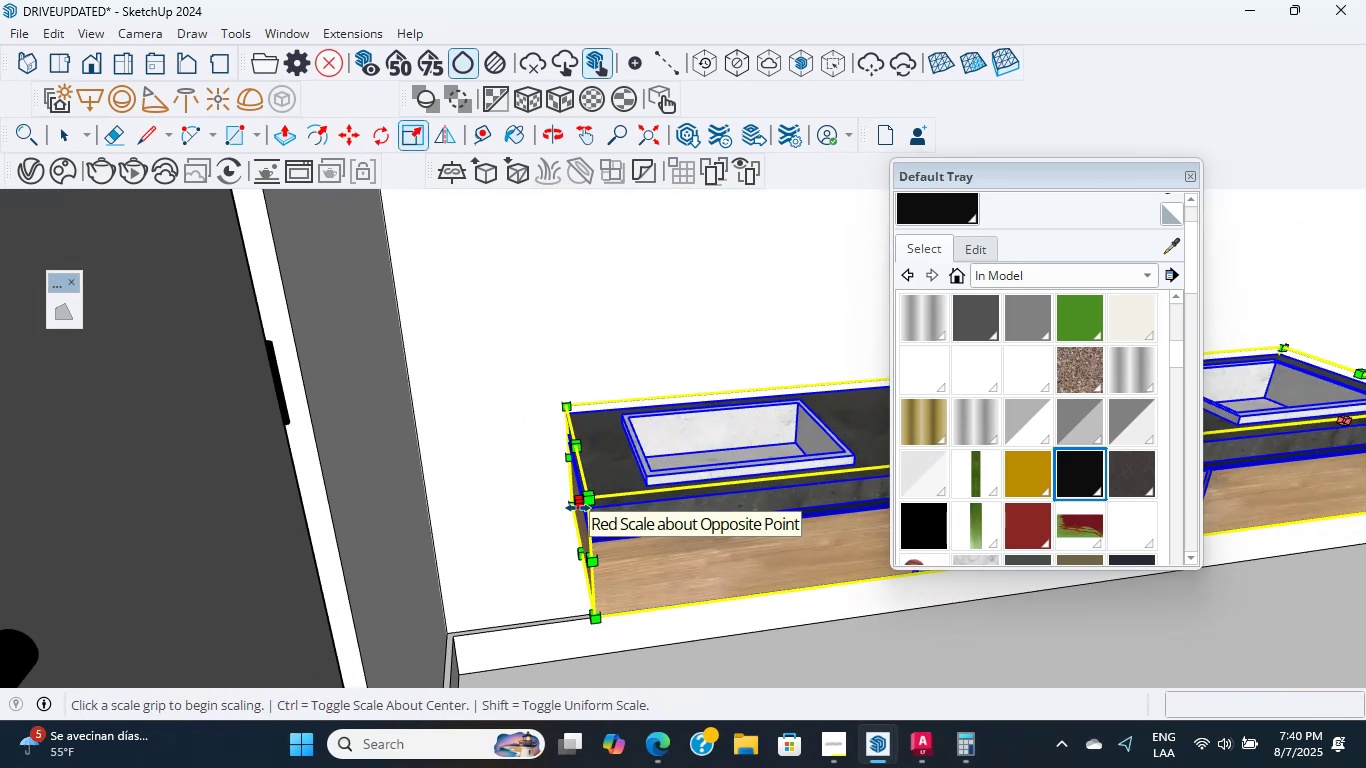 
left_click([578, 508])
 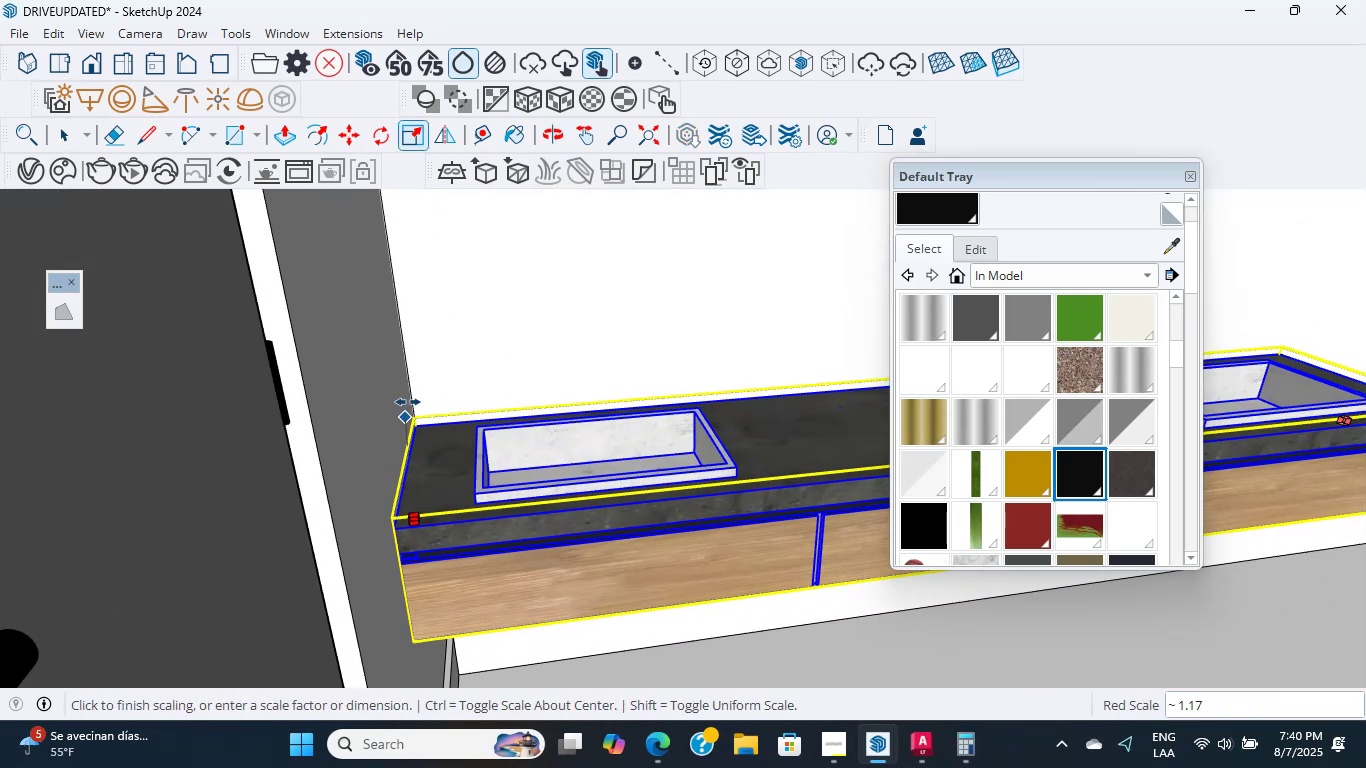 
left_click([410, 382])
 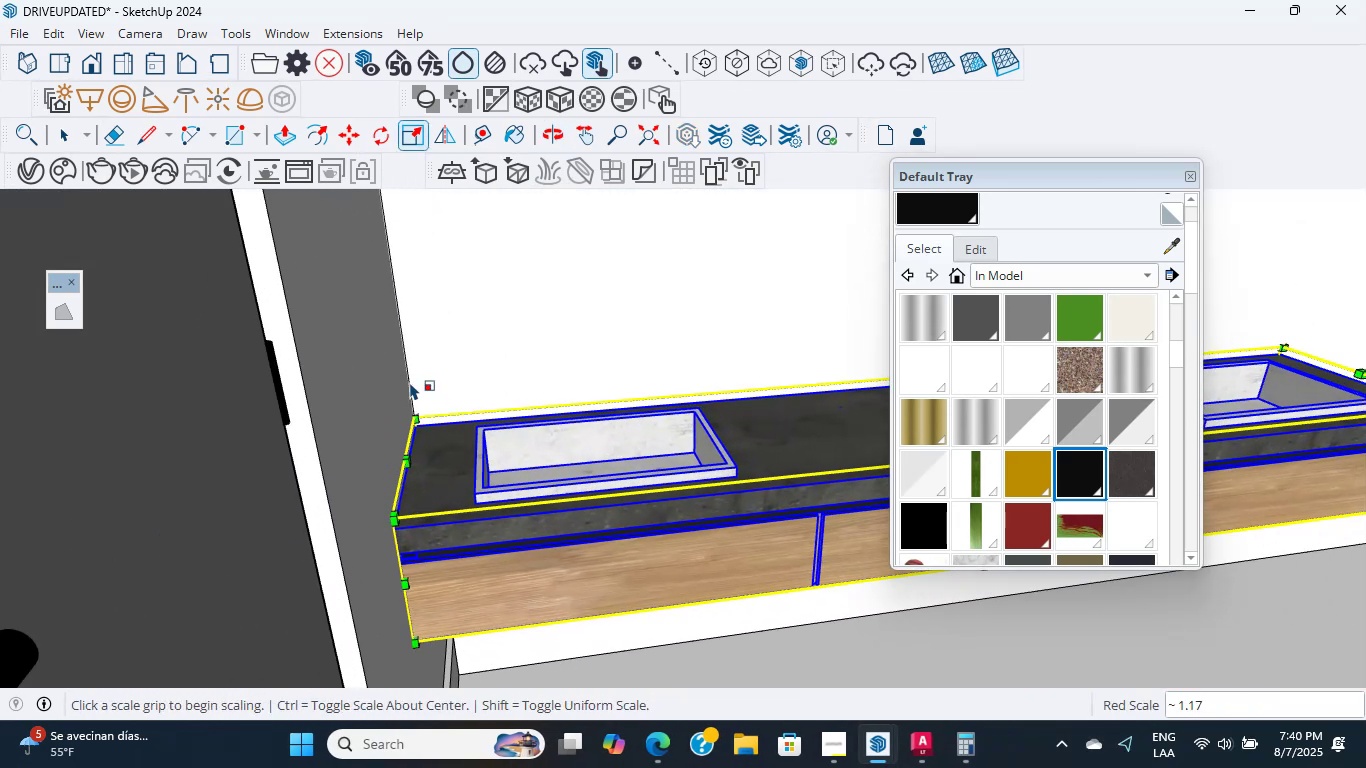 
hold_key(key=ShiftLeft, duration=1.33)
scroll: coordinate [601, 437], scroll_direction: down, amount: 4.0
 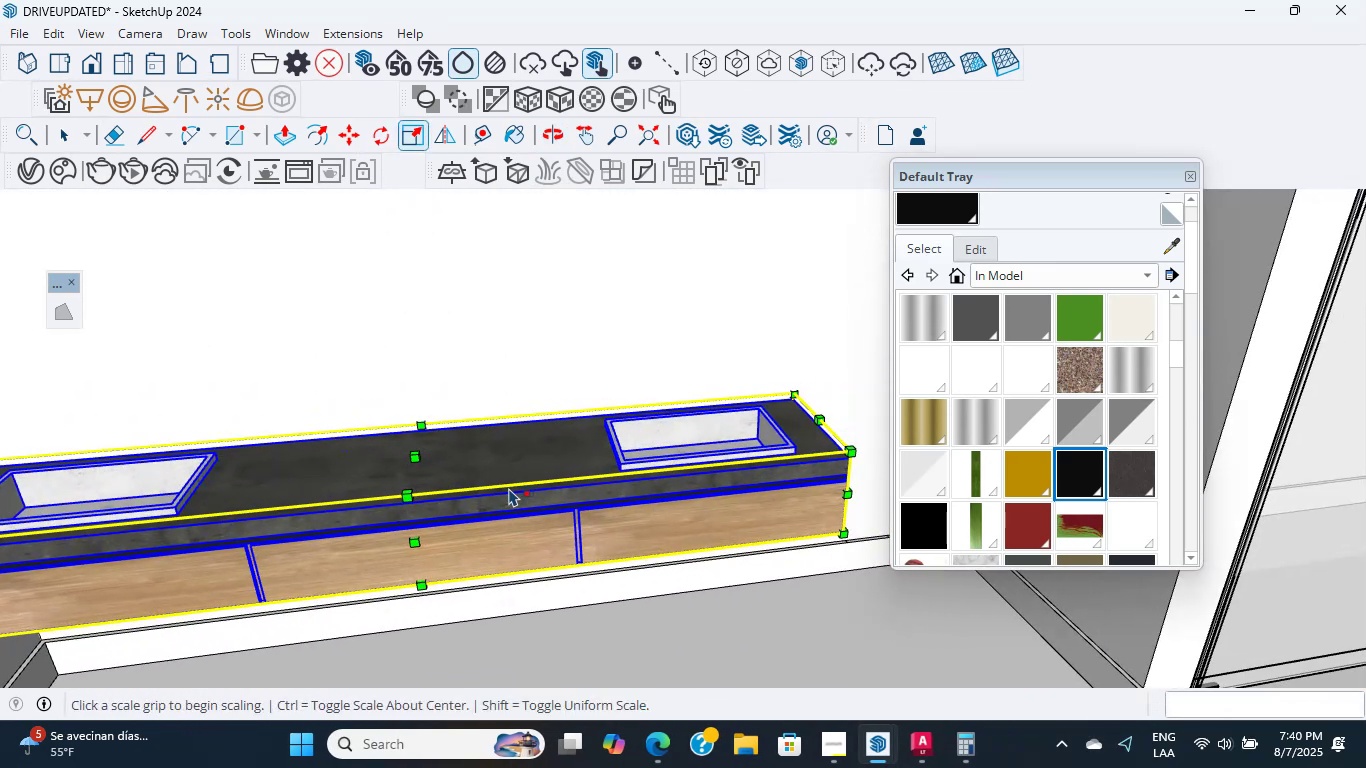 
scroll: coordinate [550, 491], scroll_direction: up, amount: 4.0
 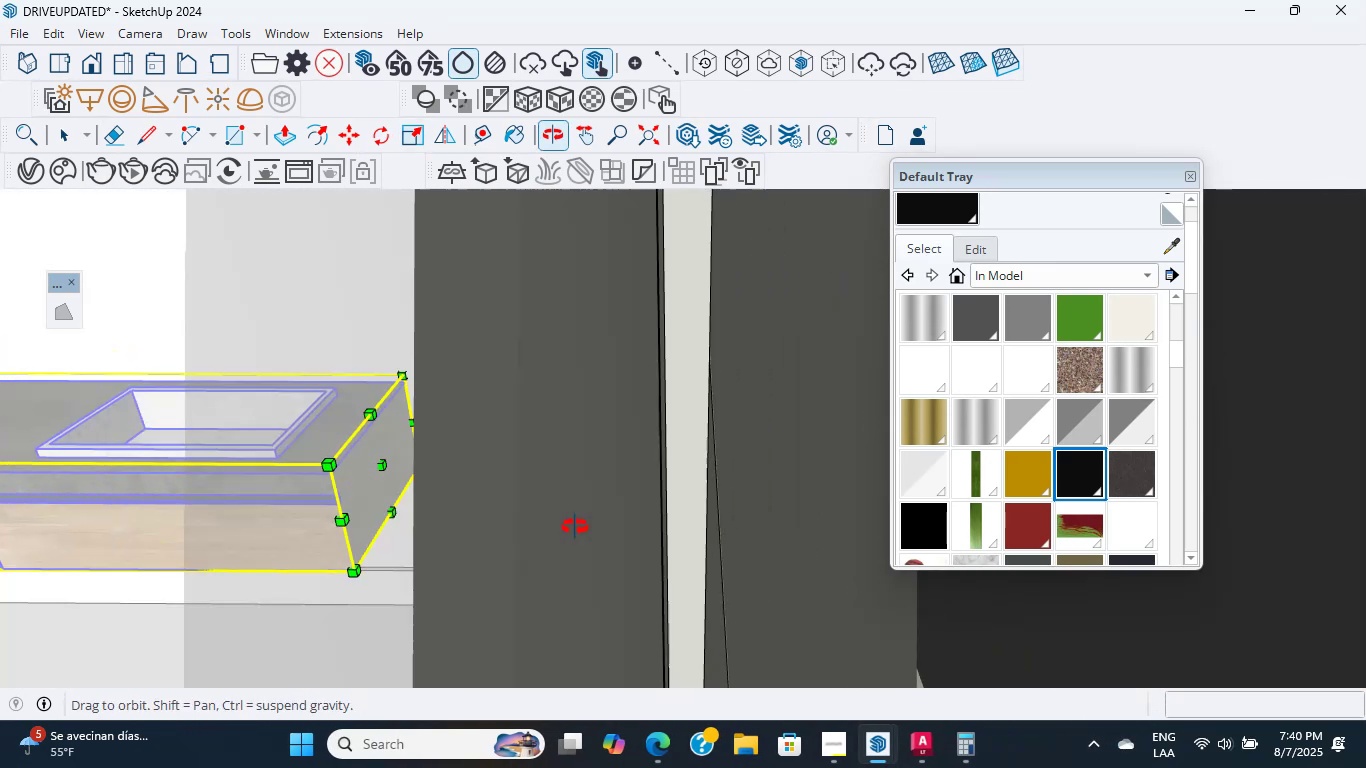 
hold_key(key=ShiftLeft, duration=2.66)
 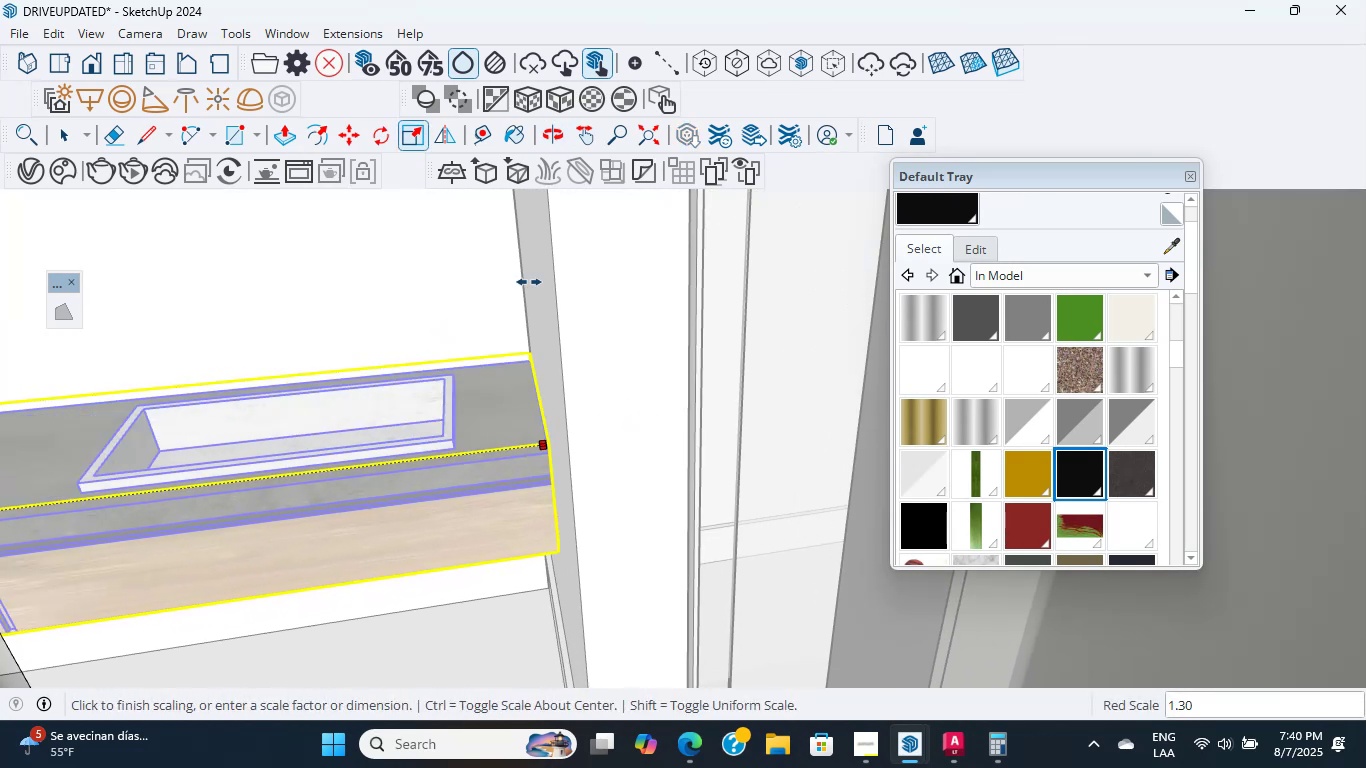 
scroll: coordinate [402, 446], scroll_direction: down, amount: 7.0
 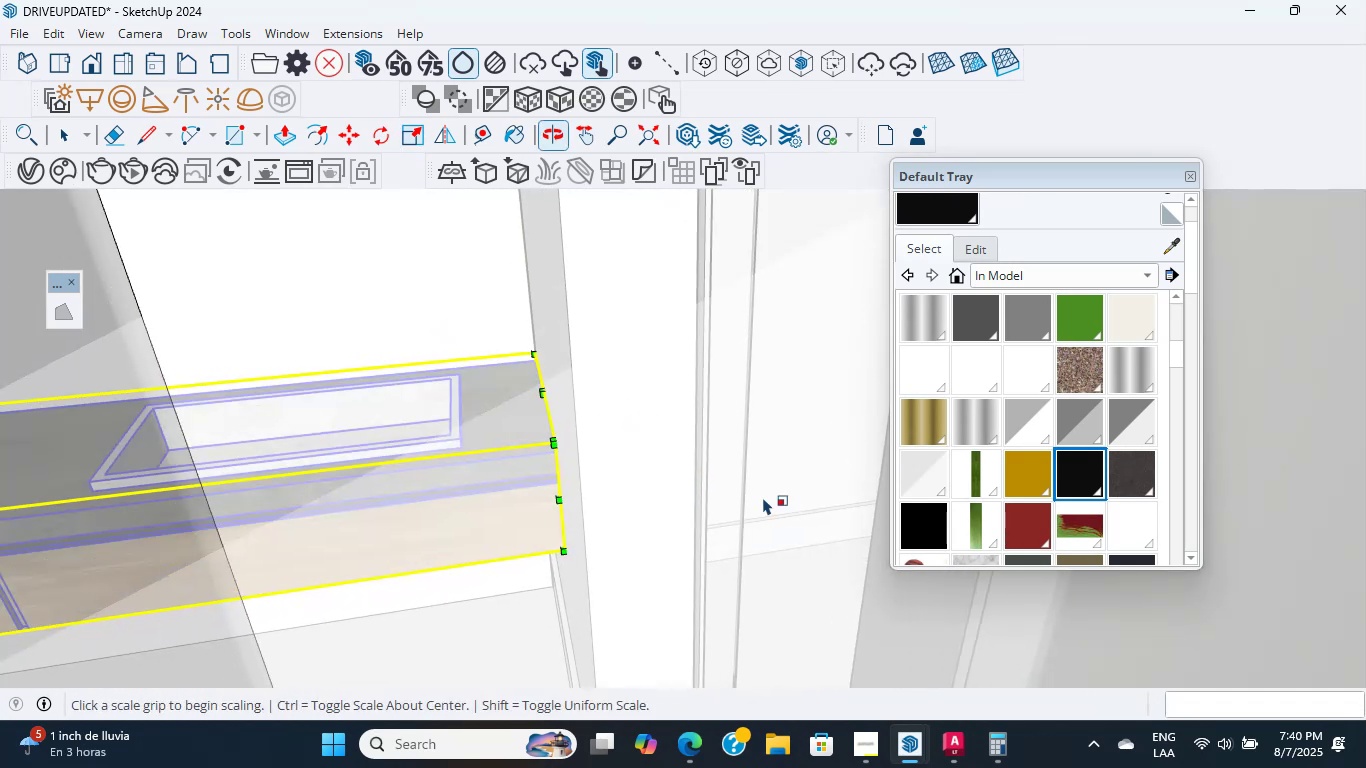 
hold_key(key=ShiftLeft, duration=2.09)
scroll: coordinate [488, 516], scroll_direction: down, amount: 32.0
 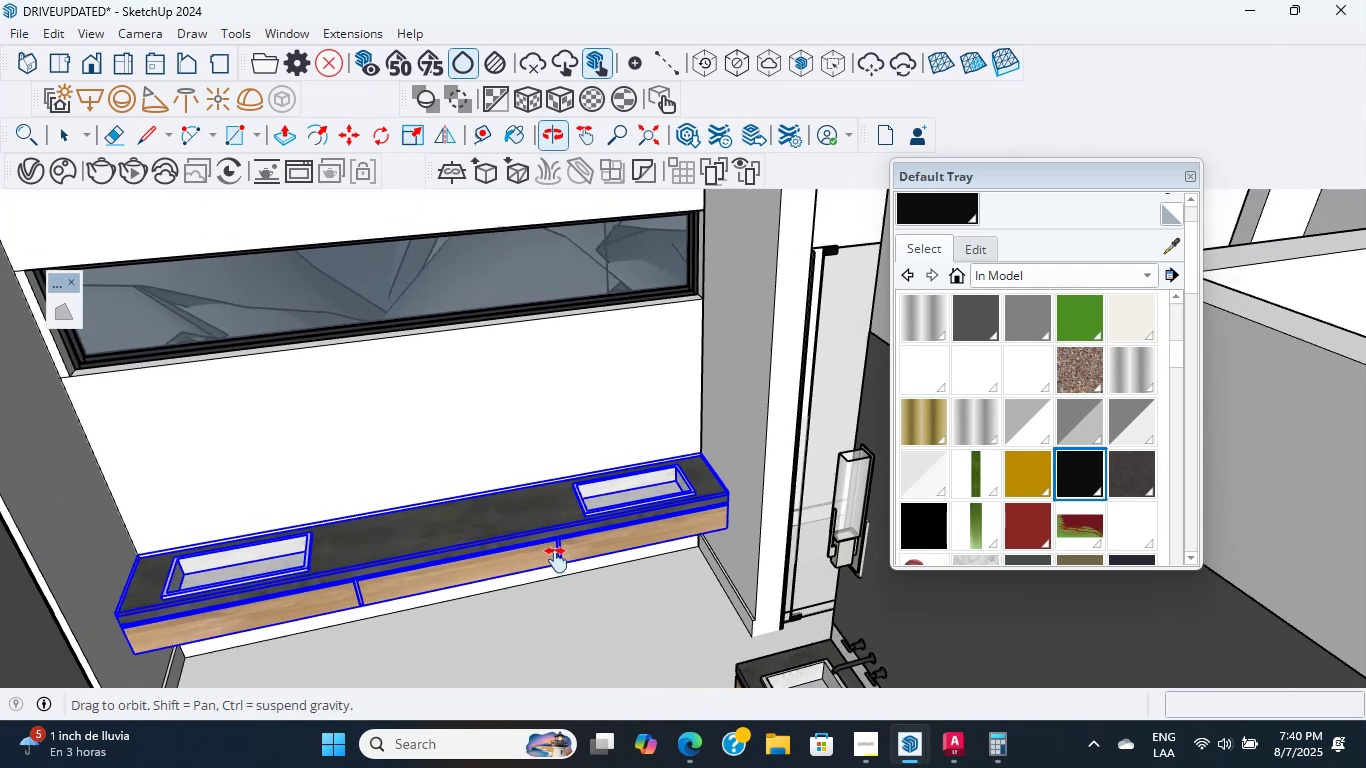 
key(Escape)
 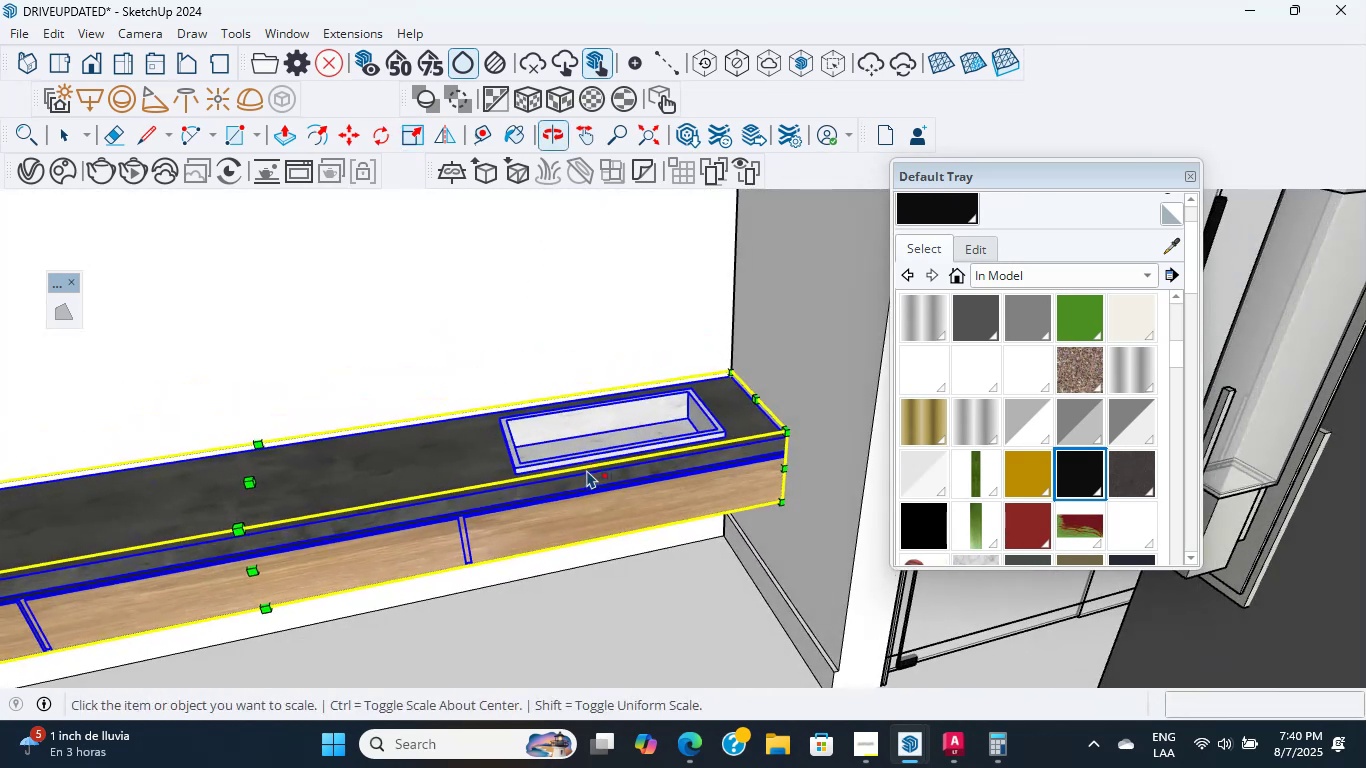 
key(Escape)
 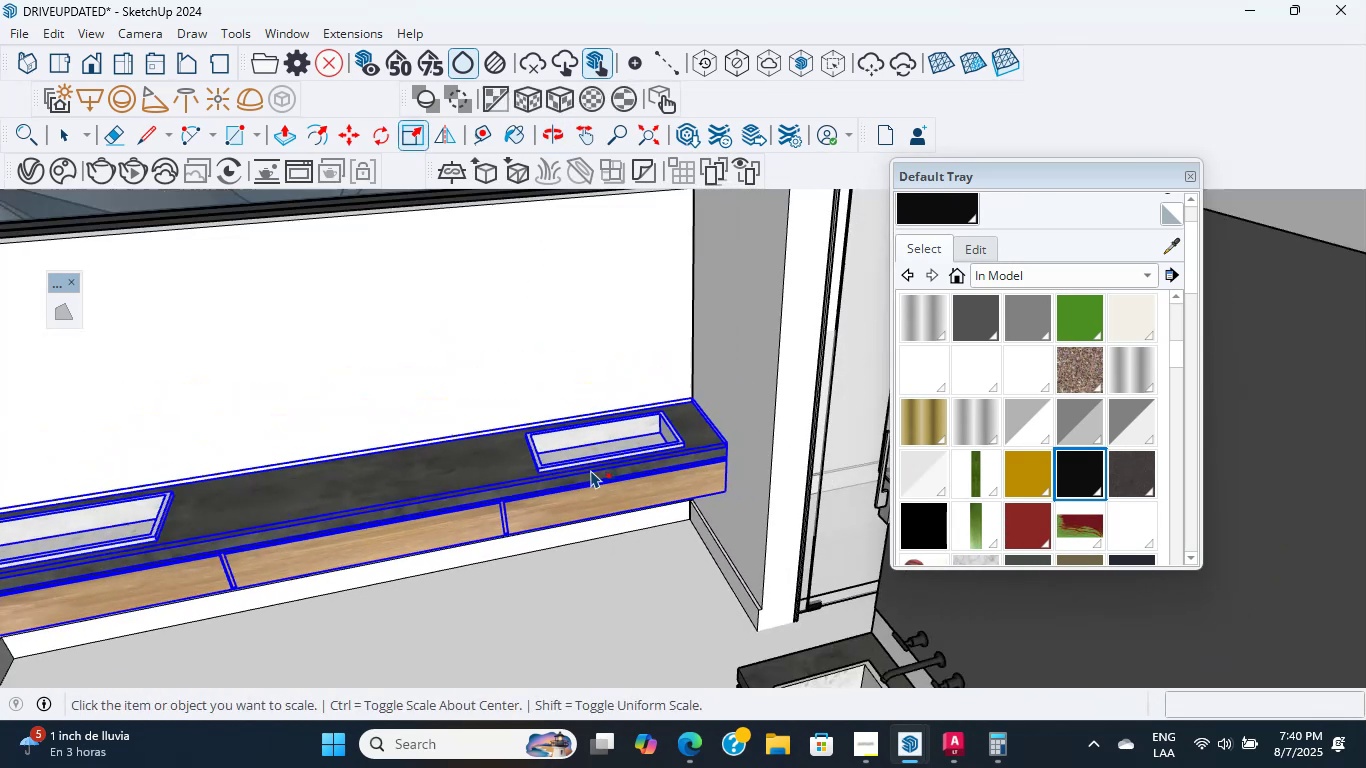 
hold_key(key=ShiftLeft, duration=0.39)
 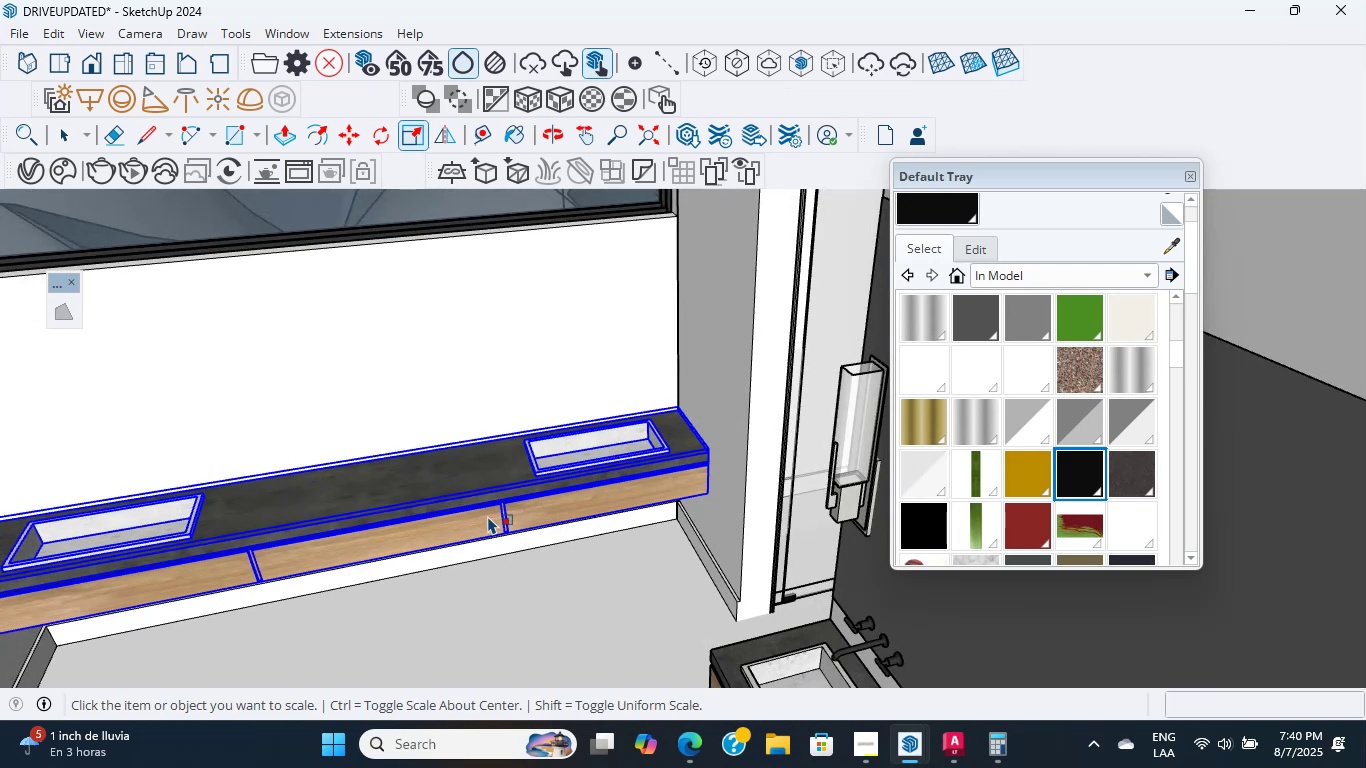 
hold_key(key=ShiftLeft, duration=0.49)
 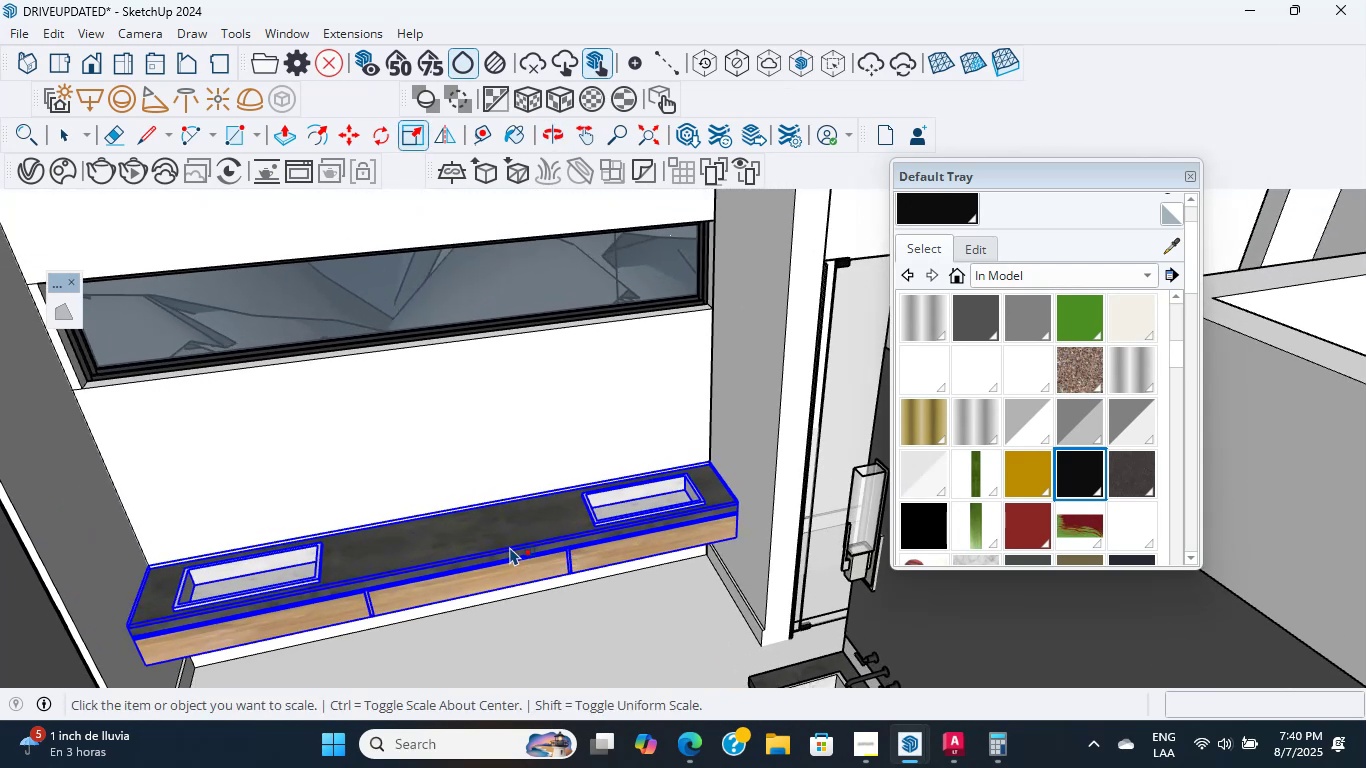 
wait(6.55)
 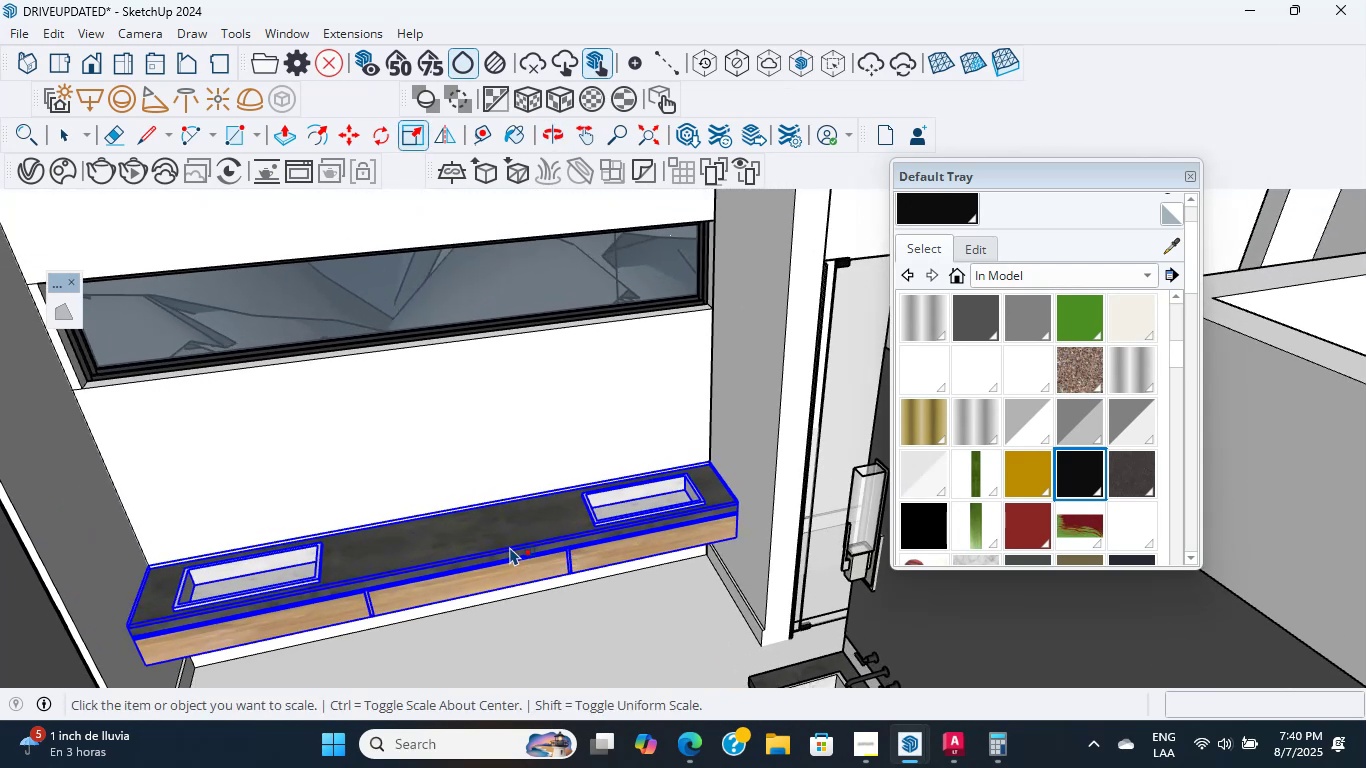 
scroll: coordinate [554, 526], scroll_direction: down, amount: 6.0
 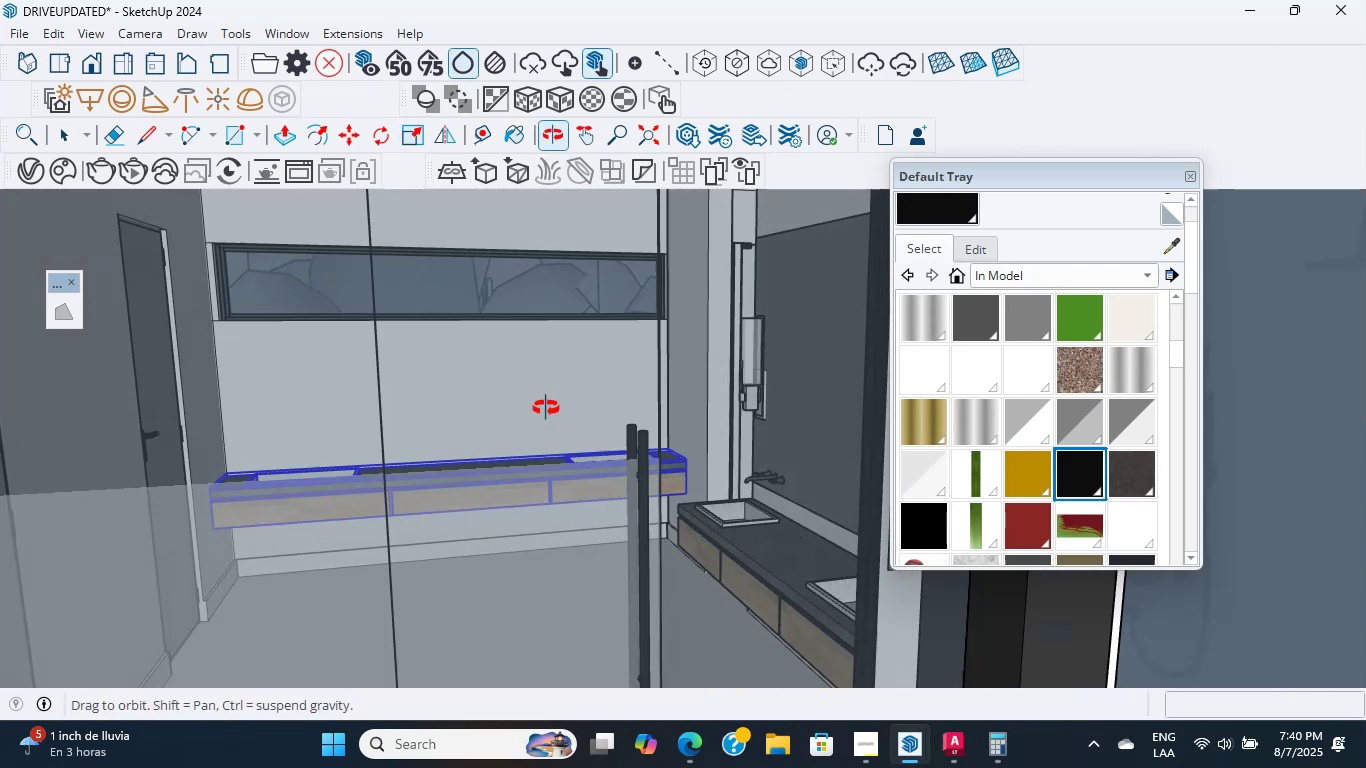 
scroll: coordinate [594, 487], scroll_direction: up, amount: 7.0
 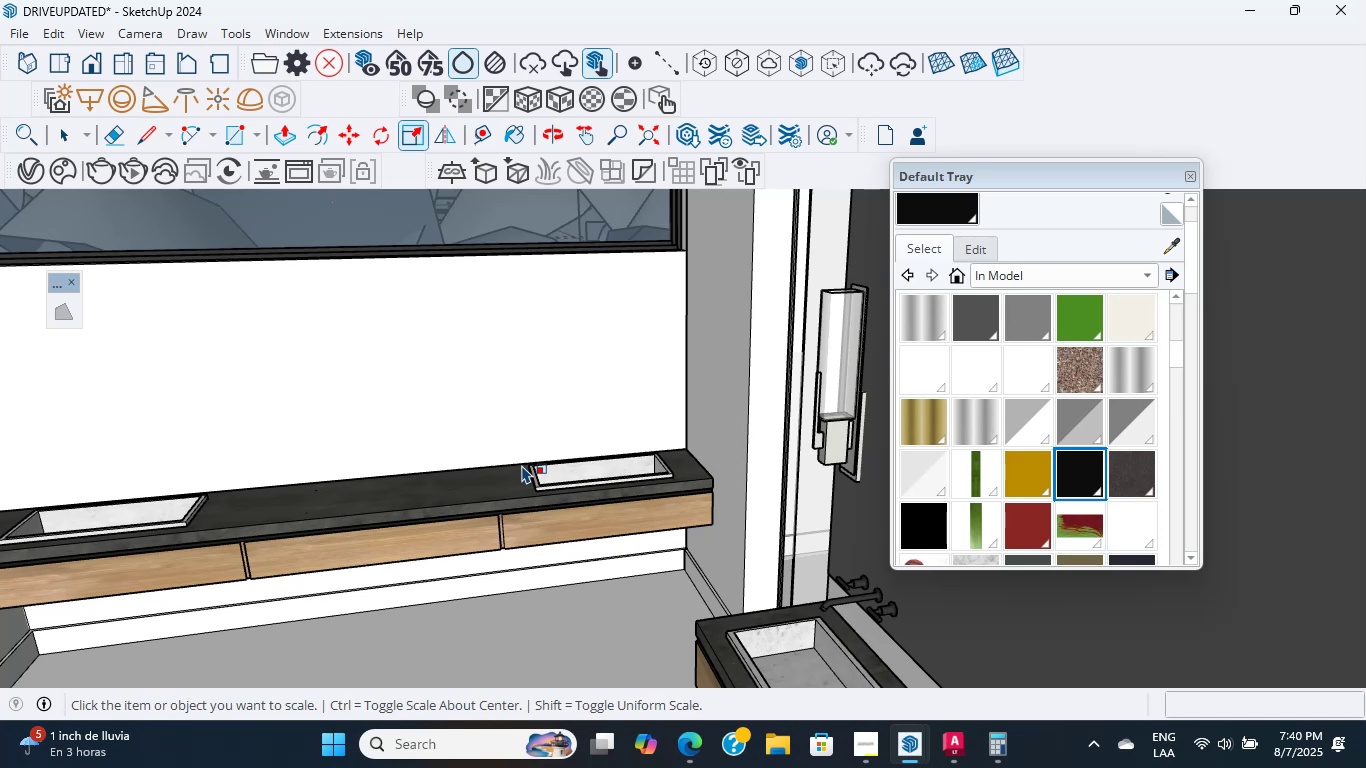 
wait(23.19)
 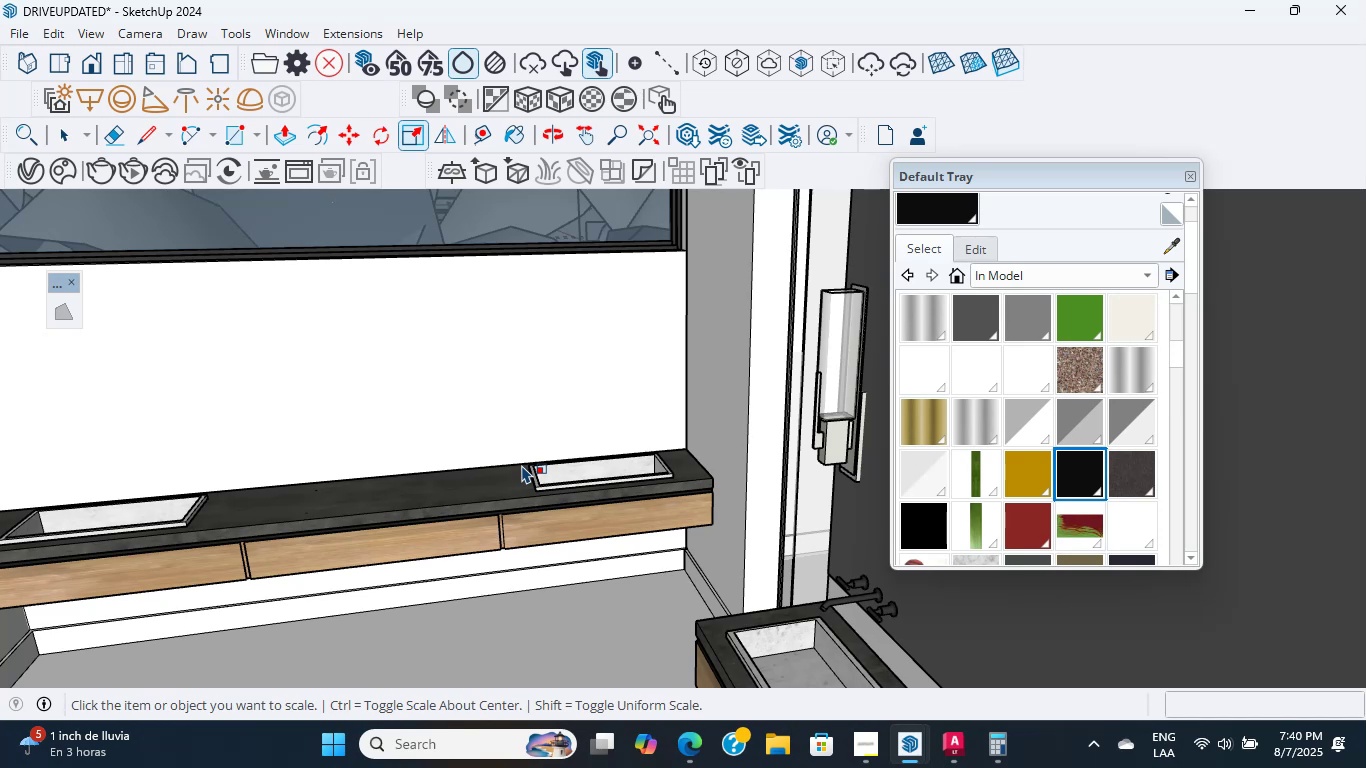 
scroll: coordinate [321, 340], scroll_direction: down, amount: 4.0
 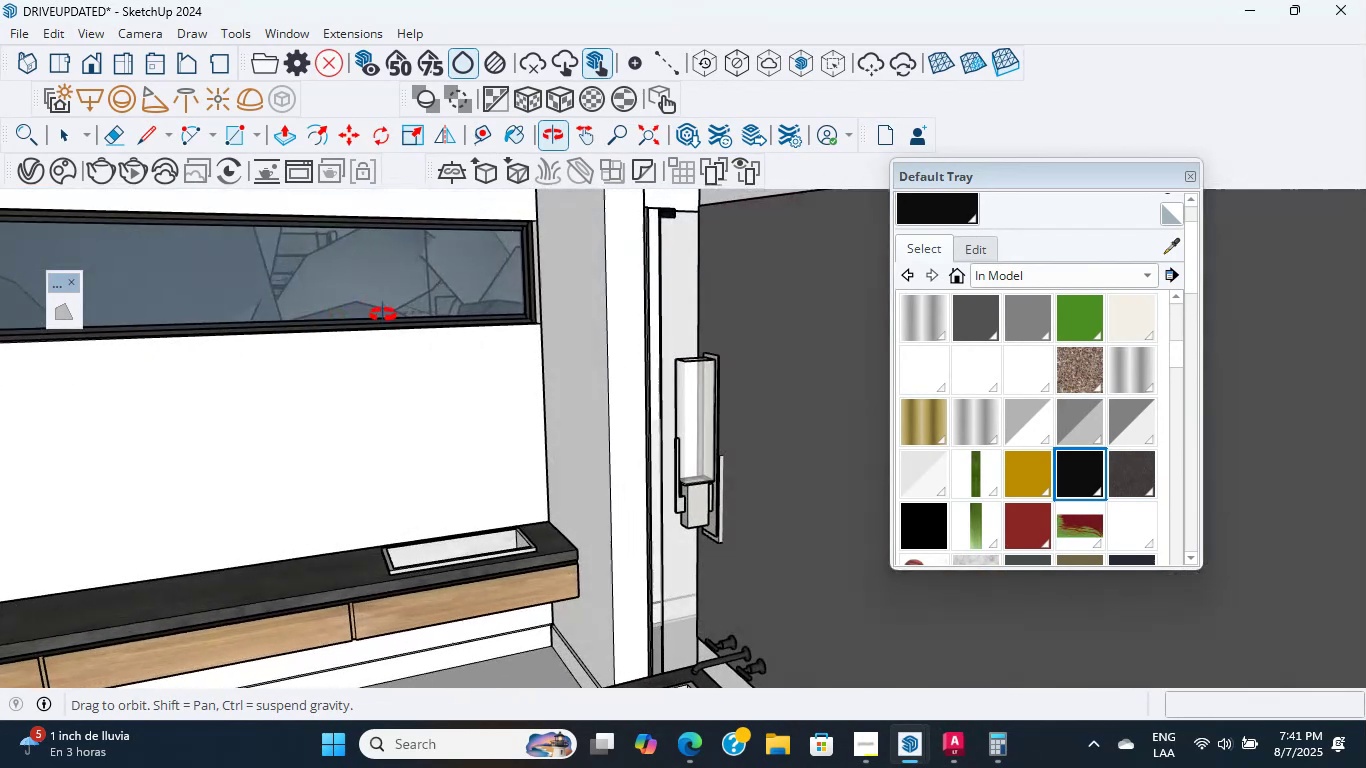 
wait(13.2)
 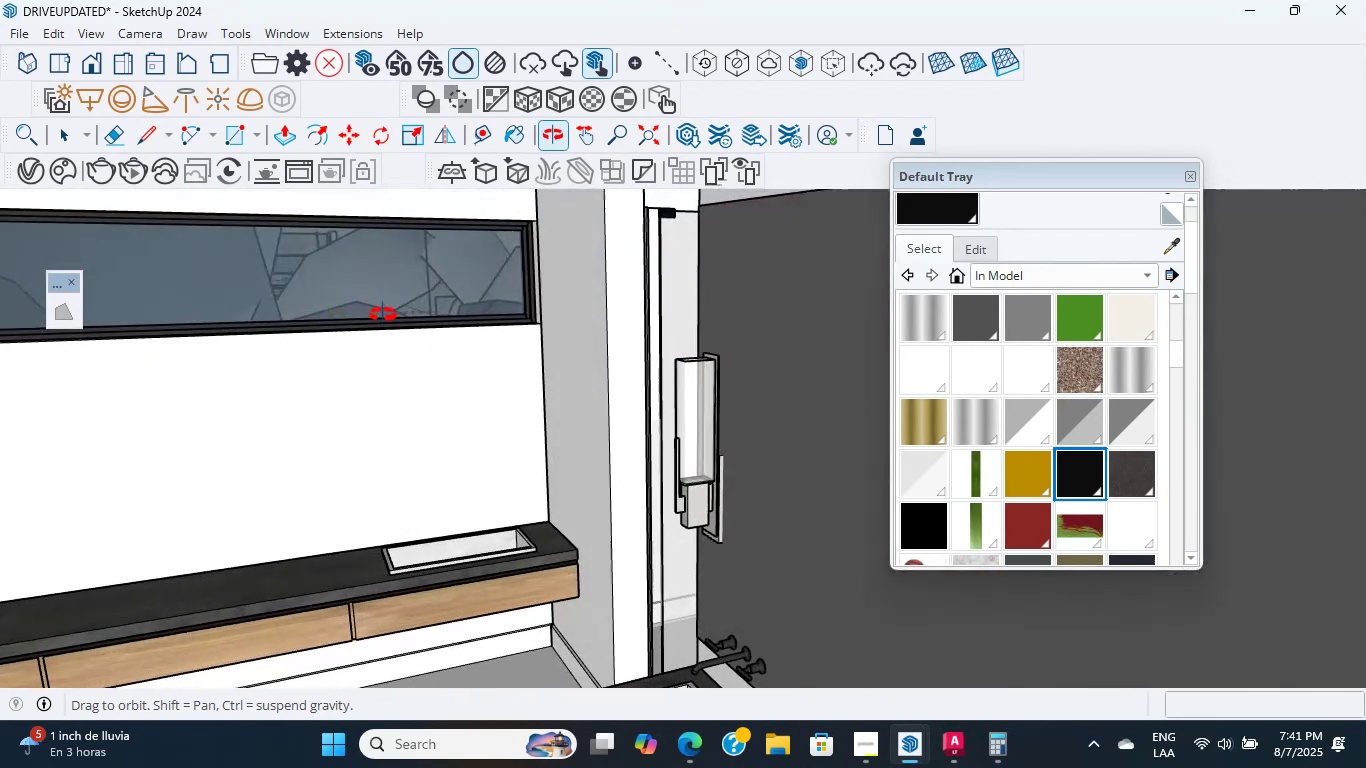 
scroll: coordinate [333, 474], scroll_direction: up, amount: 14.0
 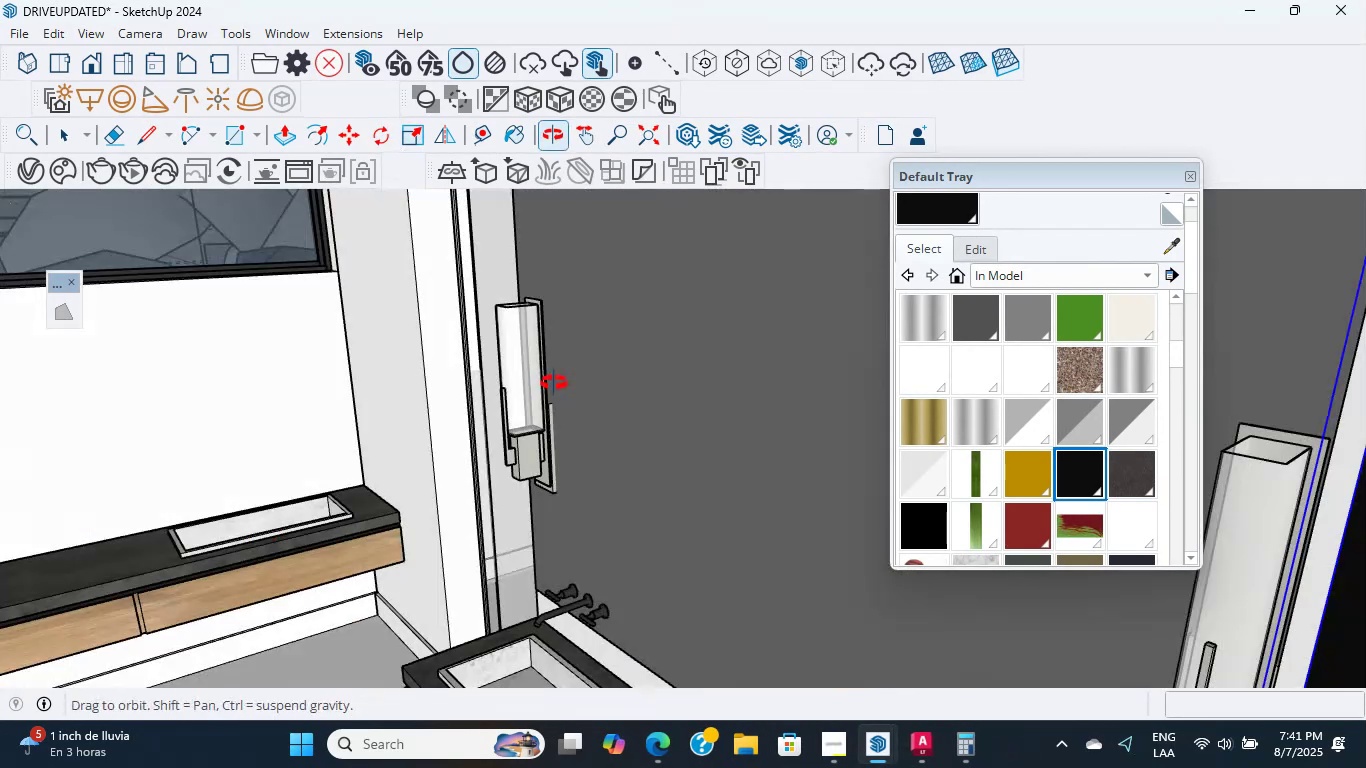 
key(Escape)
 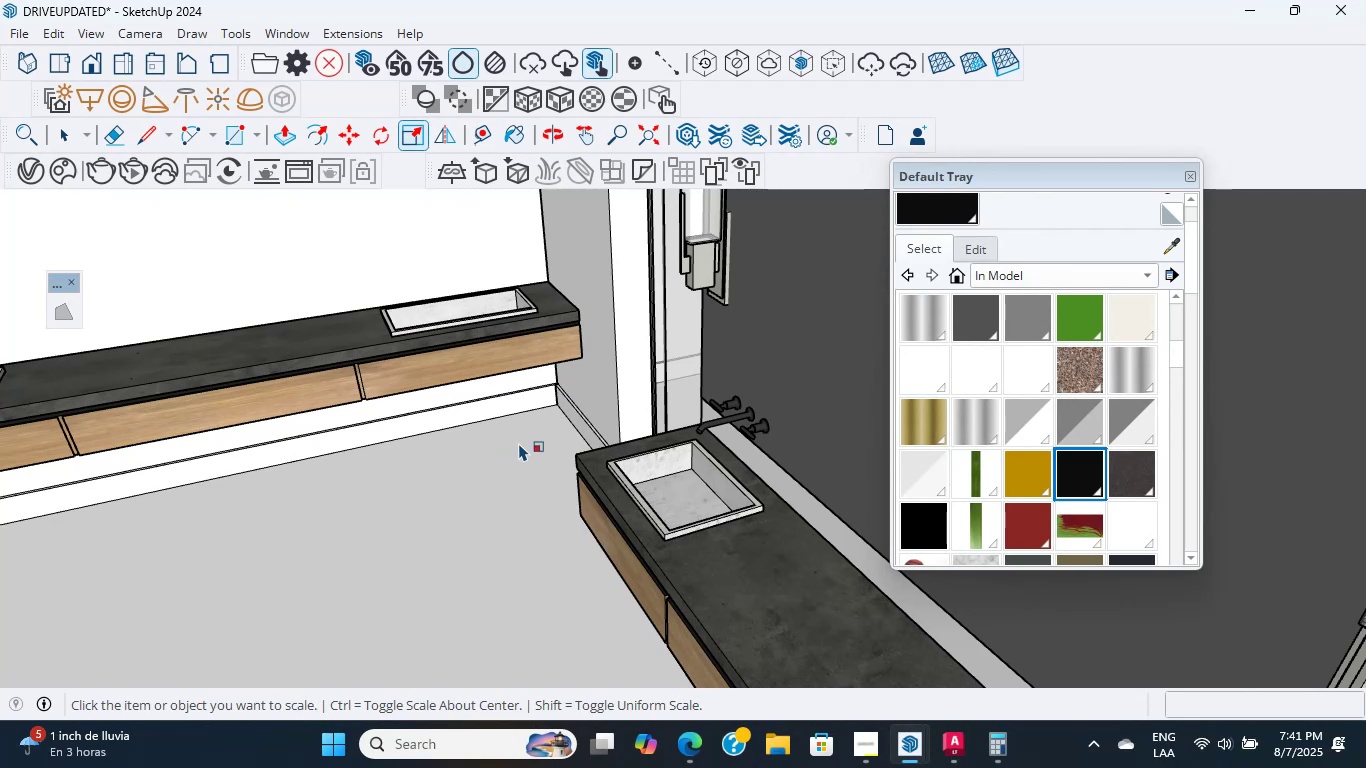 
scroll: coordinate [574, 508], scroll_direction: down, amount: 6.0
 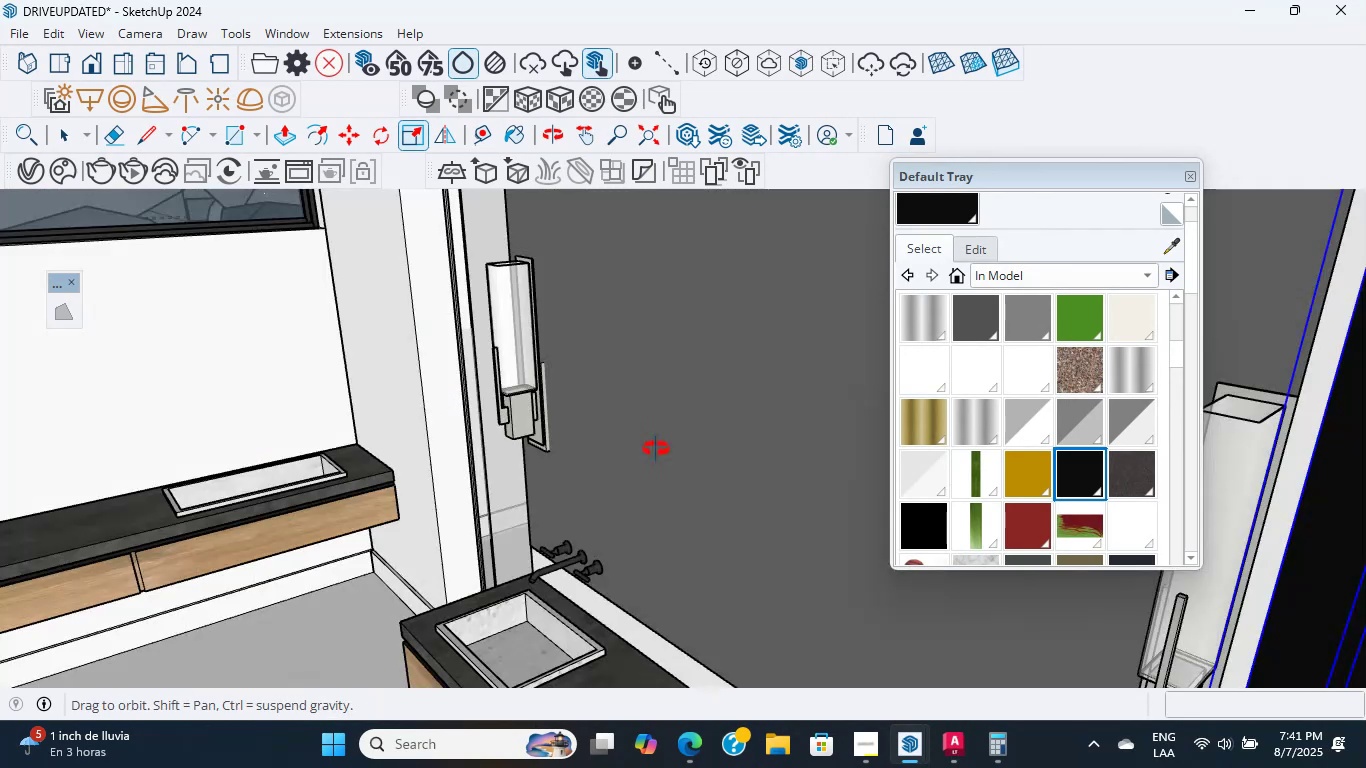 
key(Escape)
 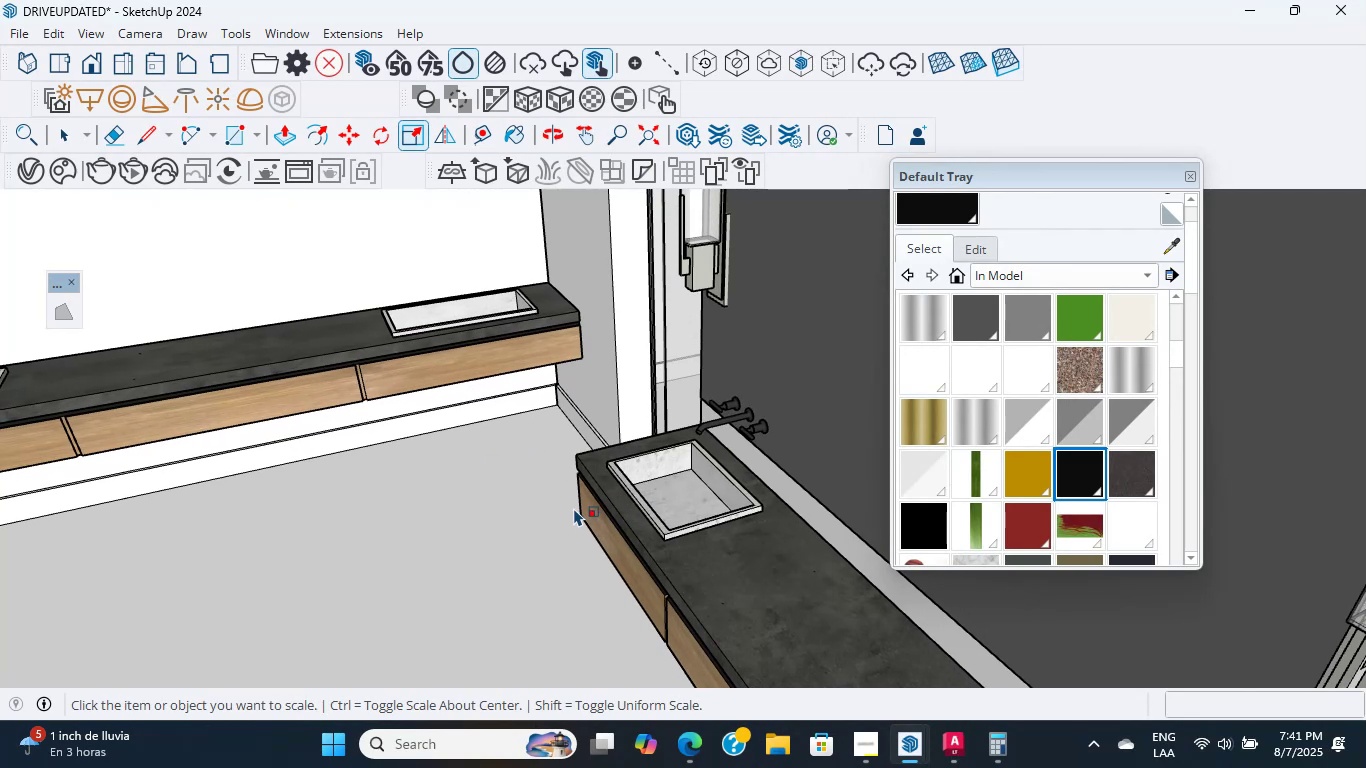 
scroll: coordinate [505, 581], scroll_direction: down, amount: 1.0
 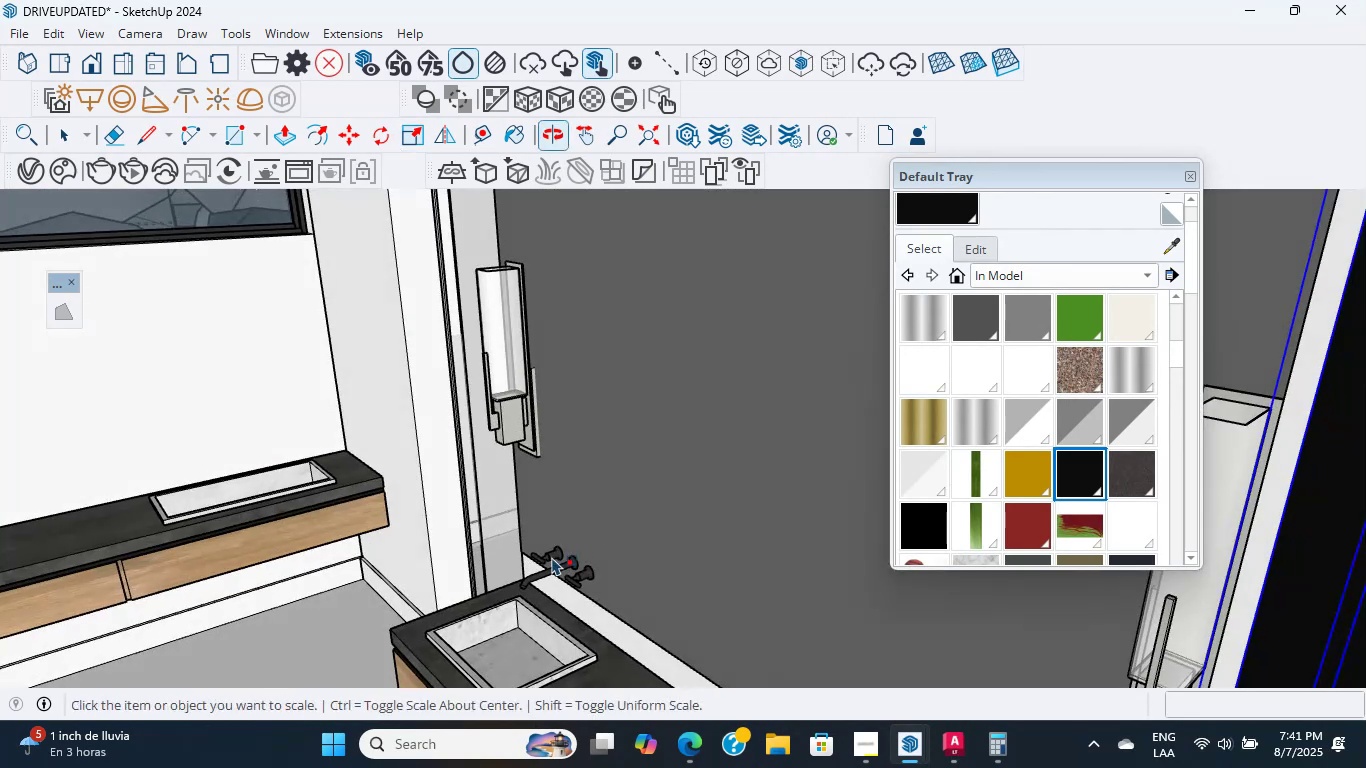 
hold_key(key=ShiftLeft, duration=2.83)
 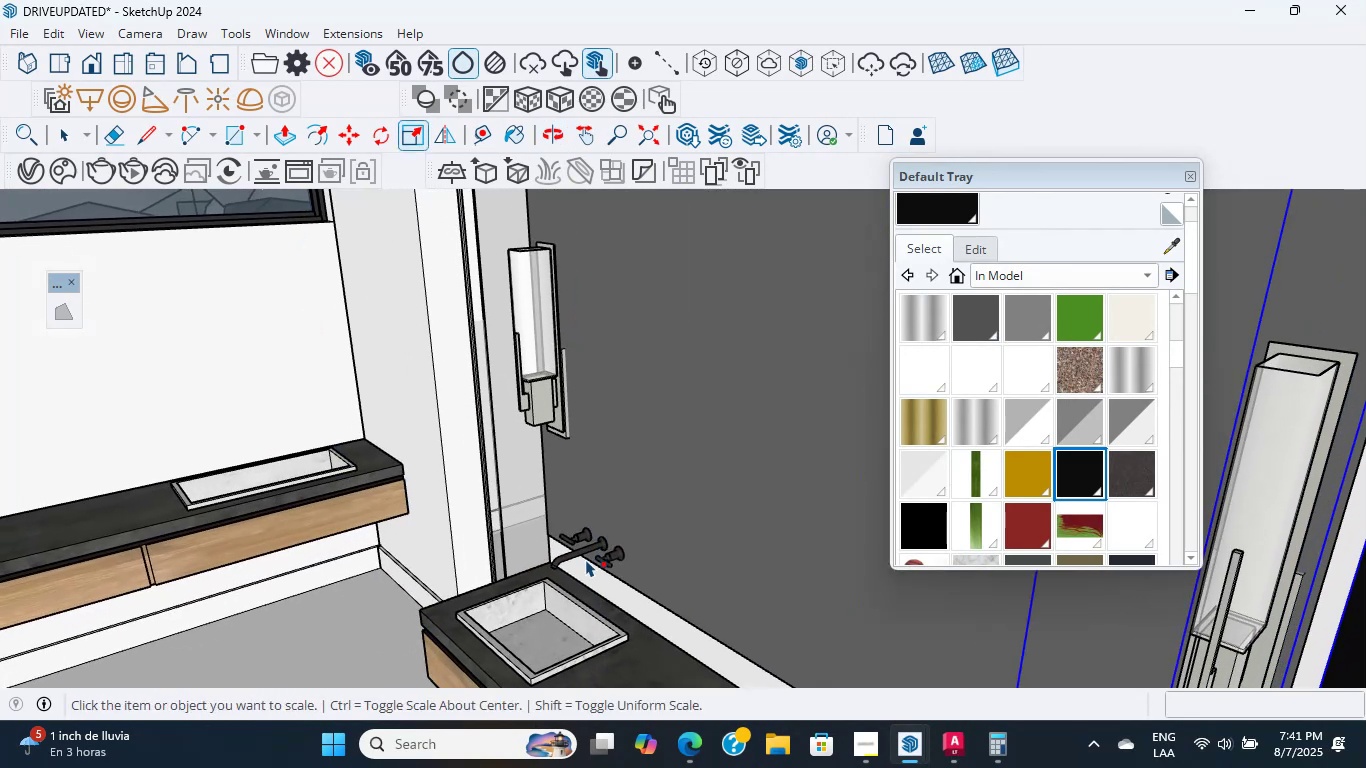 
key(Control+S)
 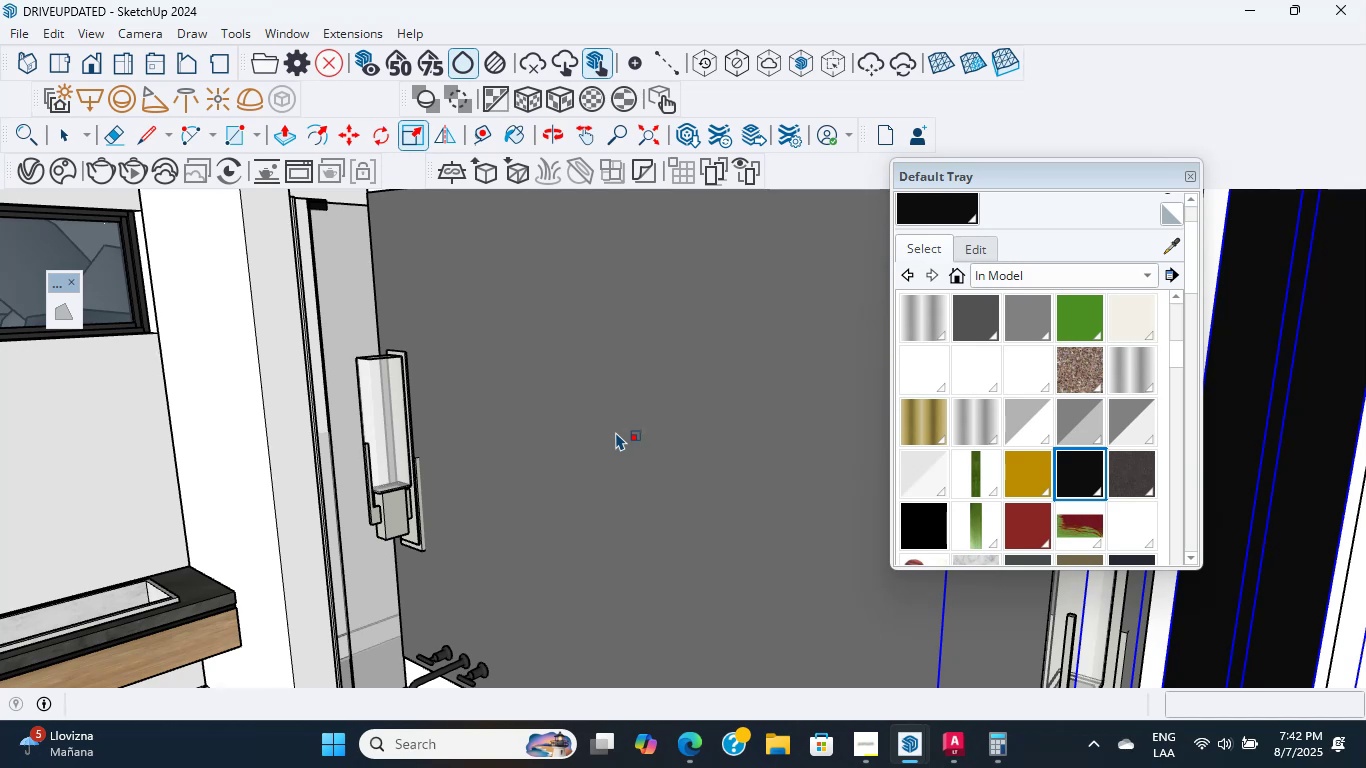 
wait(83.6)
 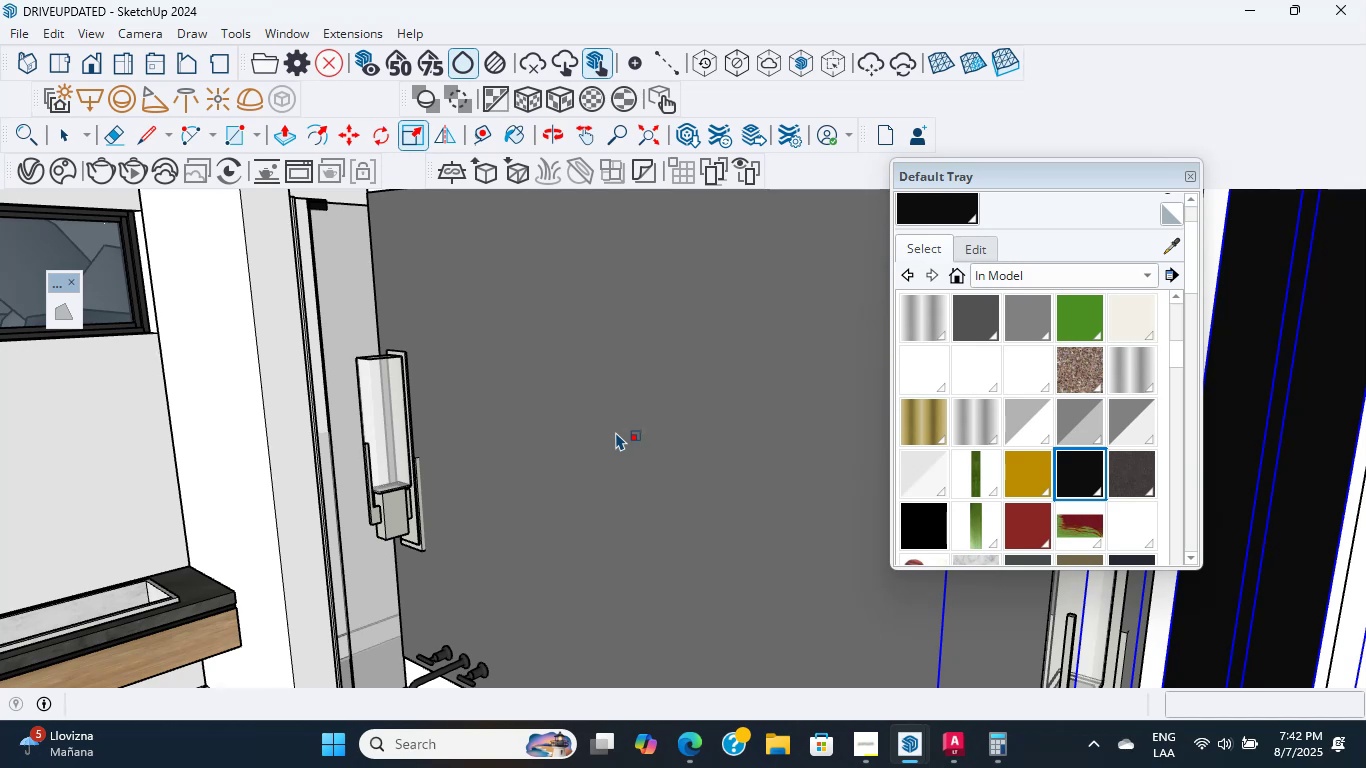 
scroll: coordinate [576, 419], scroll_direction: down, amount: 2.0
 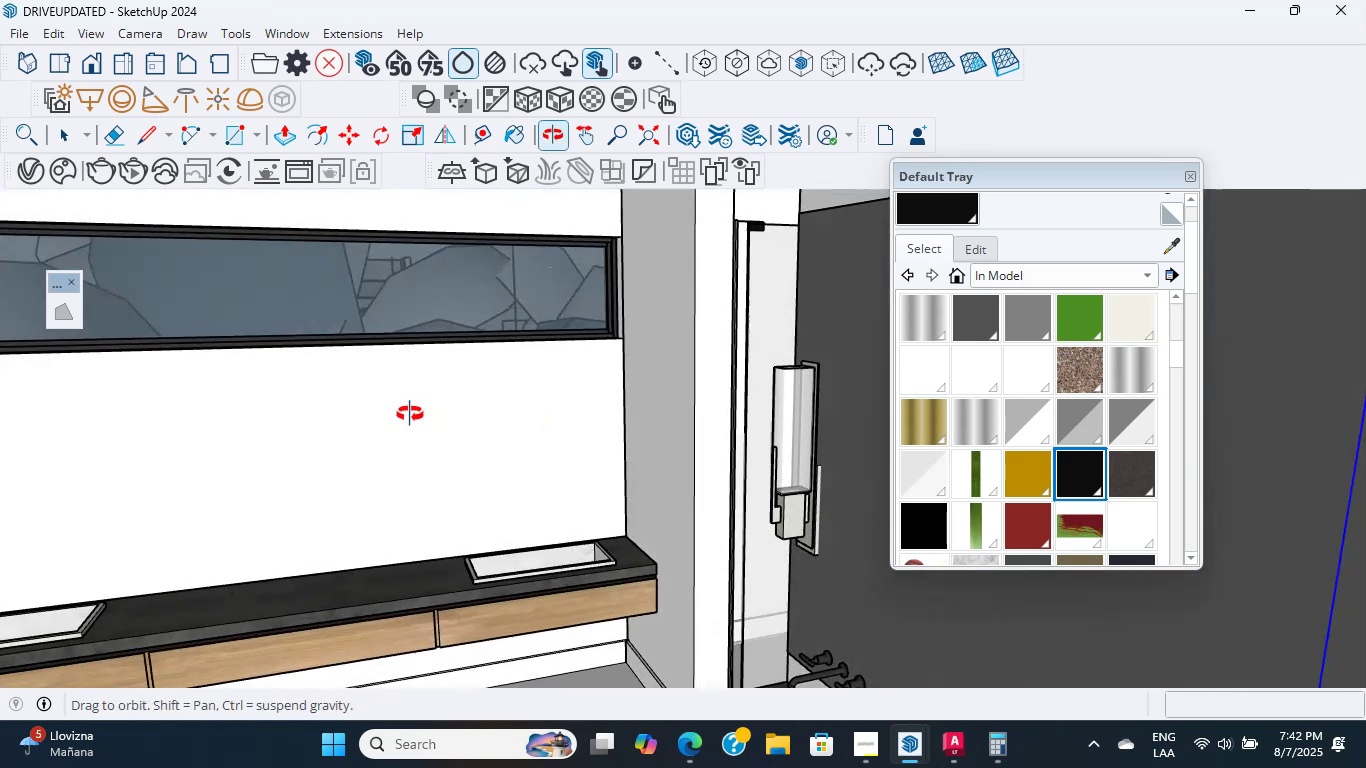 
scroll: coordinate [567, 569], scroll_direction: up, amount: 18.0
 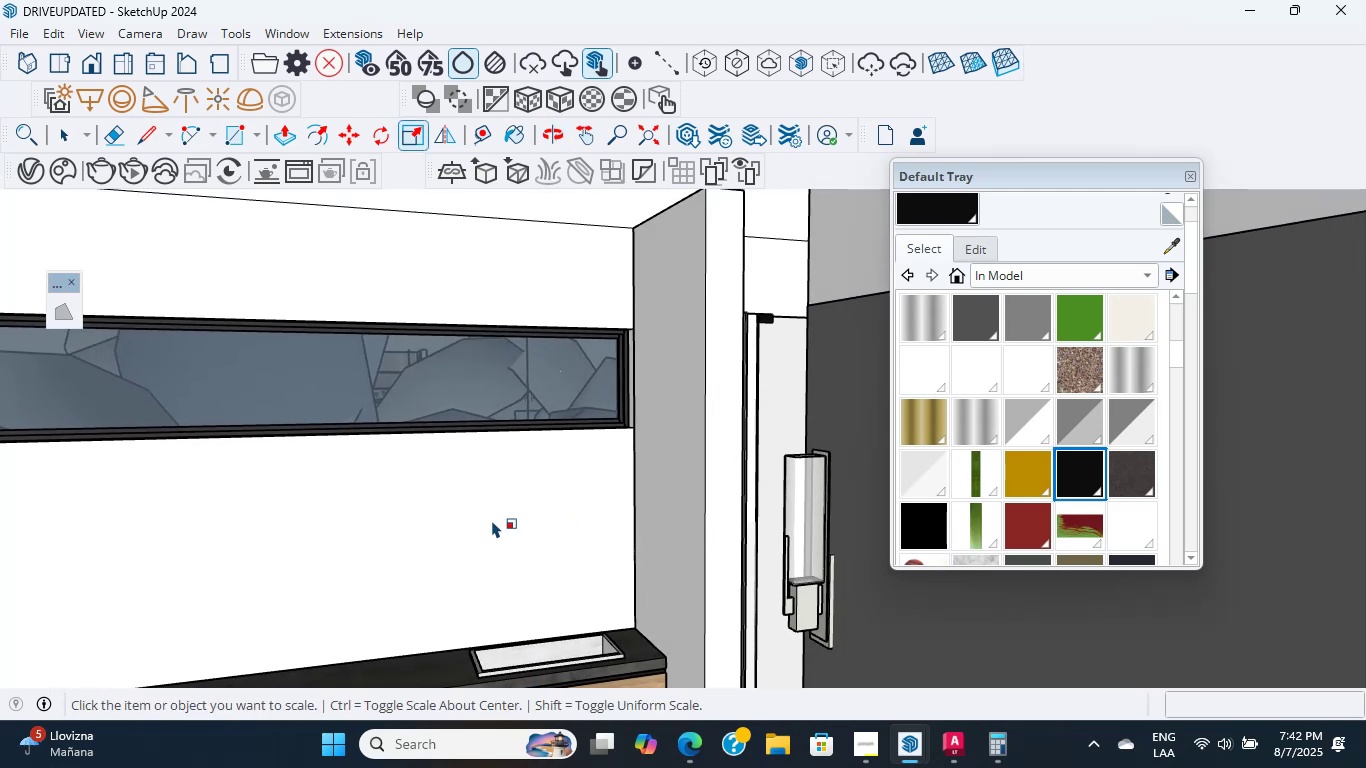 
wait(10.59)
 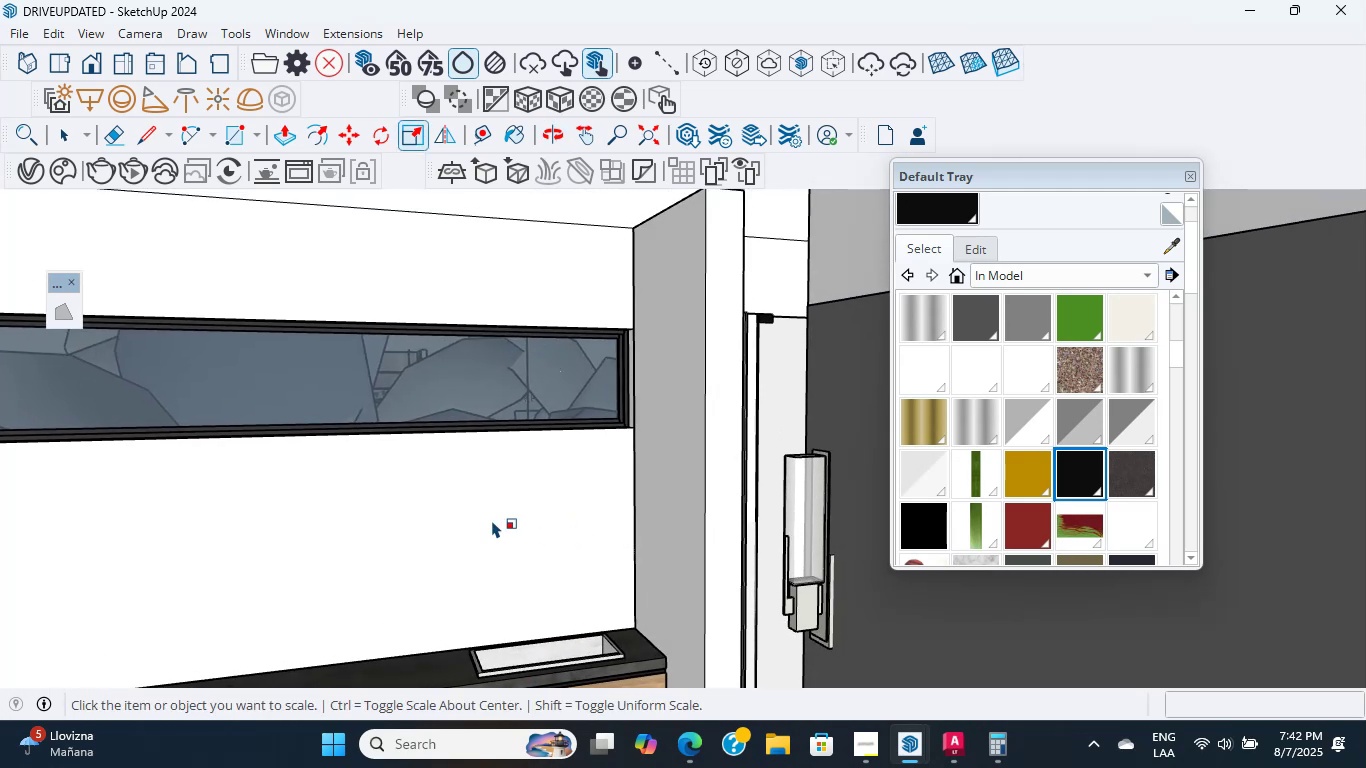 
scroll: coordinate [521, 367], scroll_direction: up, amount: 10.0
 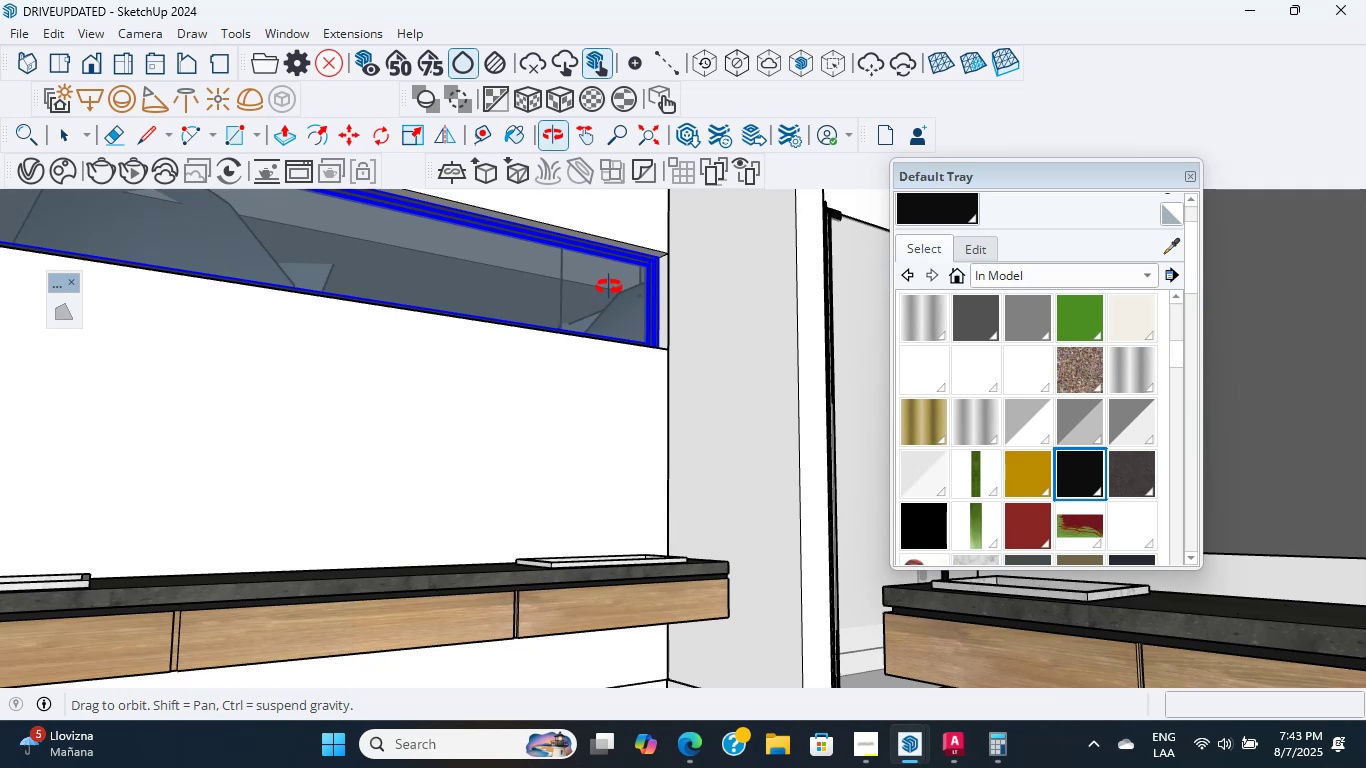 
wait(7.31)
 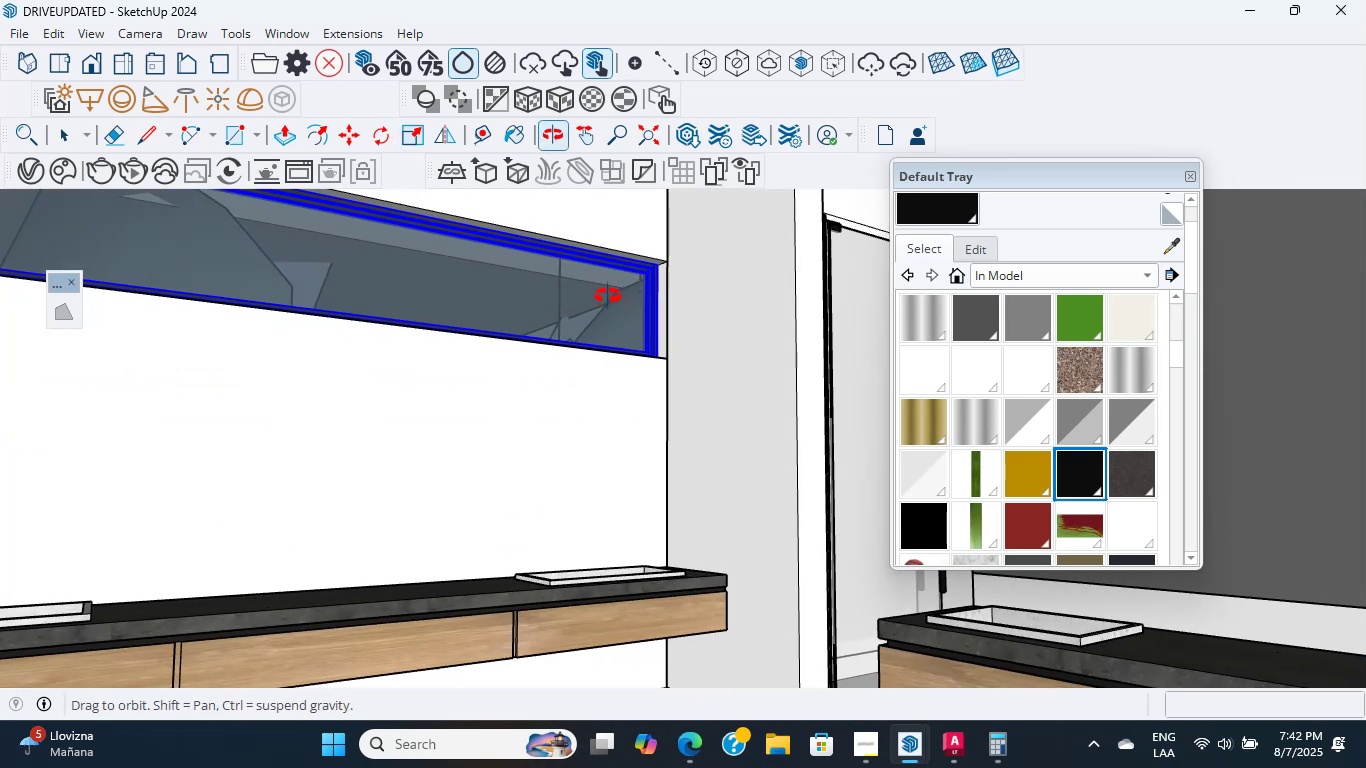 
scroll: coordinate [757, 467], scroll_direction: up, amount: 7.0
 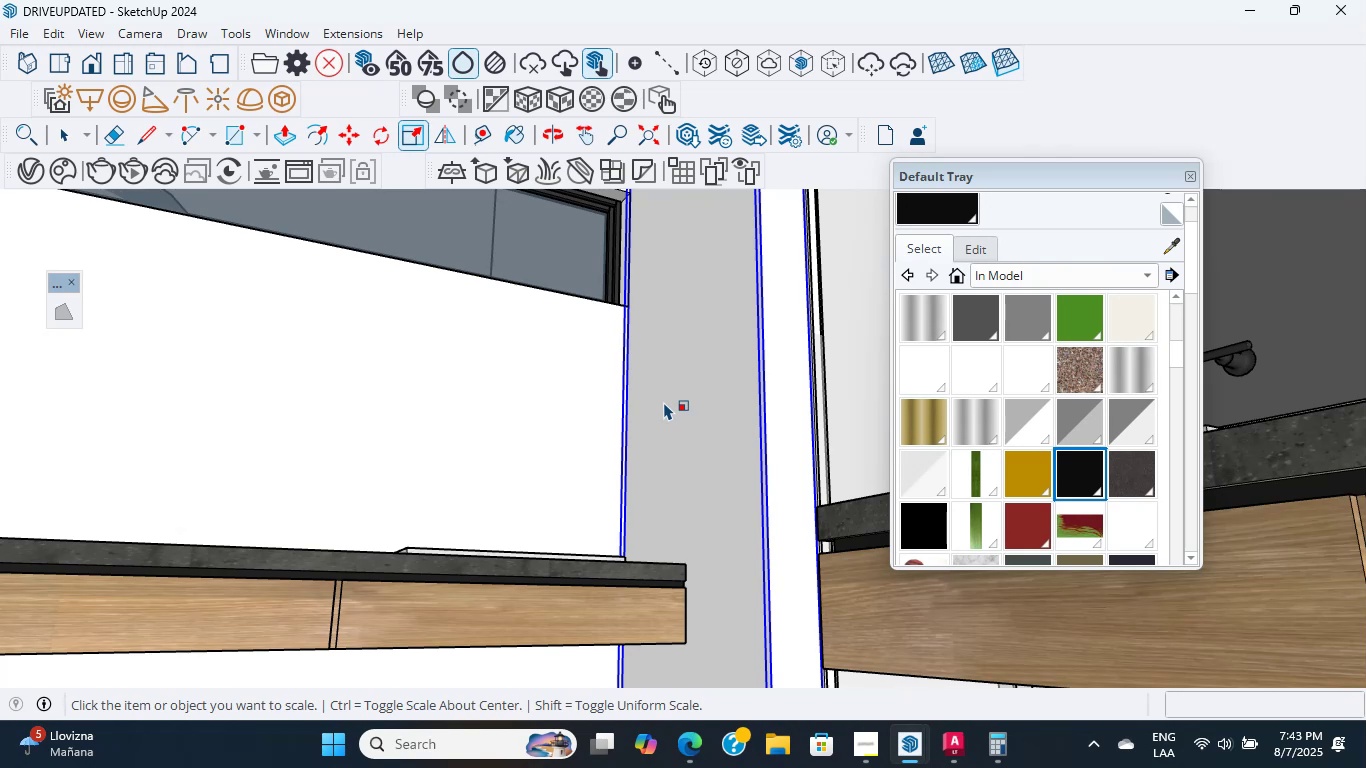 
wait(28.51)
 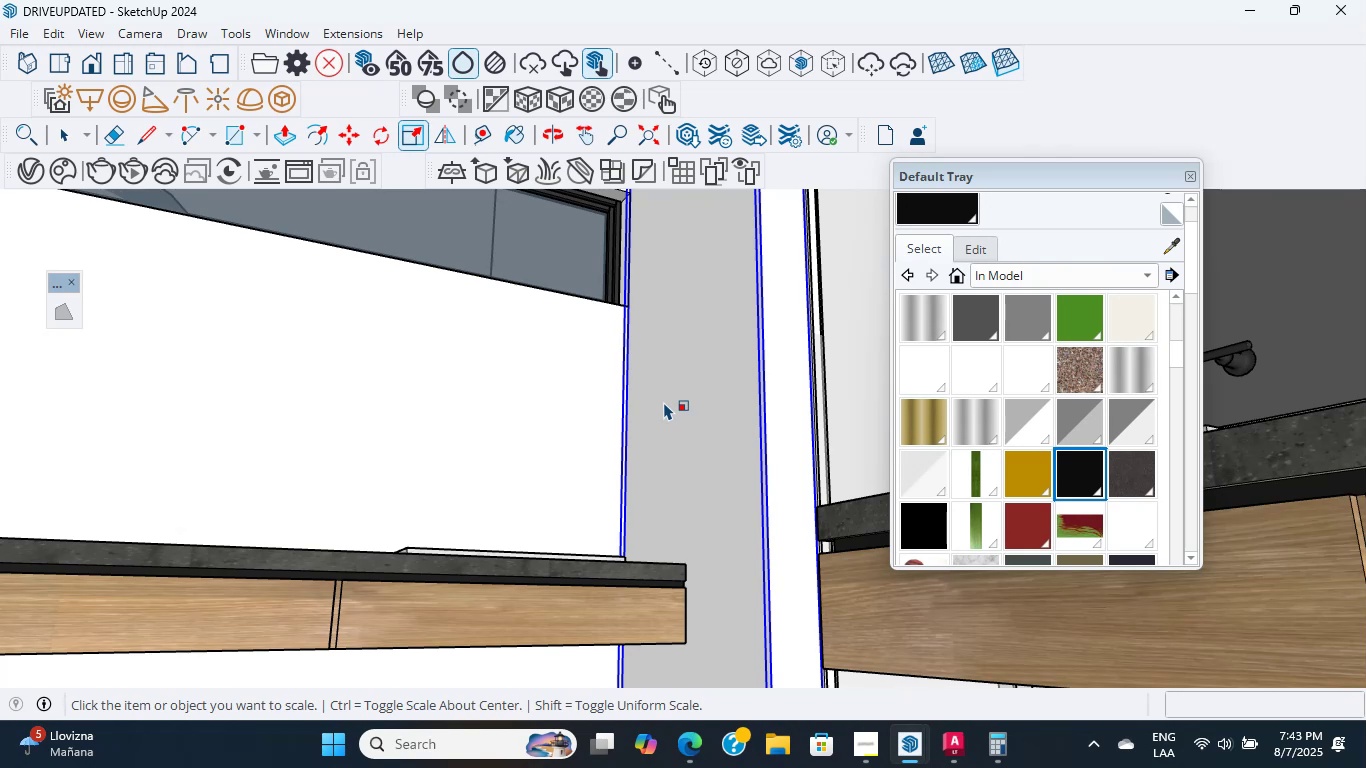 
scroll: coordinate [664, 402], scroll_direction: up, amount: 3.0
 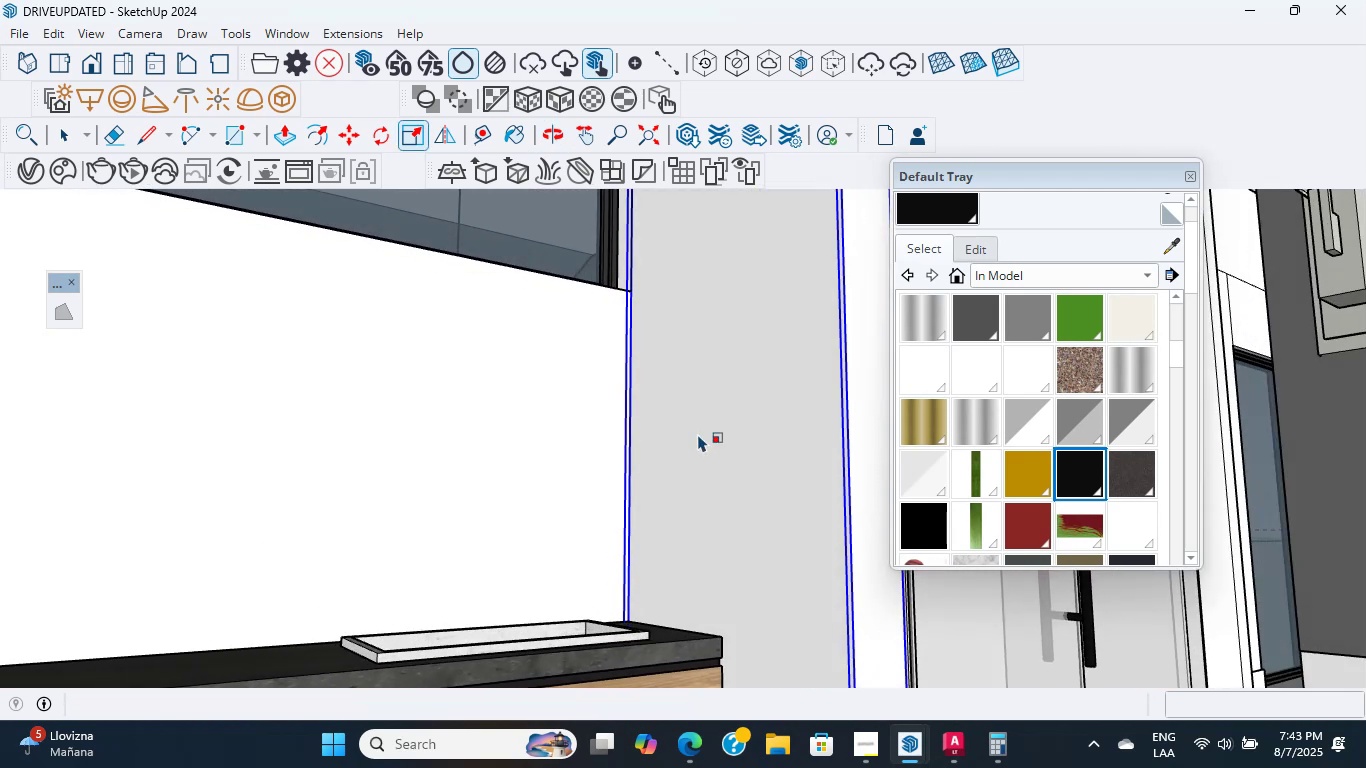 
wait(5.37)
 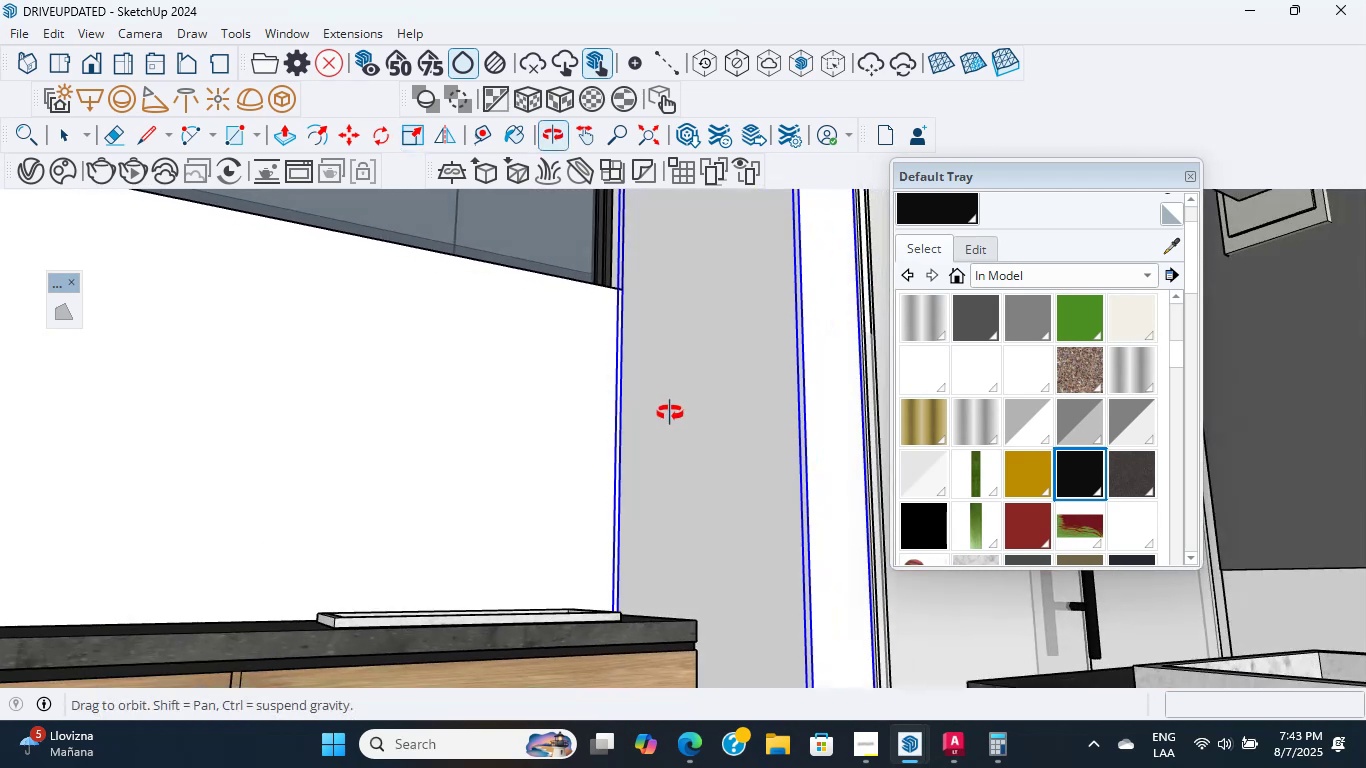 
scroll: coordinate [715, 443], scroll_direction: down, amount: 2.0
 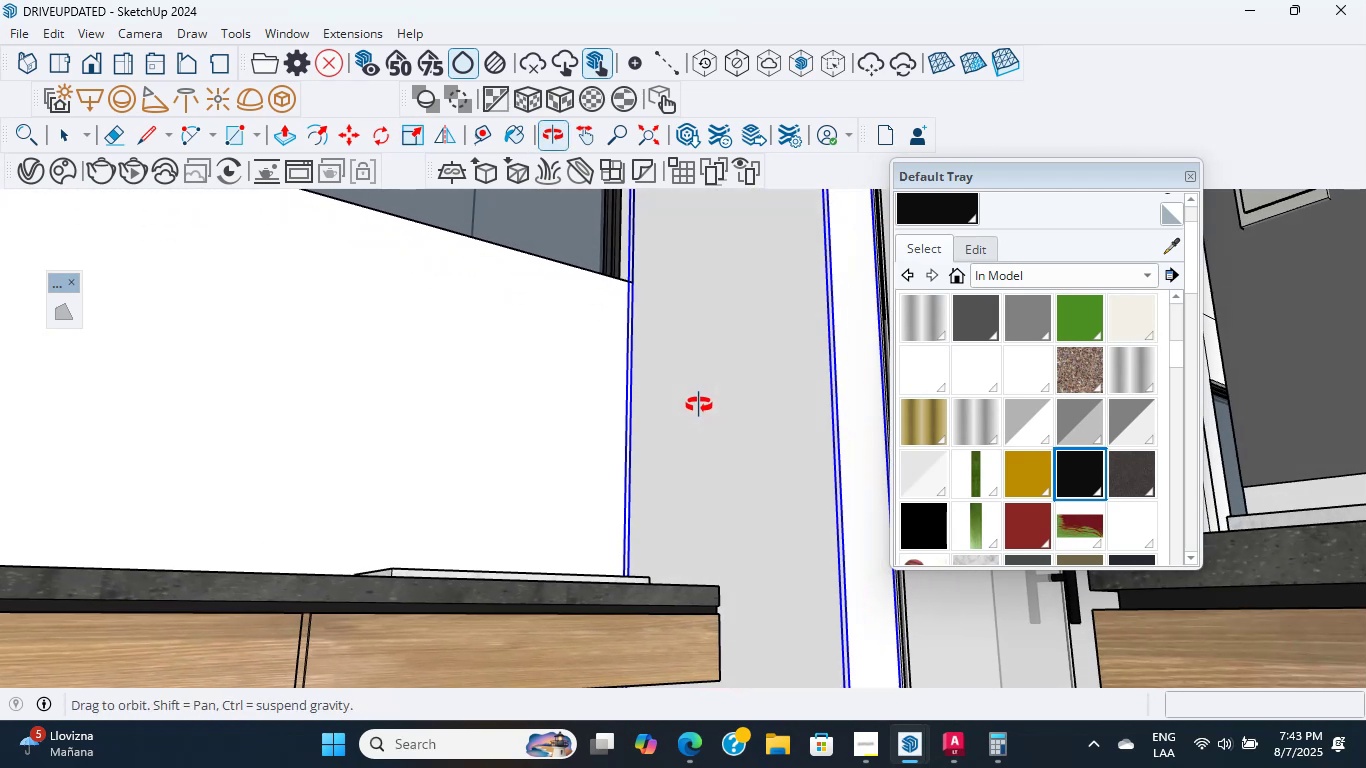 
scroll: coordinate [719, 414], scroll_direction: up, amount: 1.0
 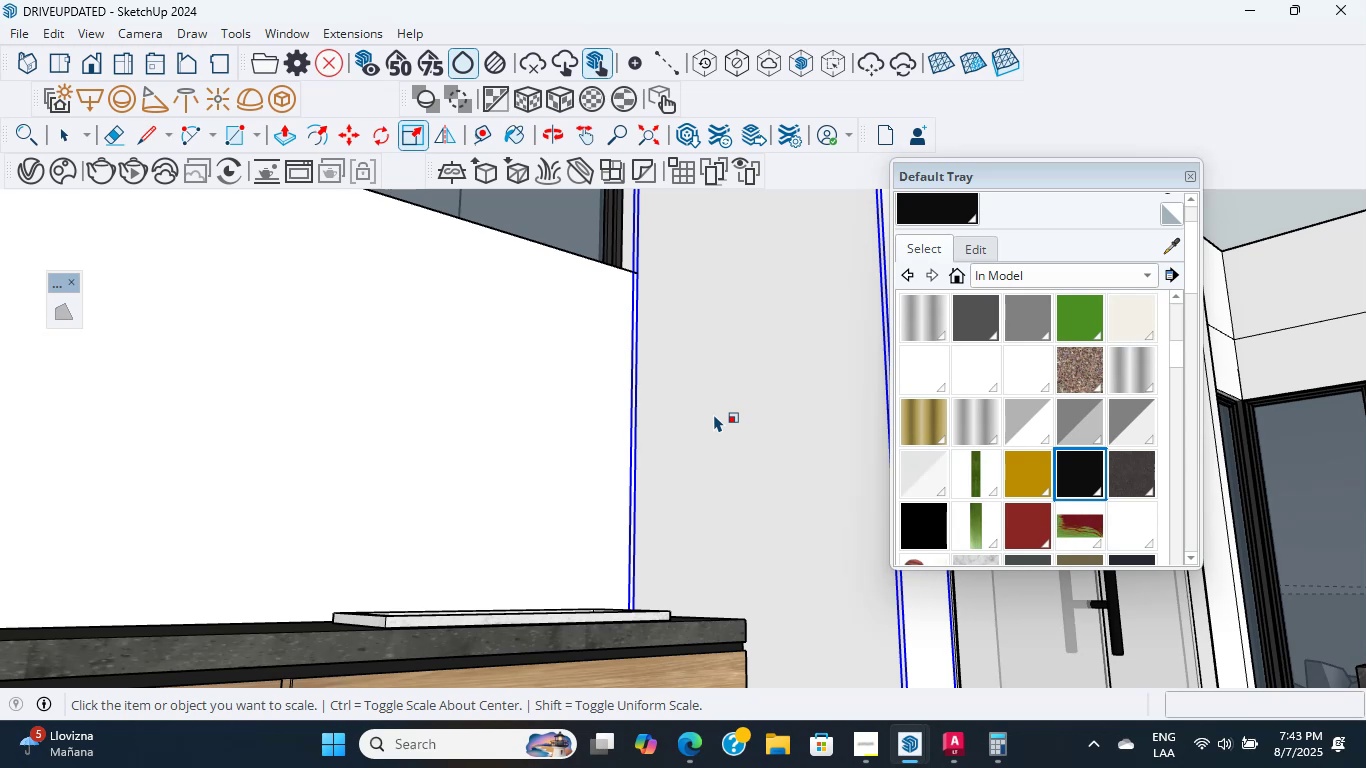 
wait(17.89)
 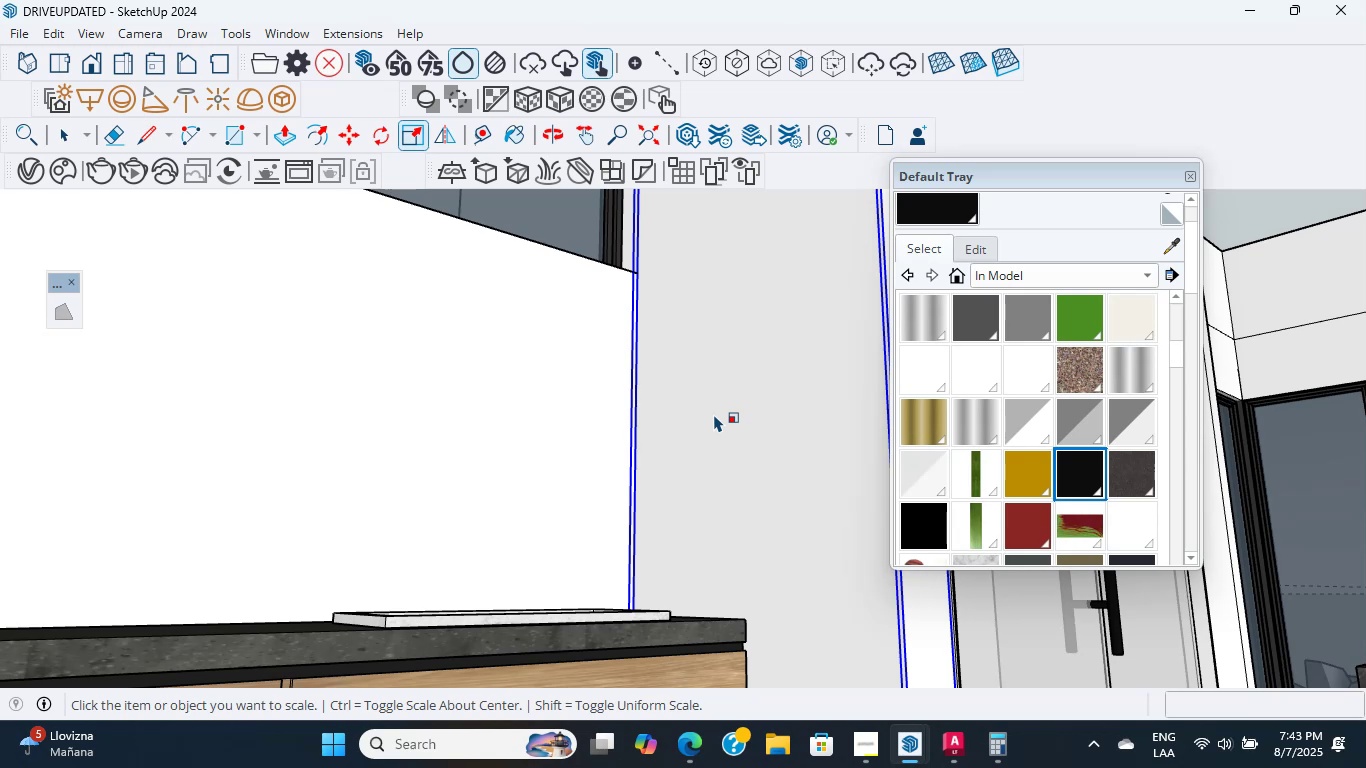 
scroll: coordinate [678, 312], scroll_direction: up, amount: 2.0
 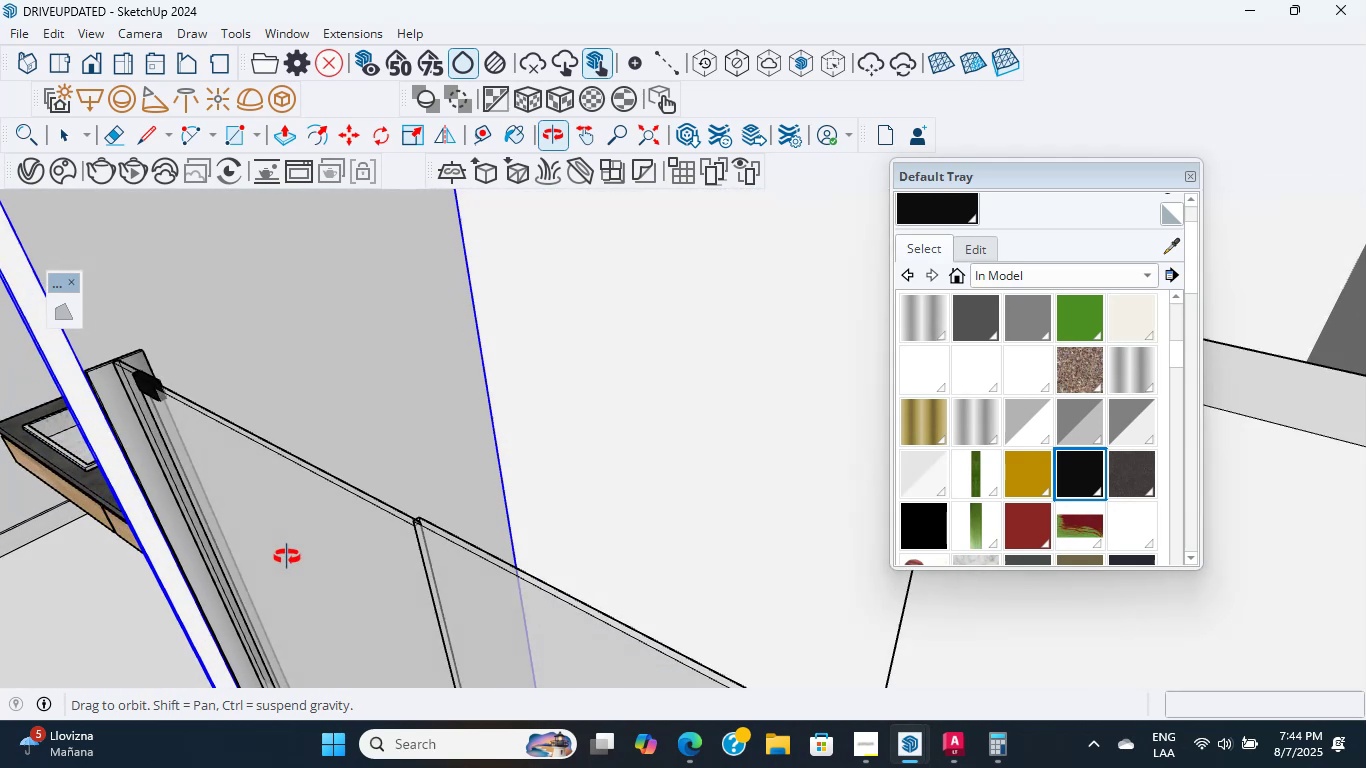 
wait(6.74)
 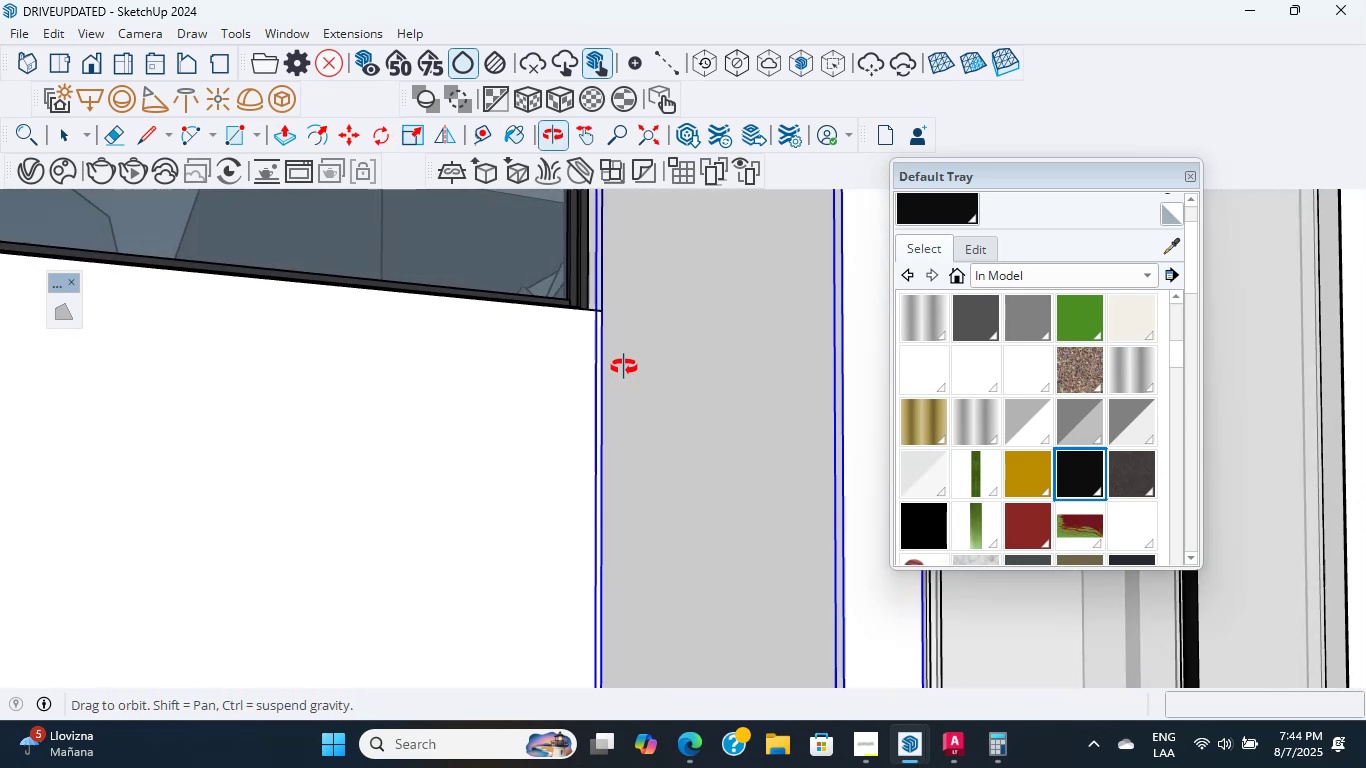 
scroll: coordinate [304, 511], scroll_direction: up, amount: 1.0
 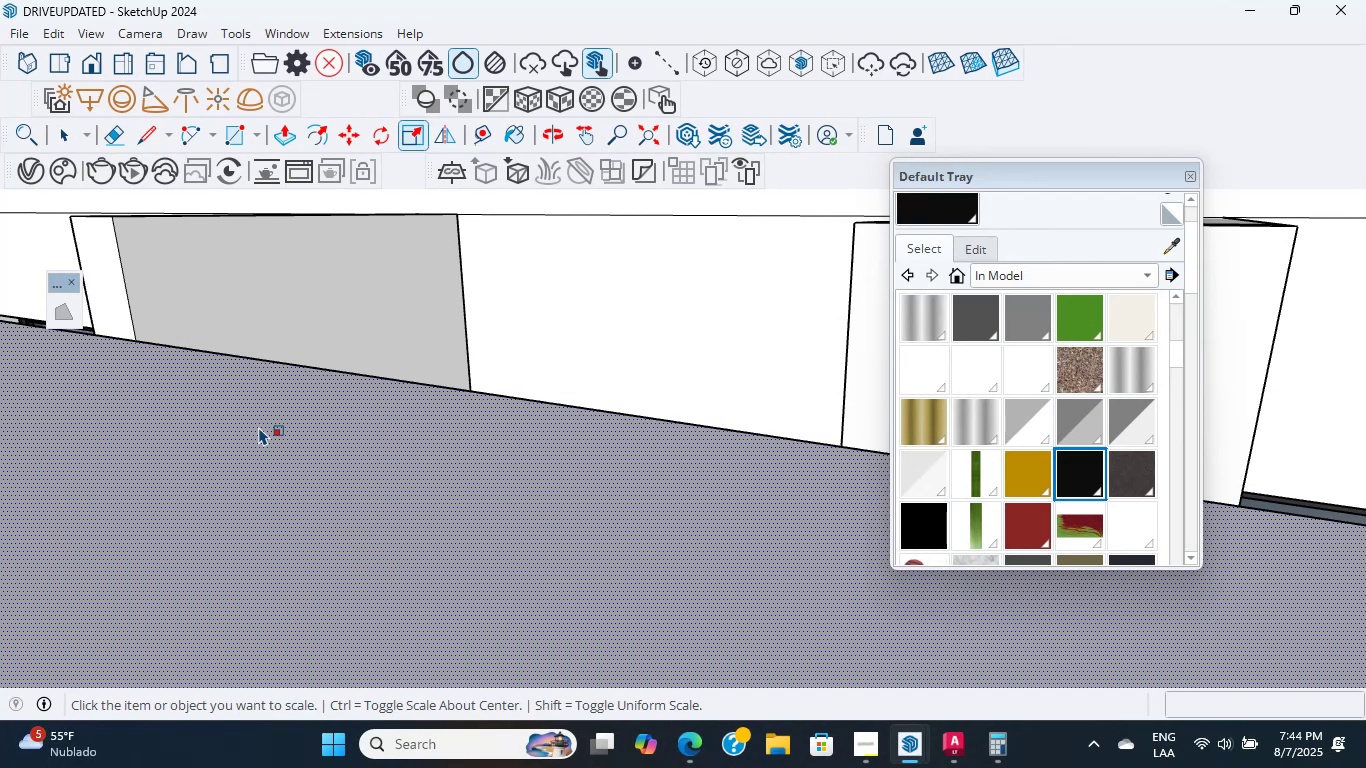 
wait(18.52)
 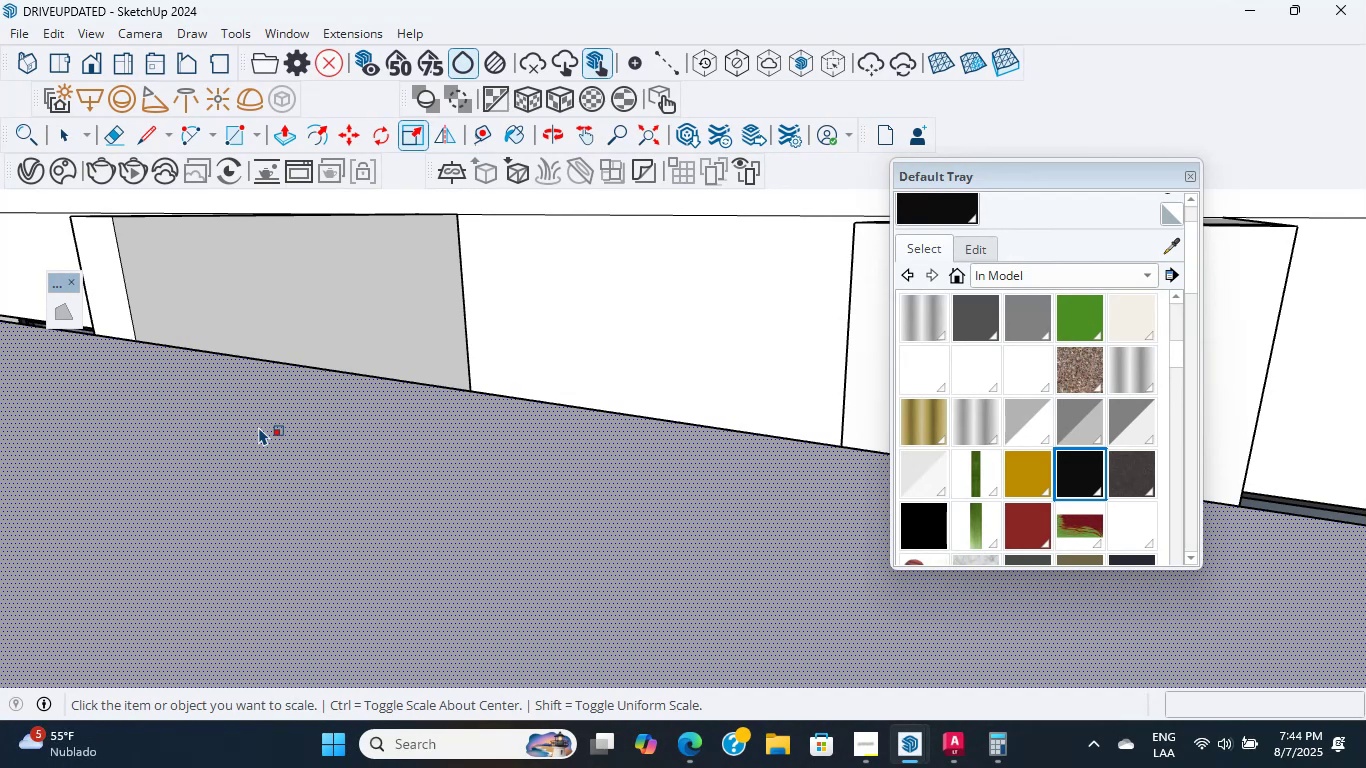 
scroll: coordinate [255, 433], scroll_direction: up, amount: 3.0
 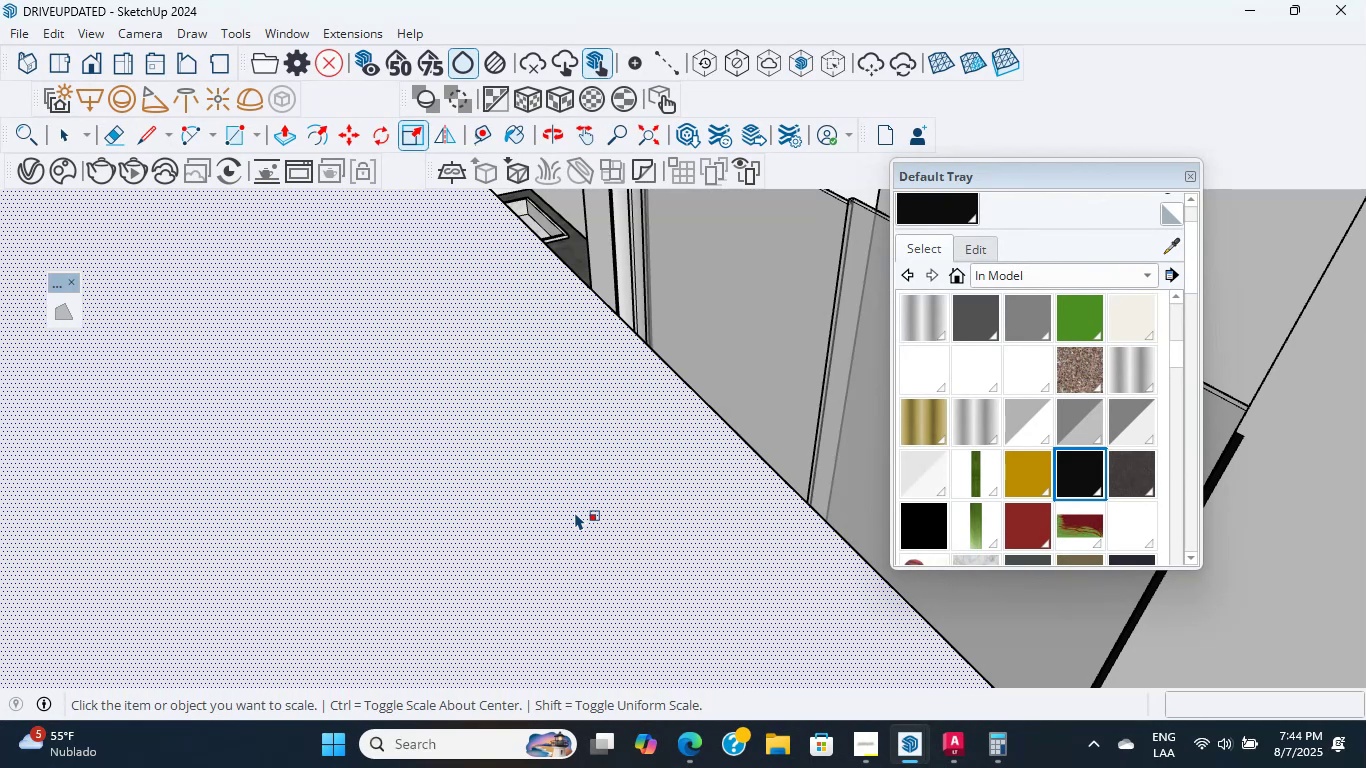 
wait(13.28)
 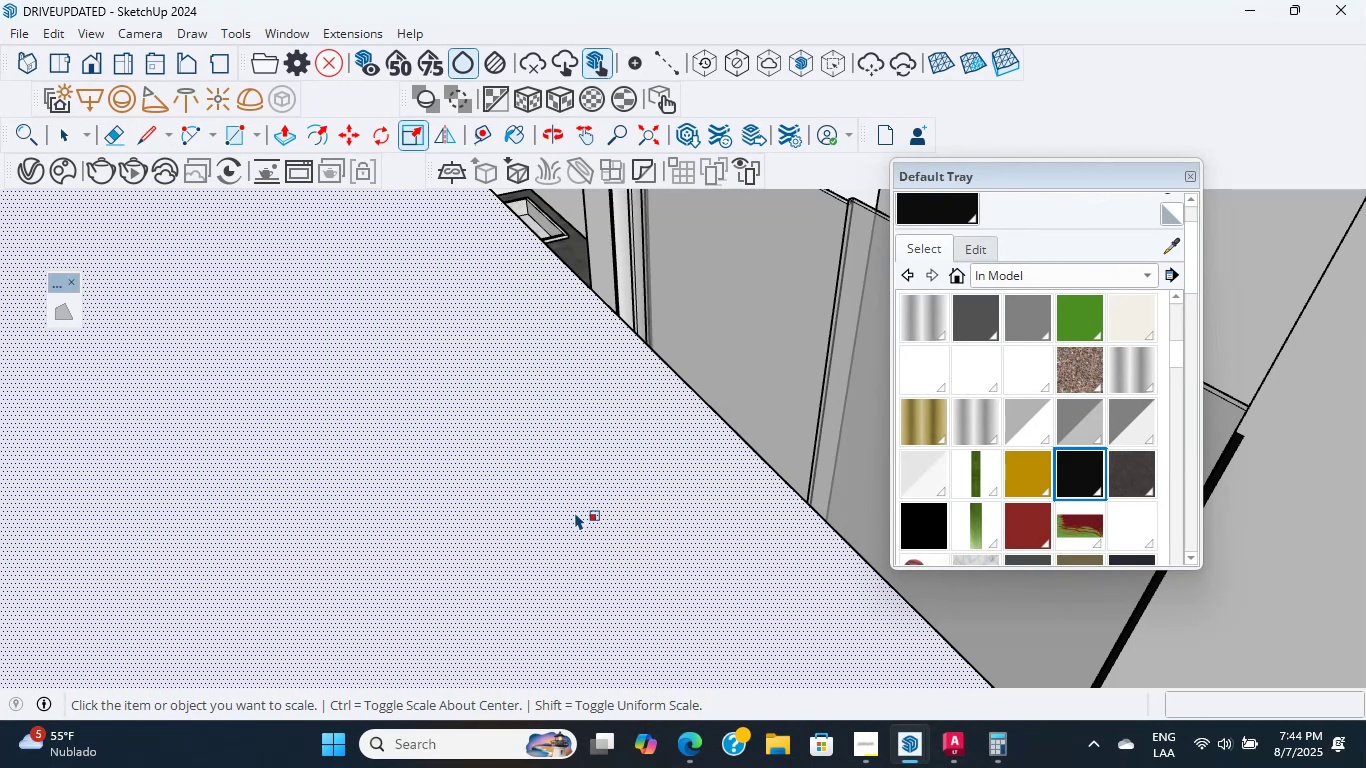 
scroll: coordinate [575, 512], scroll_direction: up, amount: 3.0
 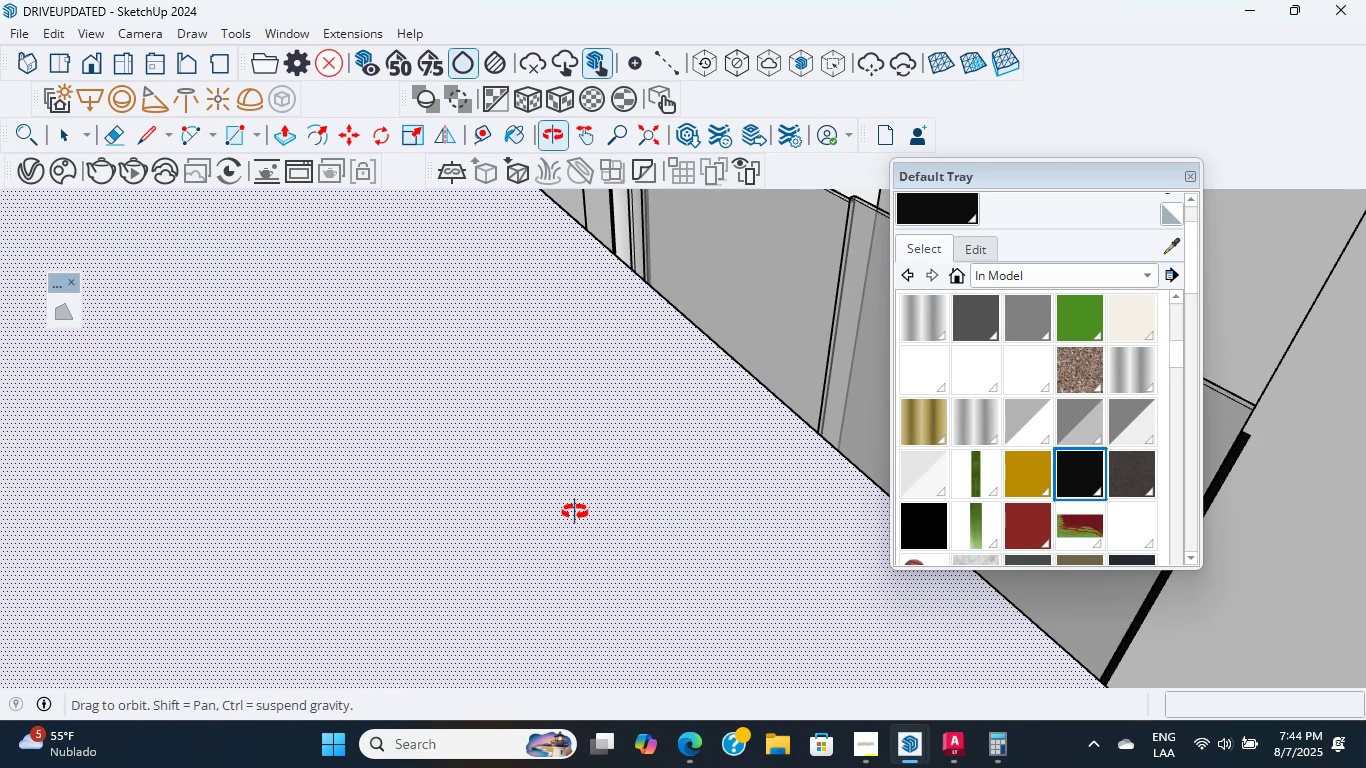 
middle_click([575, 512])
 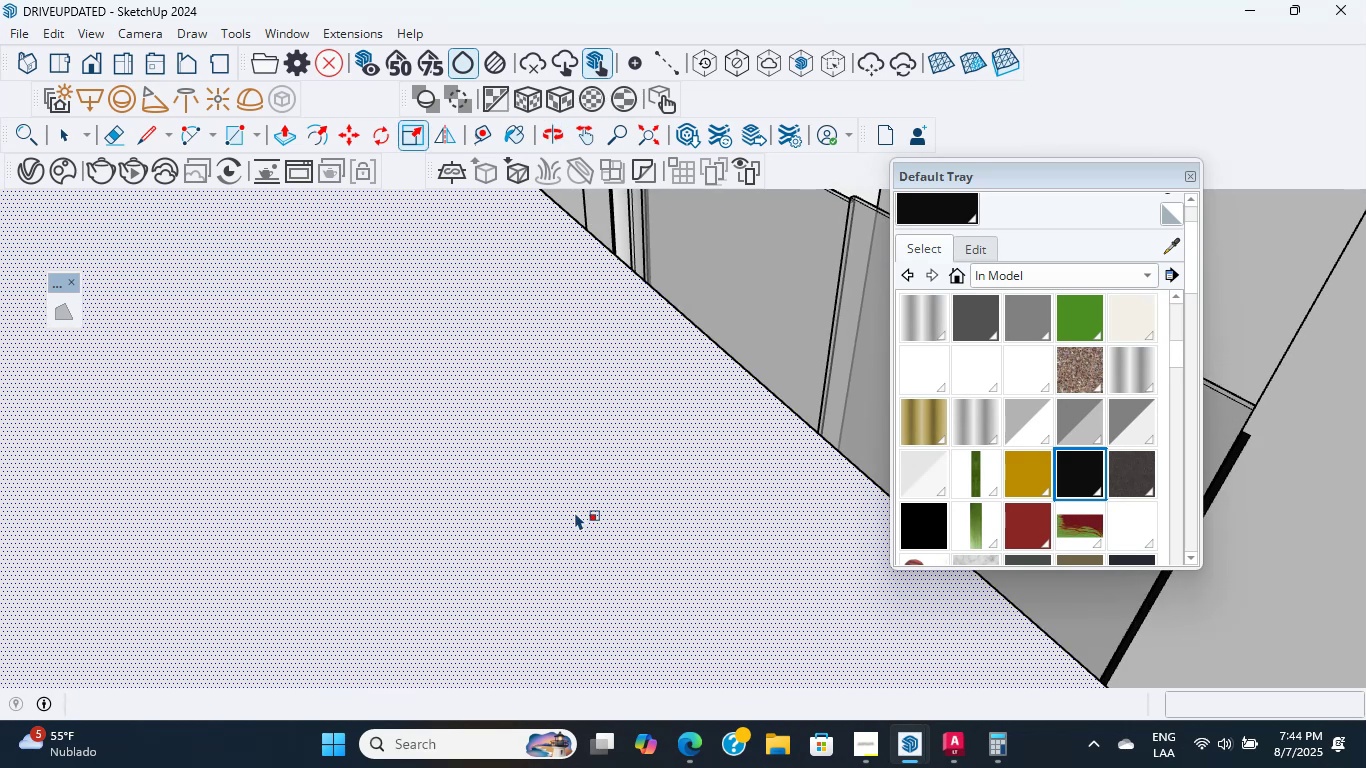 
middle_click([575, 512])
 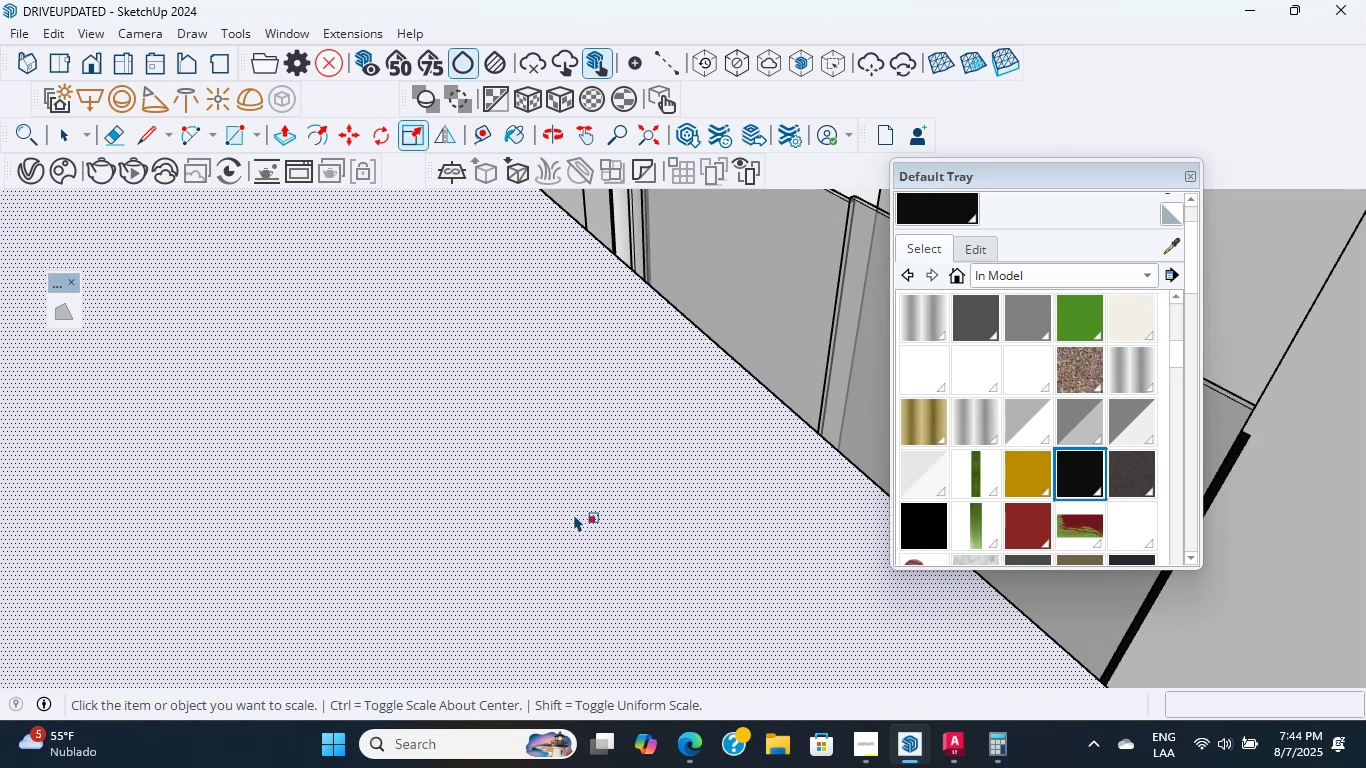 
wait(8.59)
 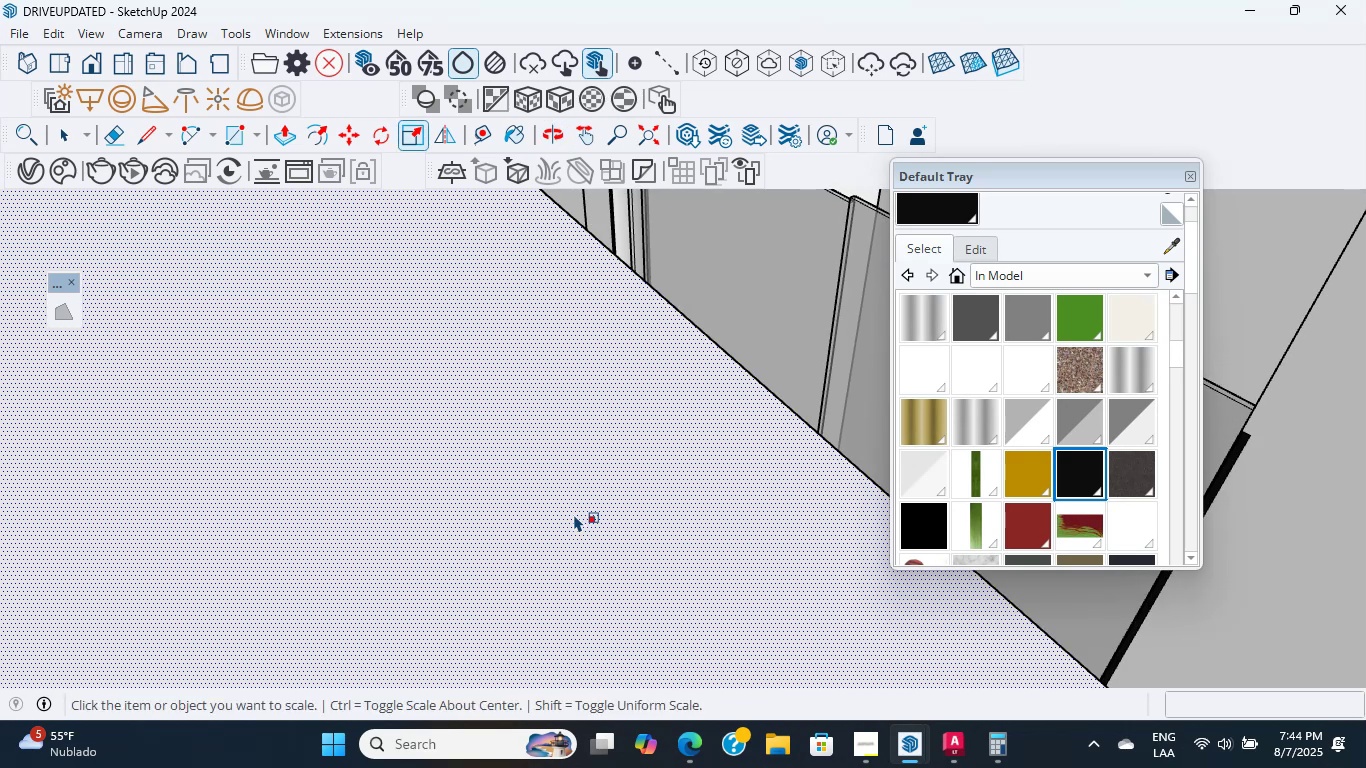 
scroll: coordinate [708, 379], scroll_direction: up, amount: 6.0
 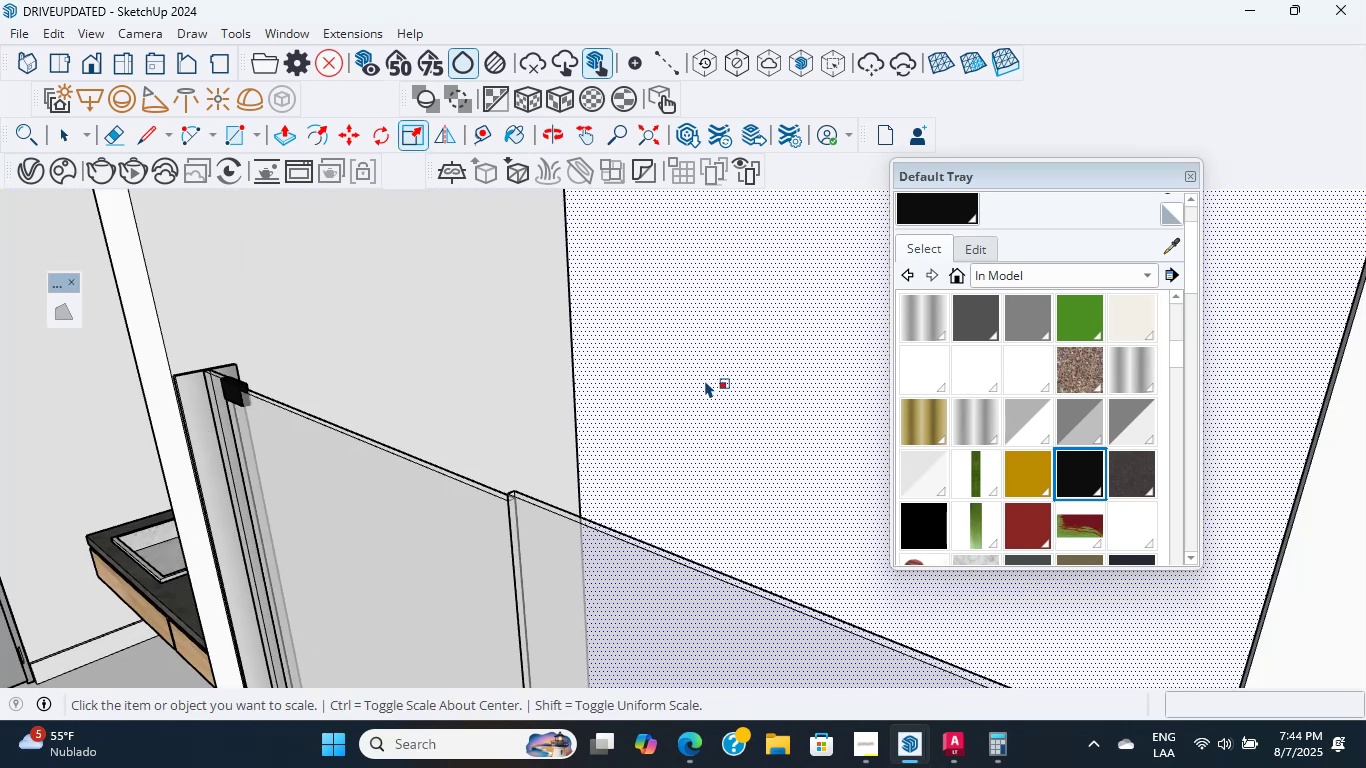 
middle_click([708, 379])
 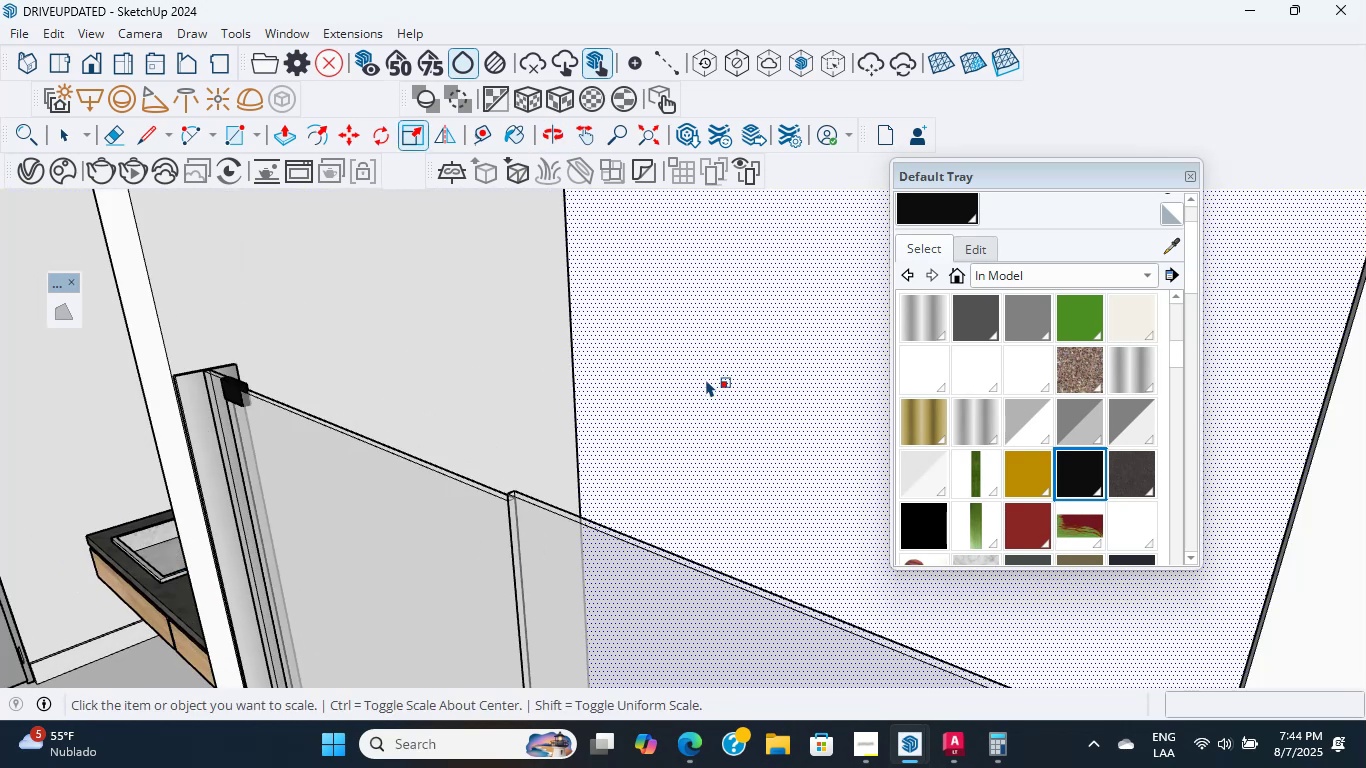 
scroll: coordinate [702, 384], scroll_direction: down, amount: 1.0
 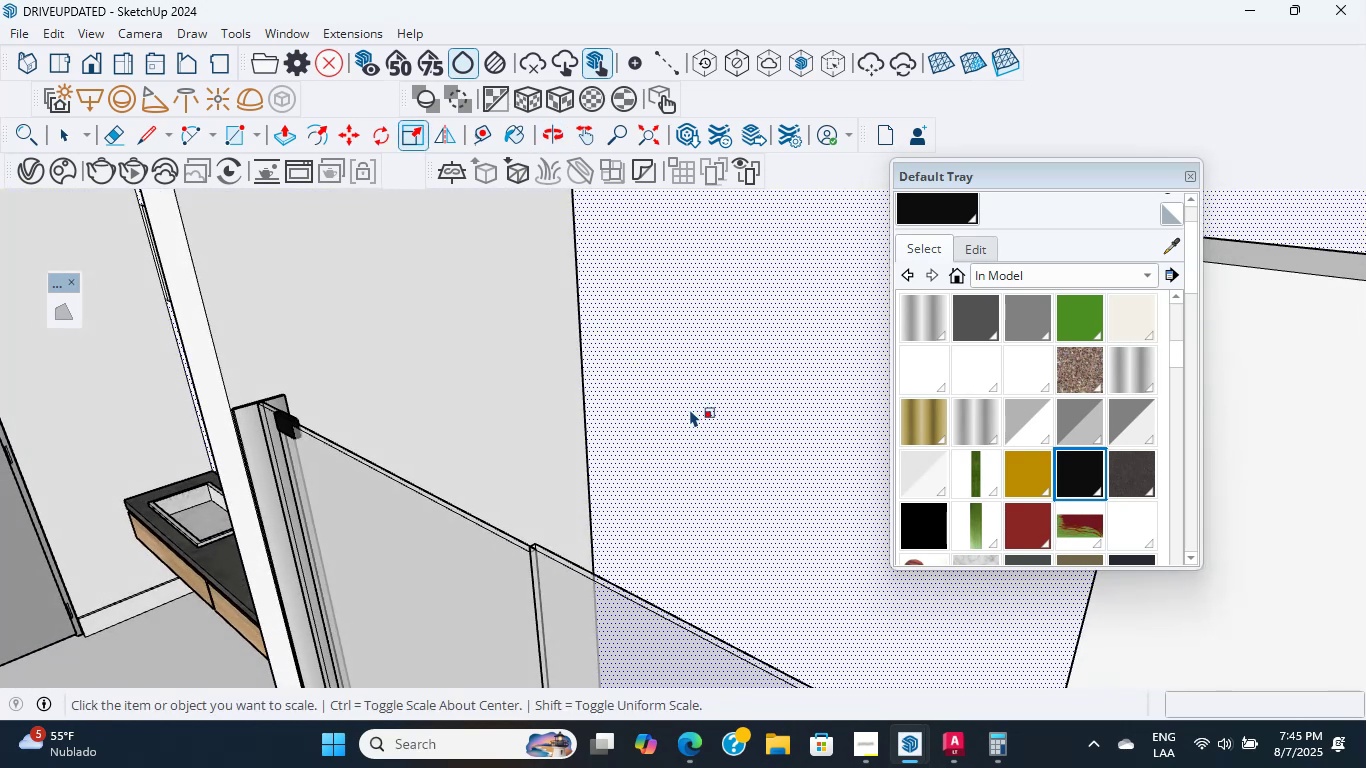 
wait(5.6)
 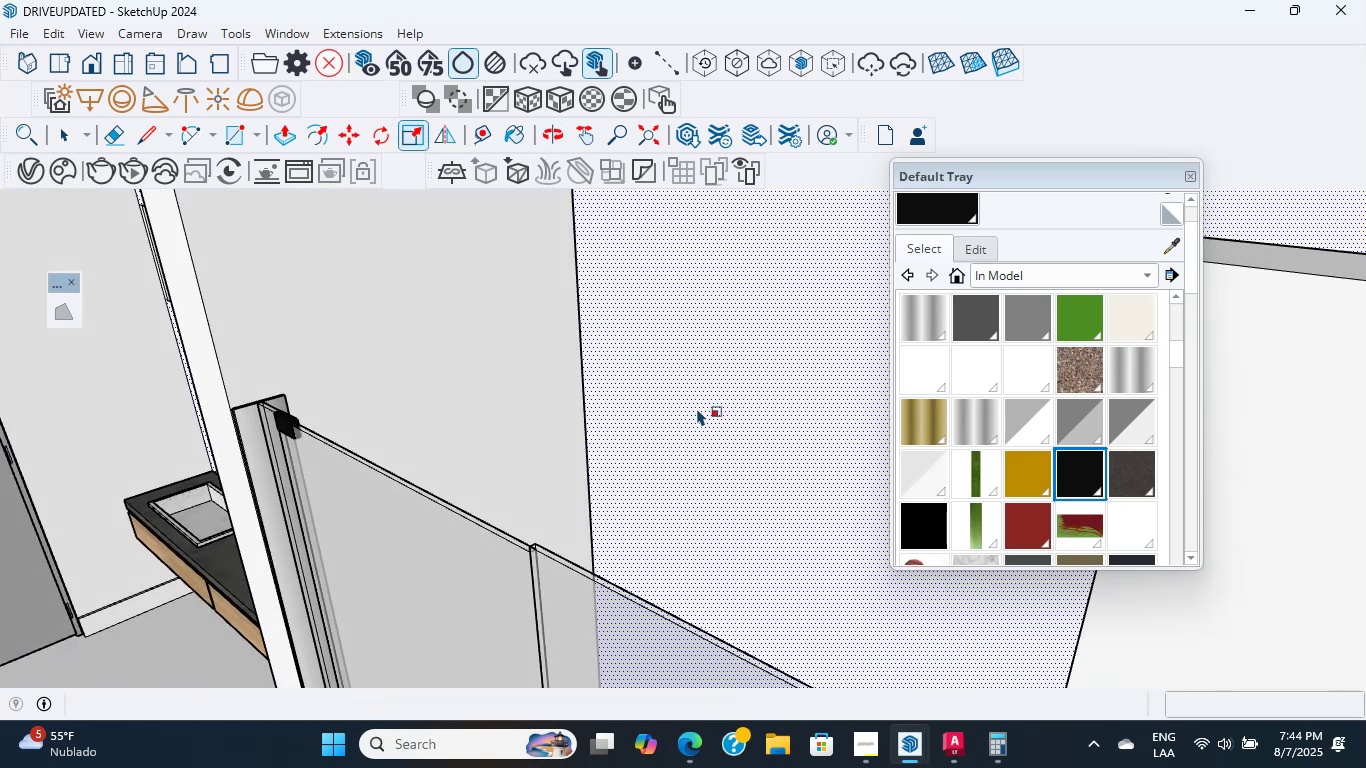 
scroll: coordinate [501, 302], scroll_direction: down, amount: 2.0
 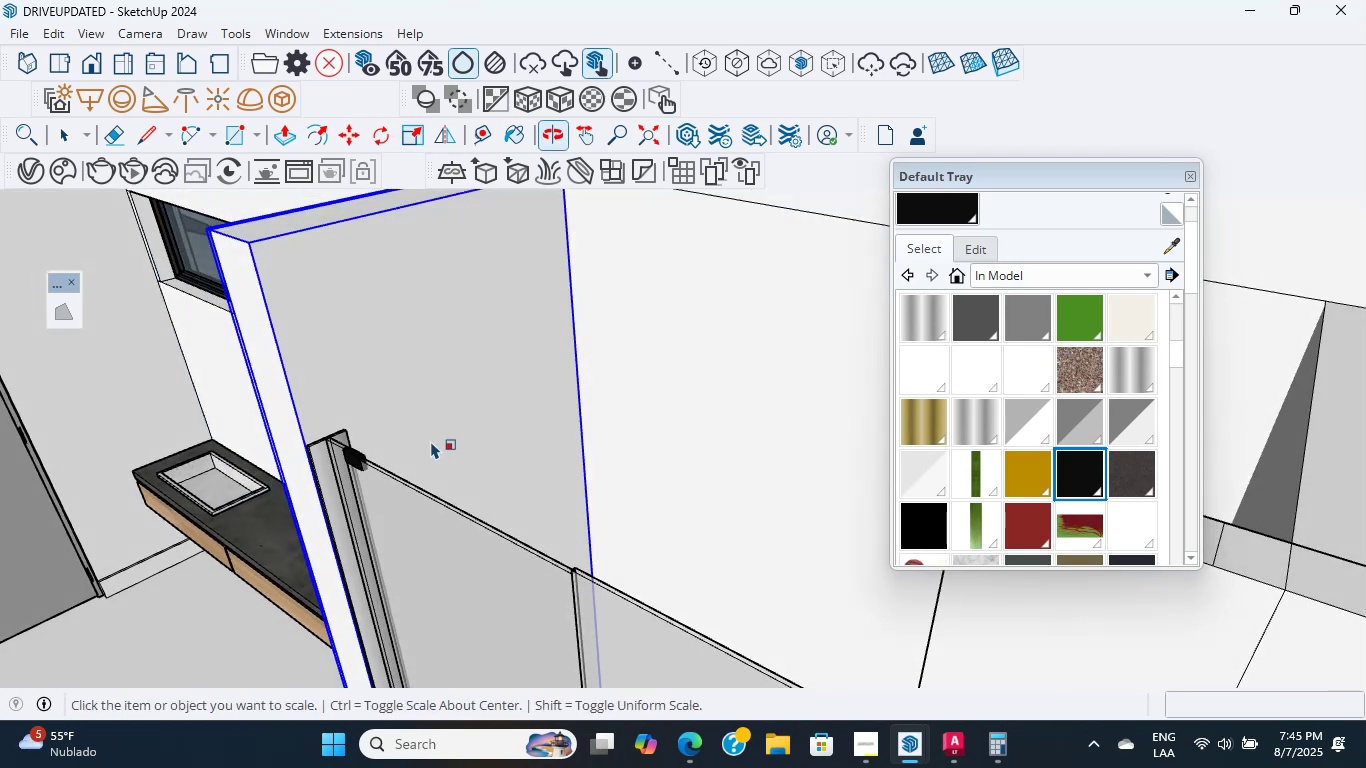 
hold_key(key=ShiftLeft, duration=0.73)
scroll: coordinate [305, 505], scroll_direction: up, amount: 6.0
 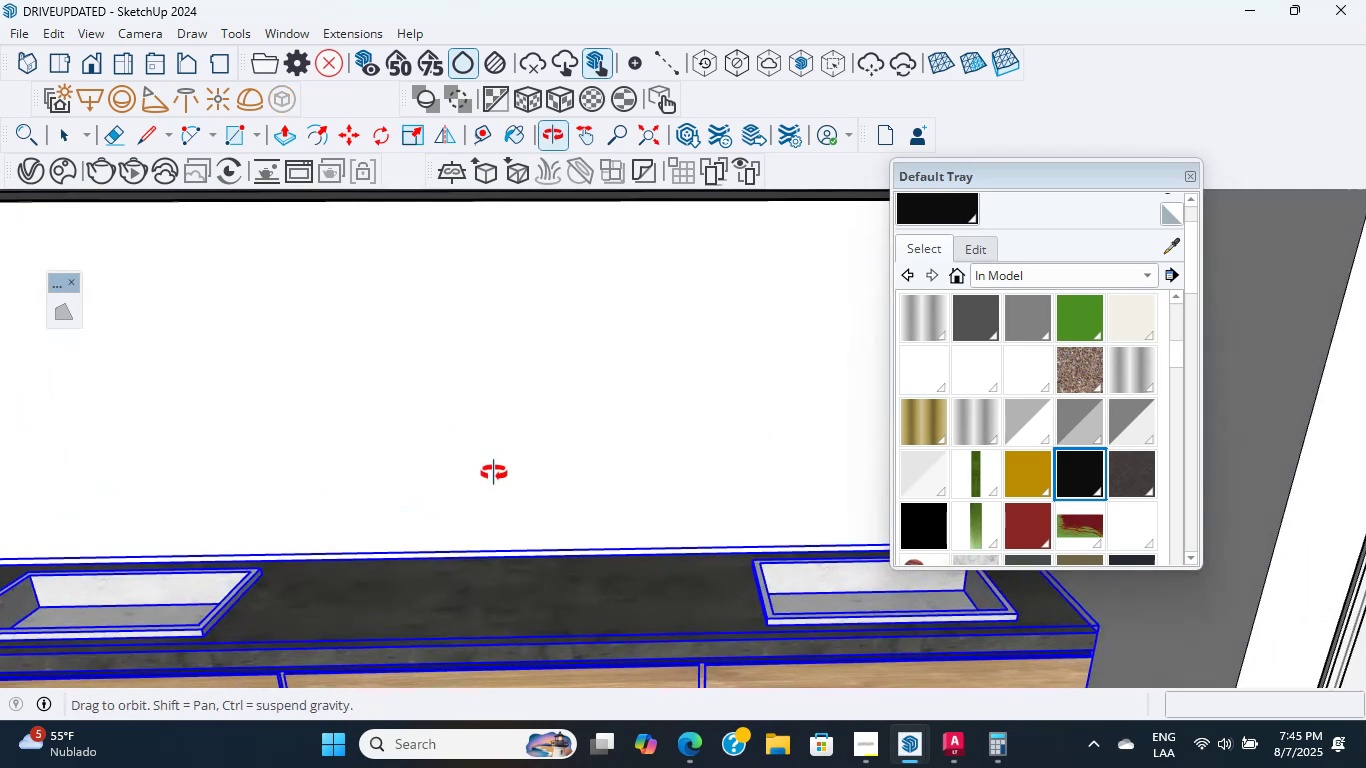 
hold_key(key=ShiftLeft, duration=2.13)
 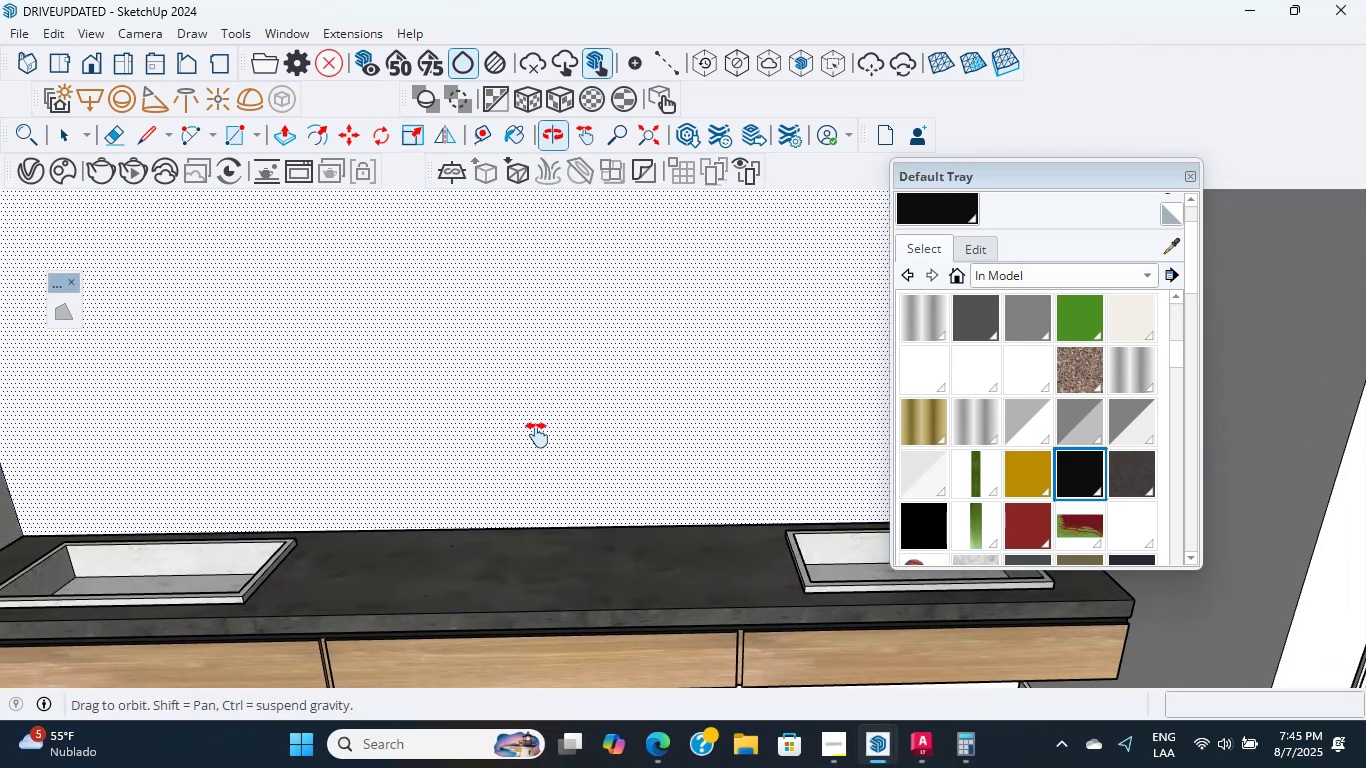 
hold_key(key=ShiftLeft, duration=0.69)
scroll: coordinate [586, 409], scroll_direction: down, amount: 8.0
 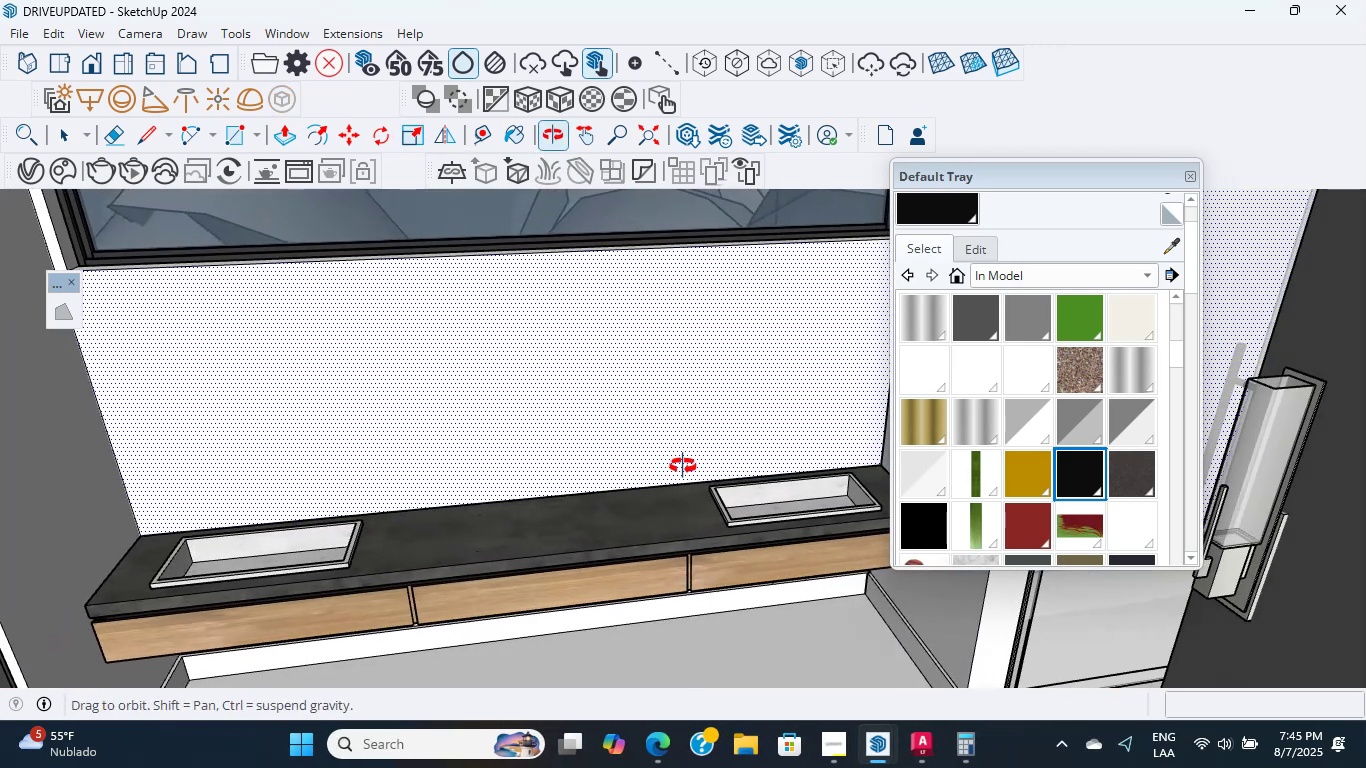 
key(Shift+ShiftLeft)
 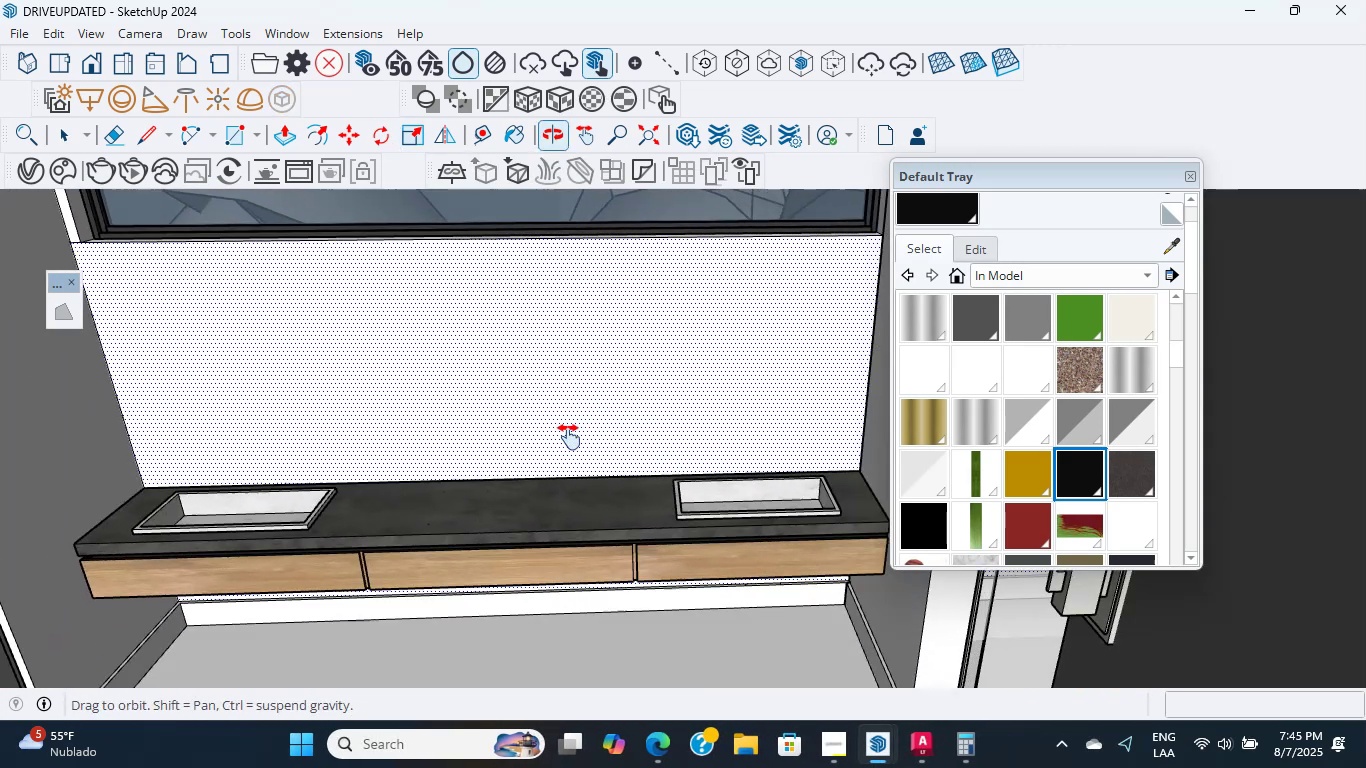 
scroll: coordinate [550, 436], scroll_direction: down, amount: 1.0
 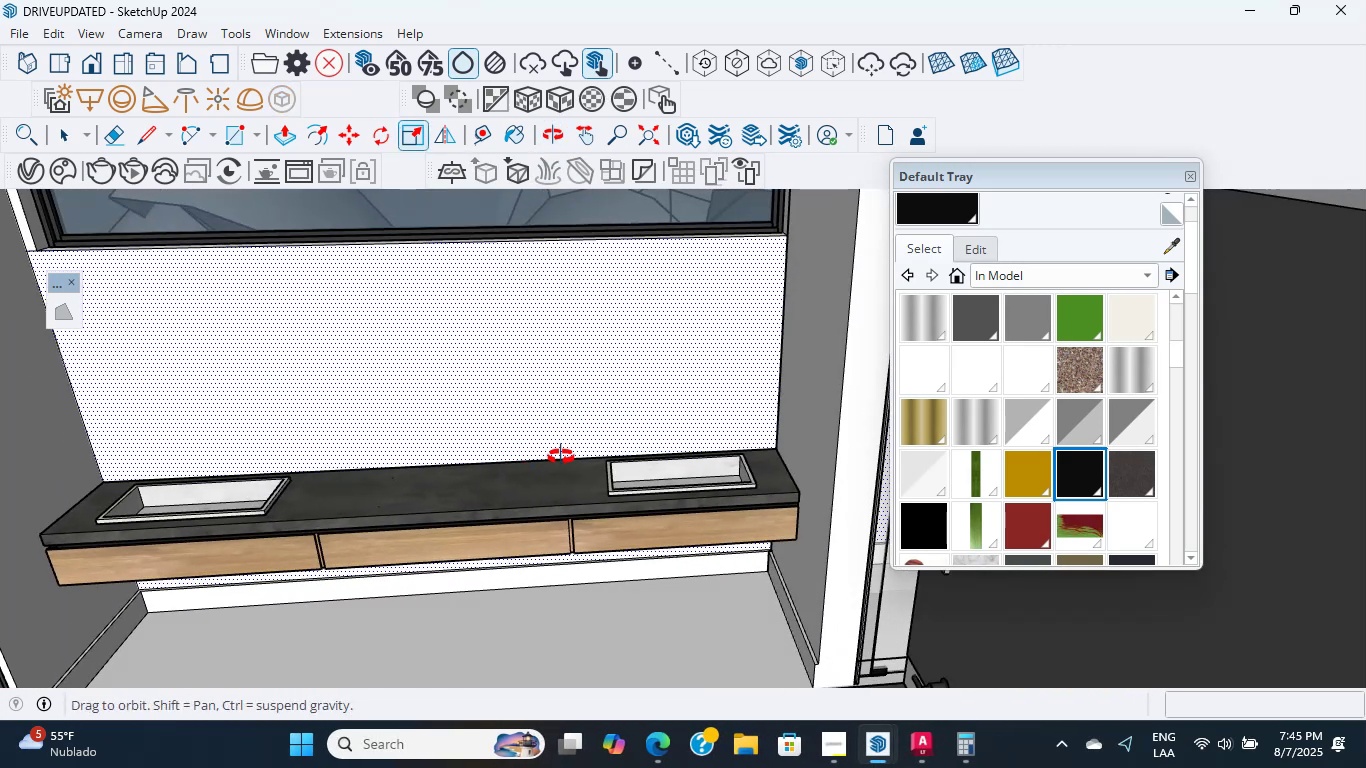 
hold_key(key=ShiftLeft, duration=1.69)
 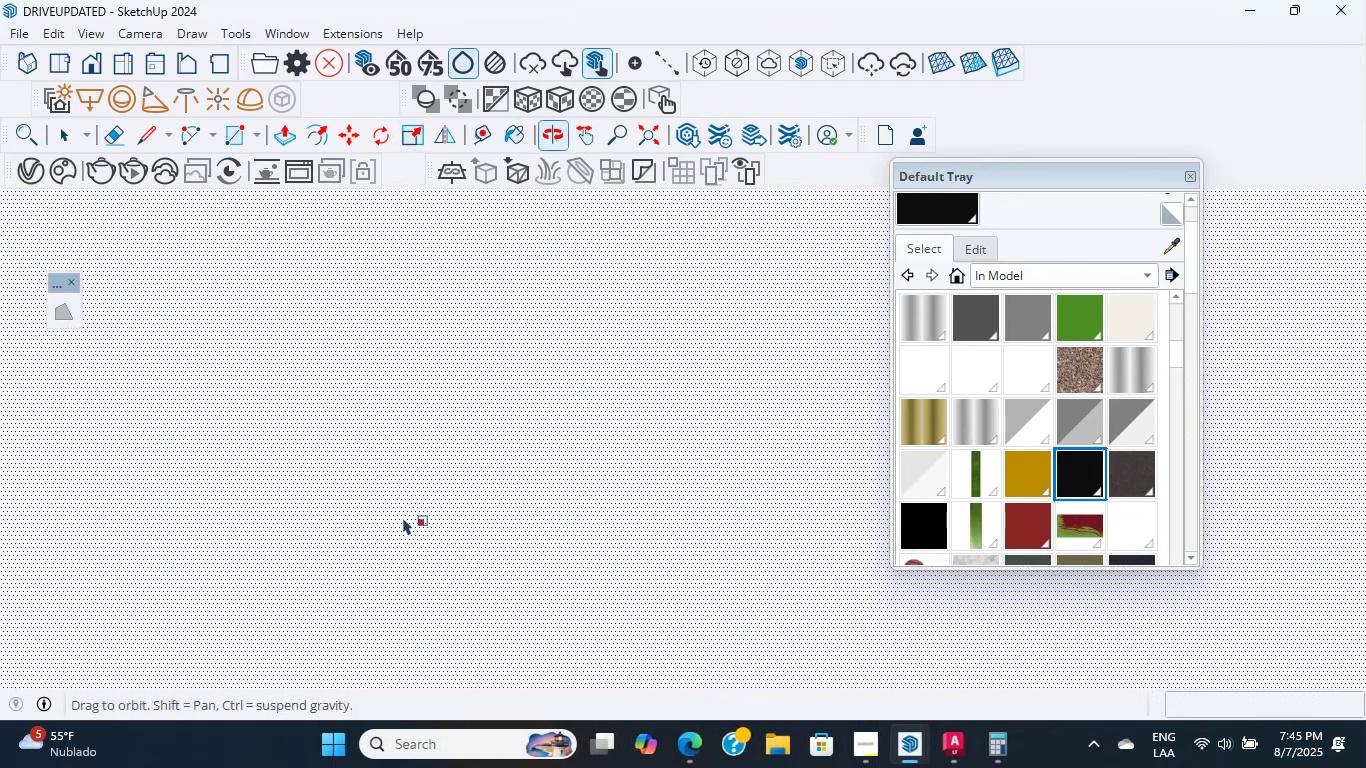 
hold_key(key=ShiftLeft, duration=0.61)
 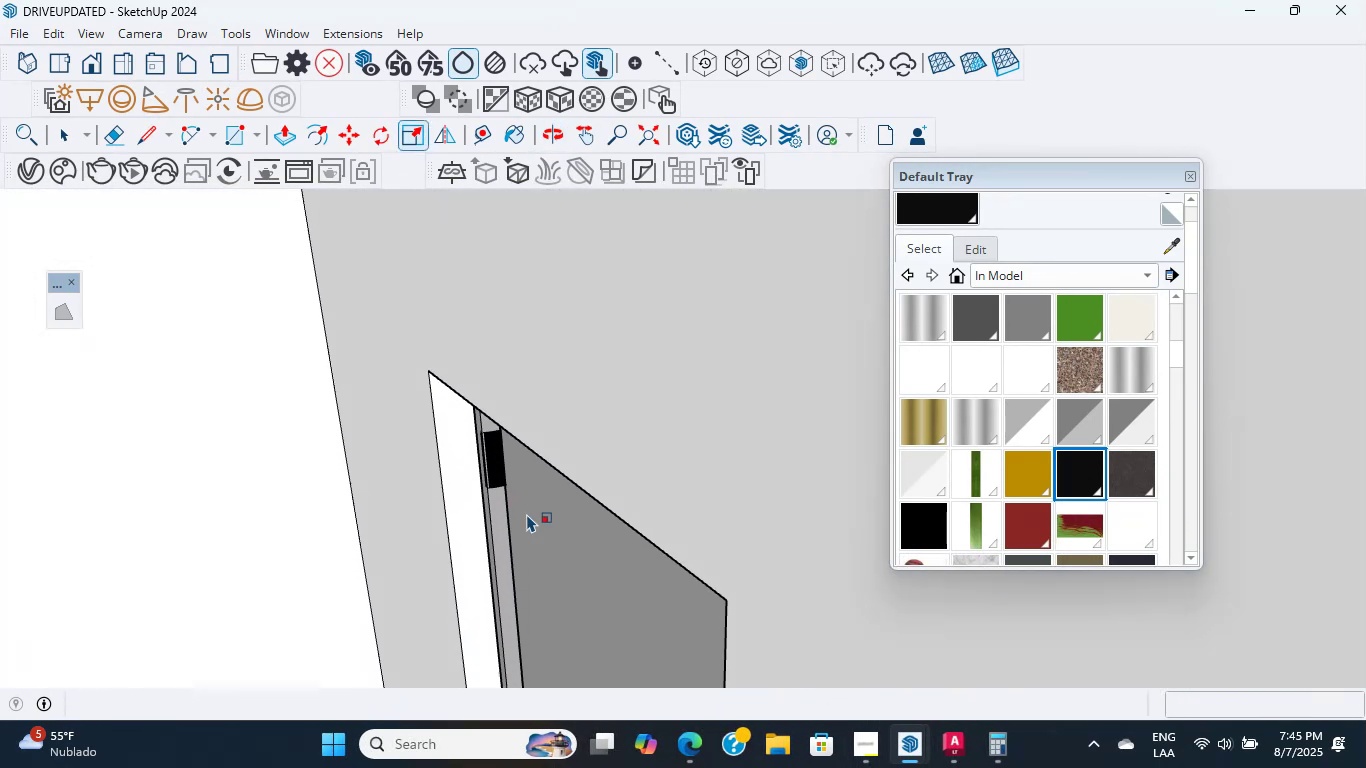 
wait(9.94)
 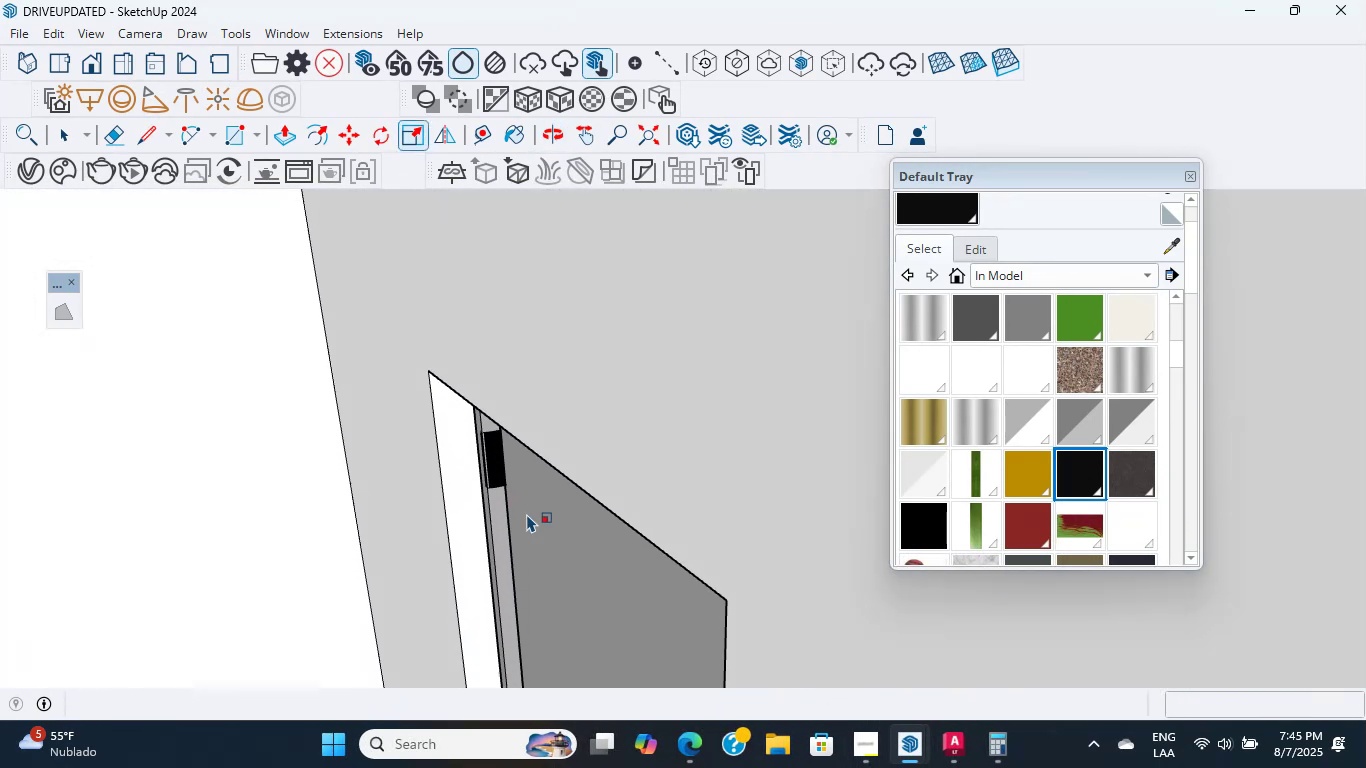 
scroll: coordinate [461, 482], scroll_direction: down, amount: 22.0
 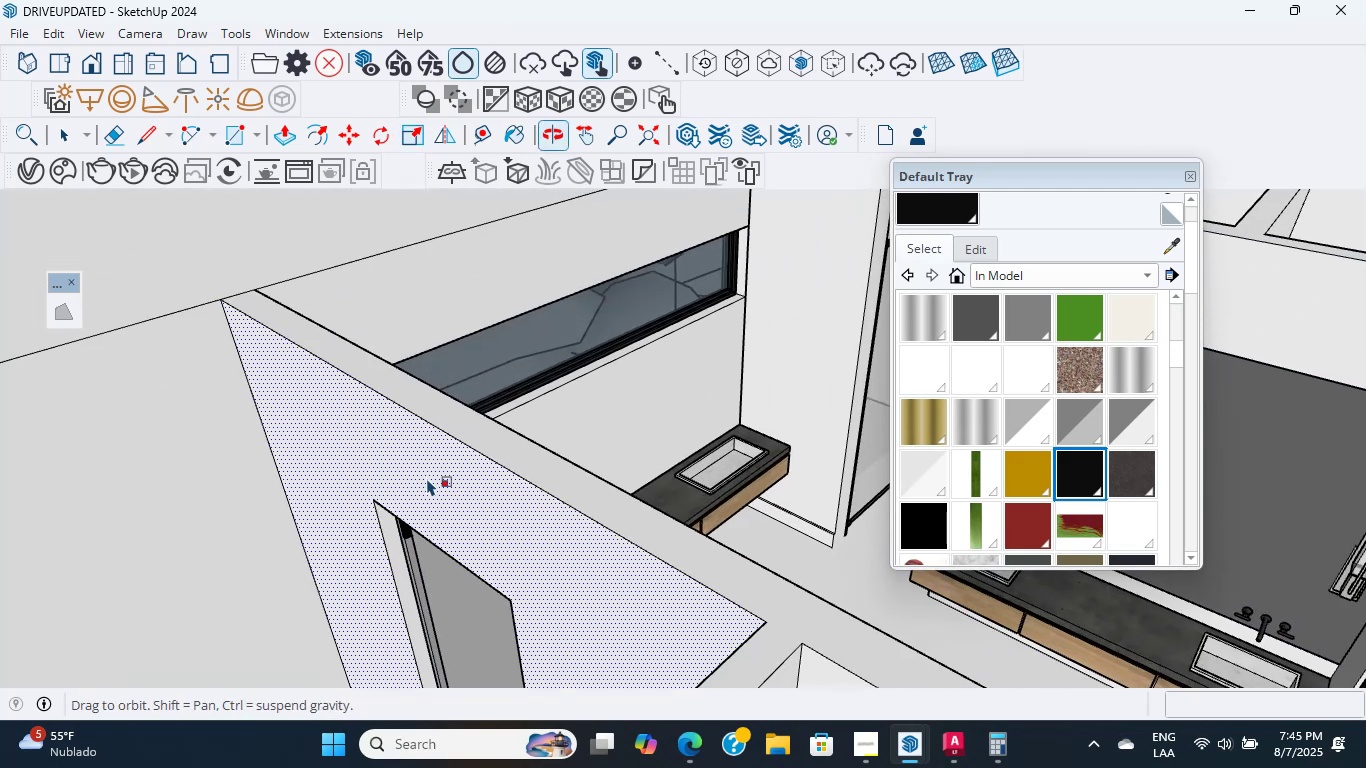 
hold_key(key=ShiftLeft, duration=4.75)
scroll: coordinate [289, 513], scroll_direction: up, amount: 7.0
 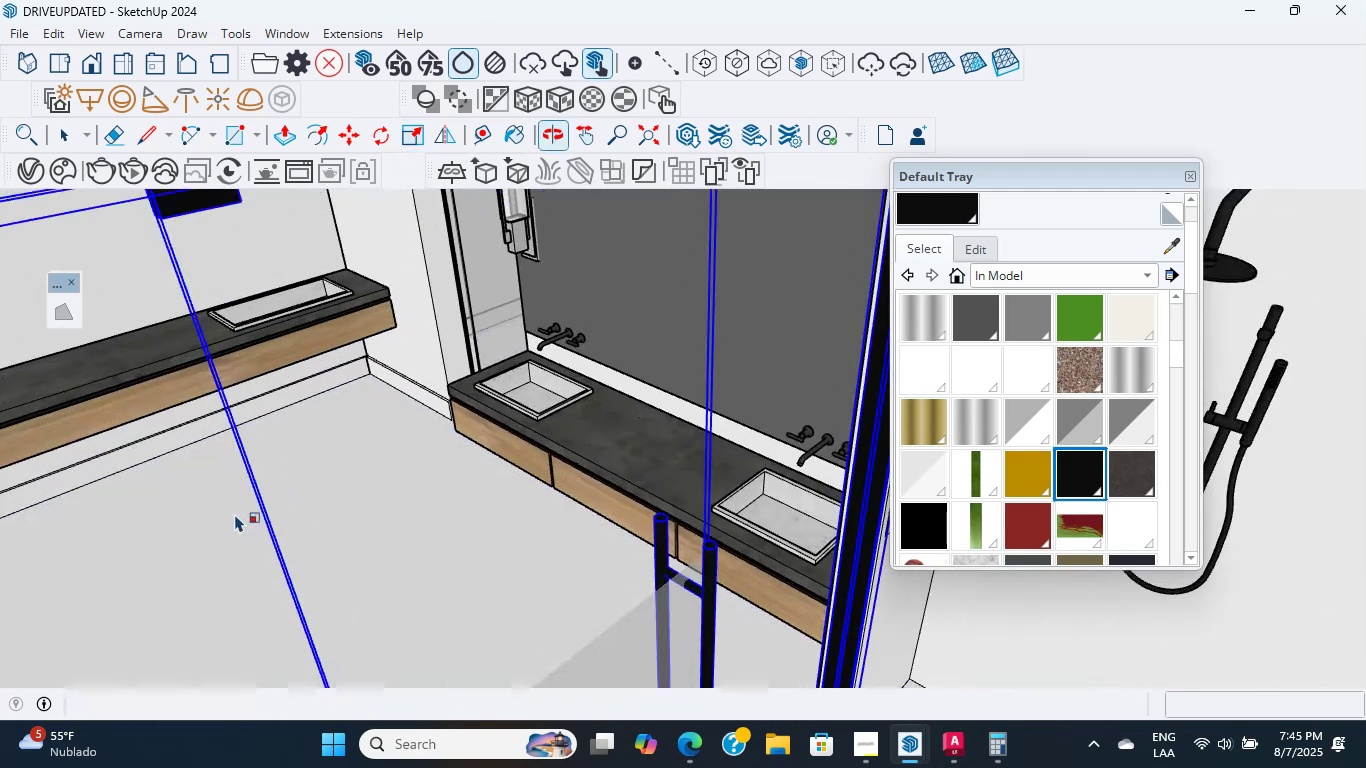 
scroll: coordinate [296, 521], scroll_direction: down, amount: 2.0
 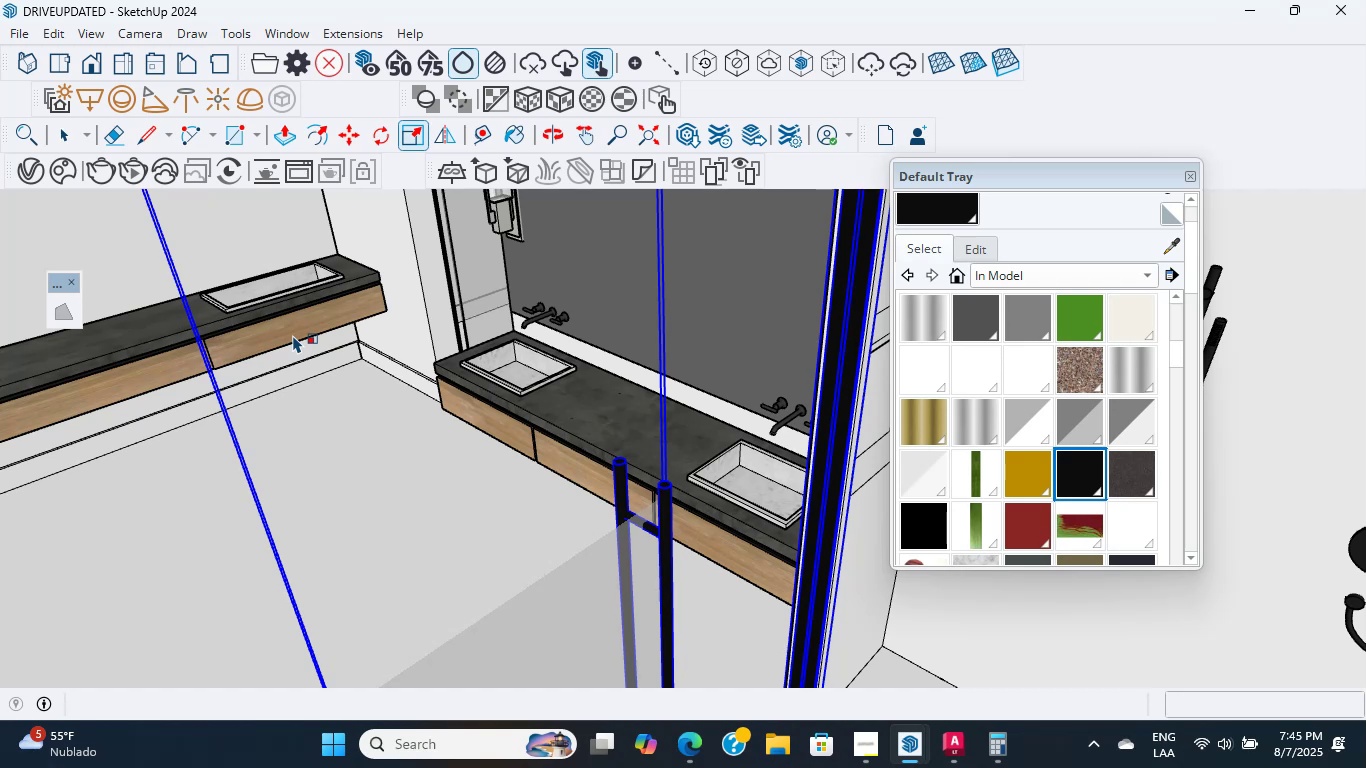 
wait(22.19)
 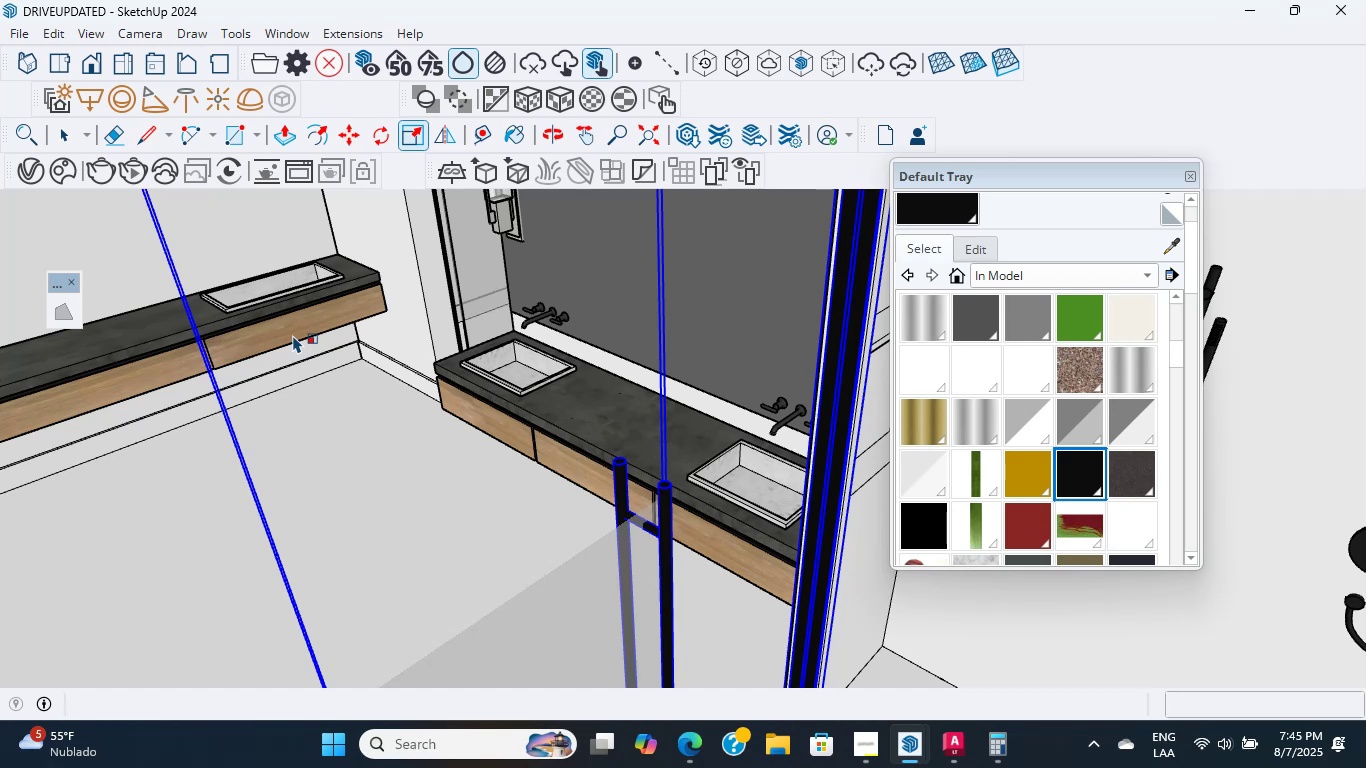 
scroll: coordinate [643, 359], scroll_direction: up, amount: 3.0
 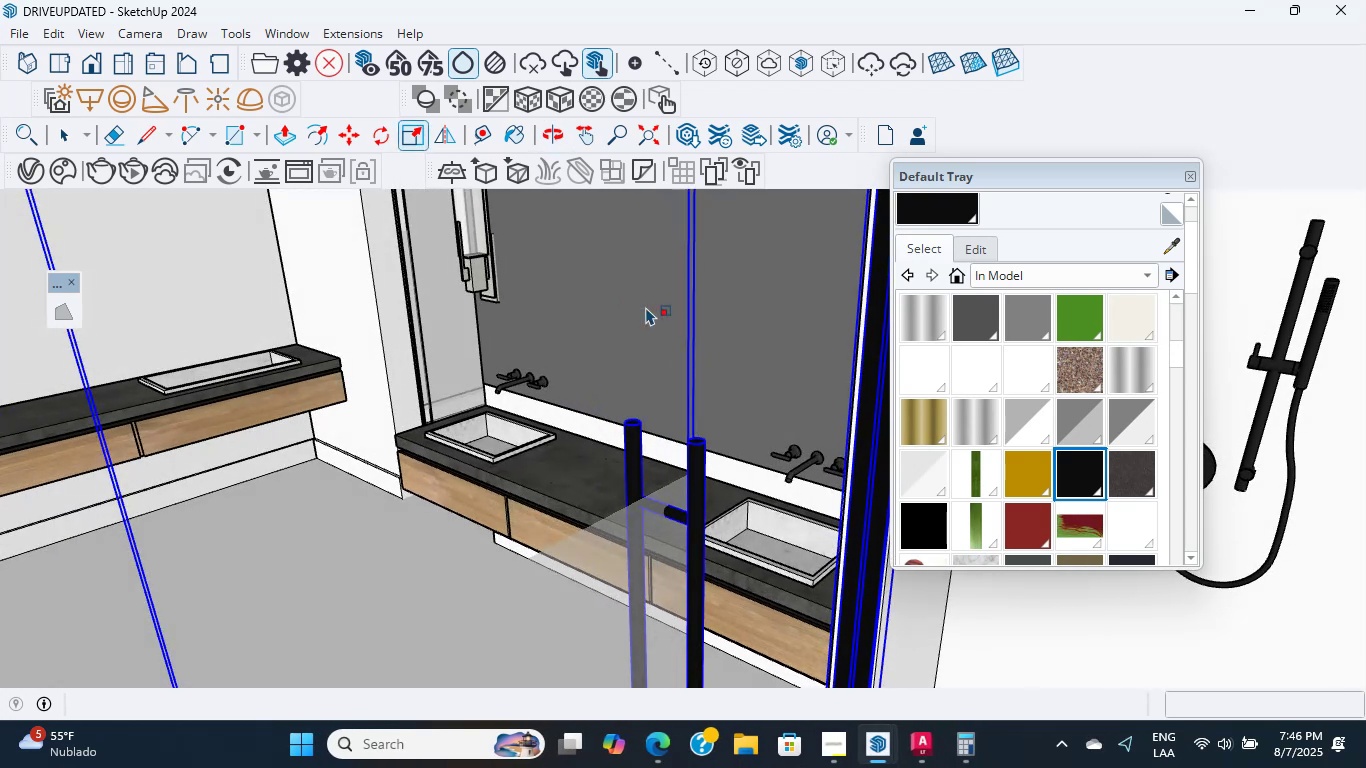 
wait(20.29)
 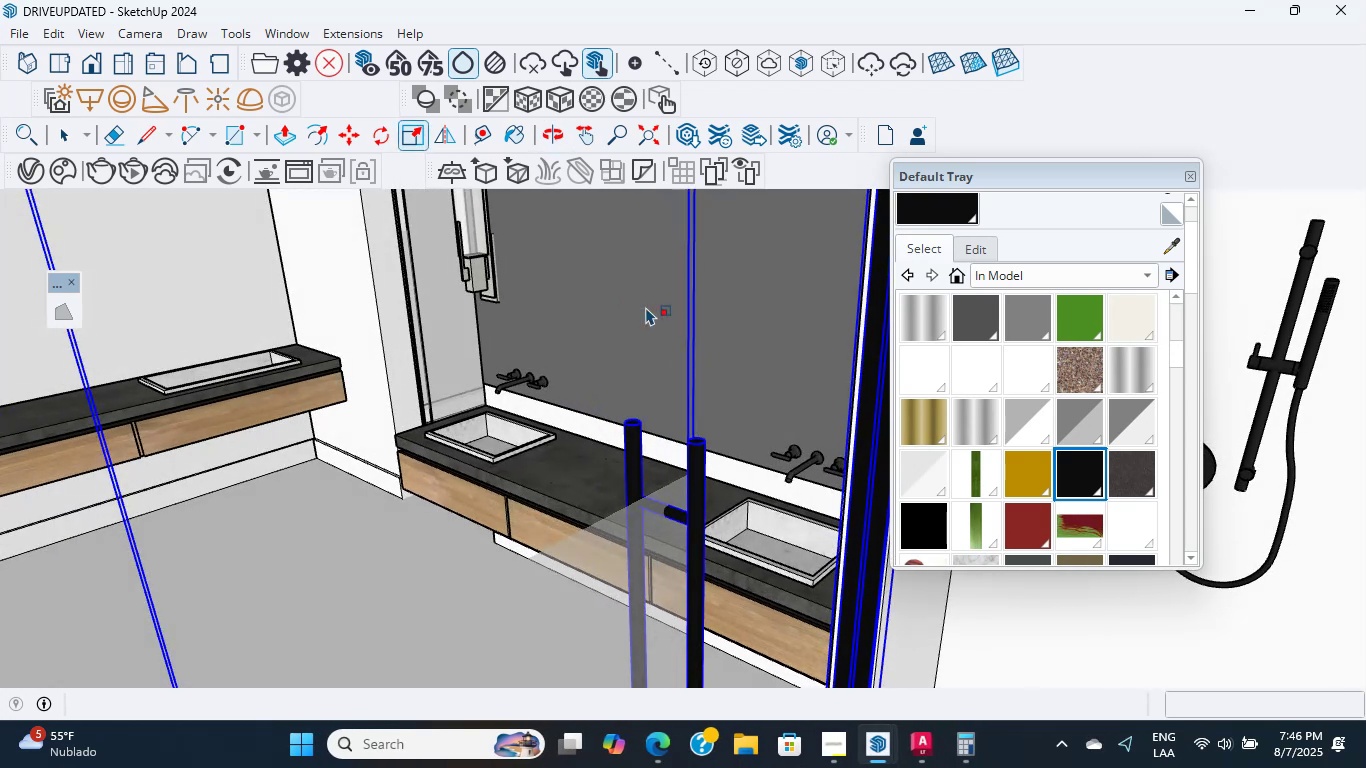 
scroll: coordinate [625, 318], scroll_direction: up, amount: 2.0
 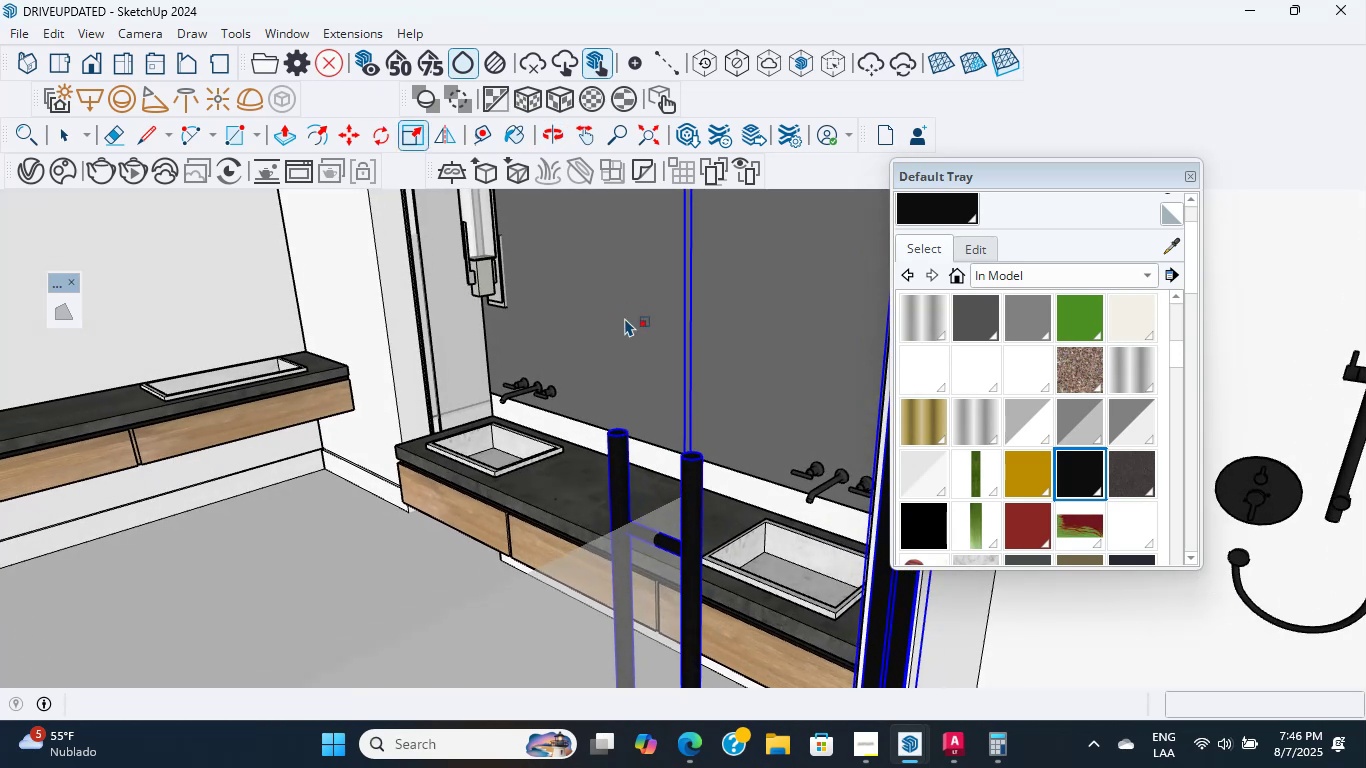 
wait(11.54)
 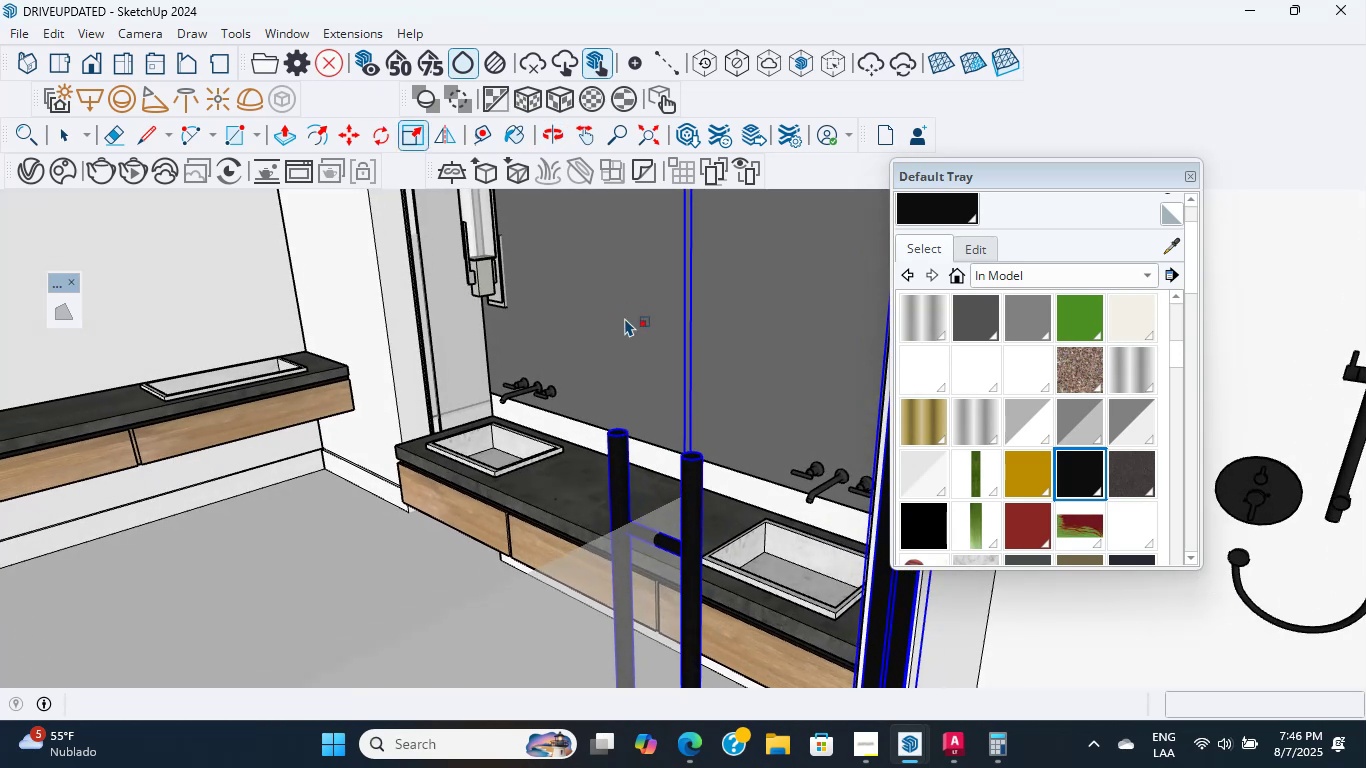 
scroll: coordinate [583, 473], scroll_direction: up, amount: 26.0
 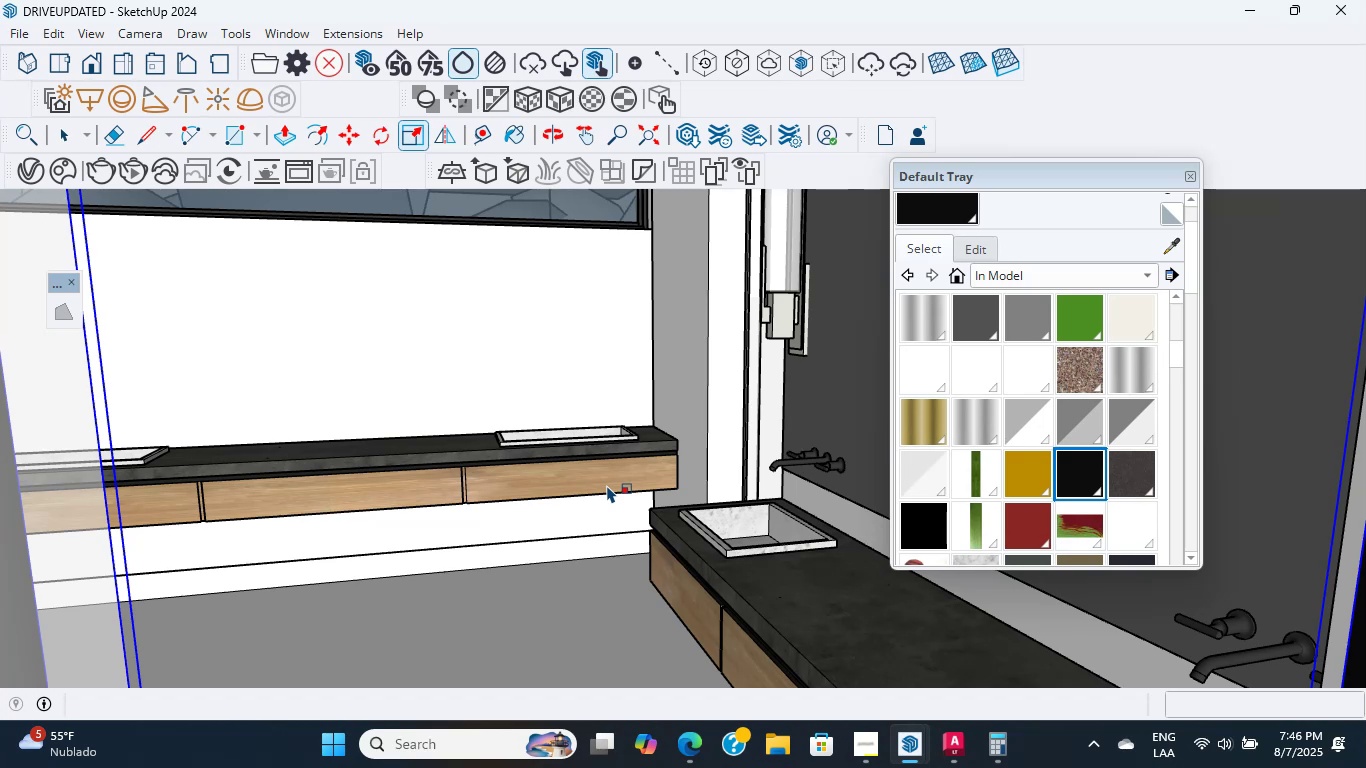 
wait(7.62)
 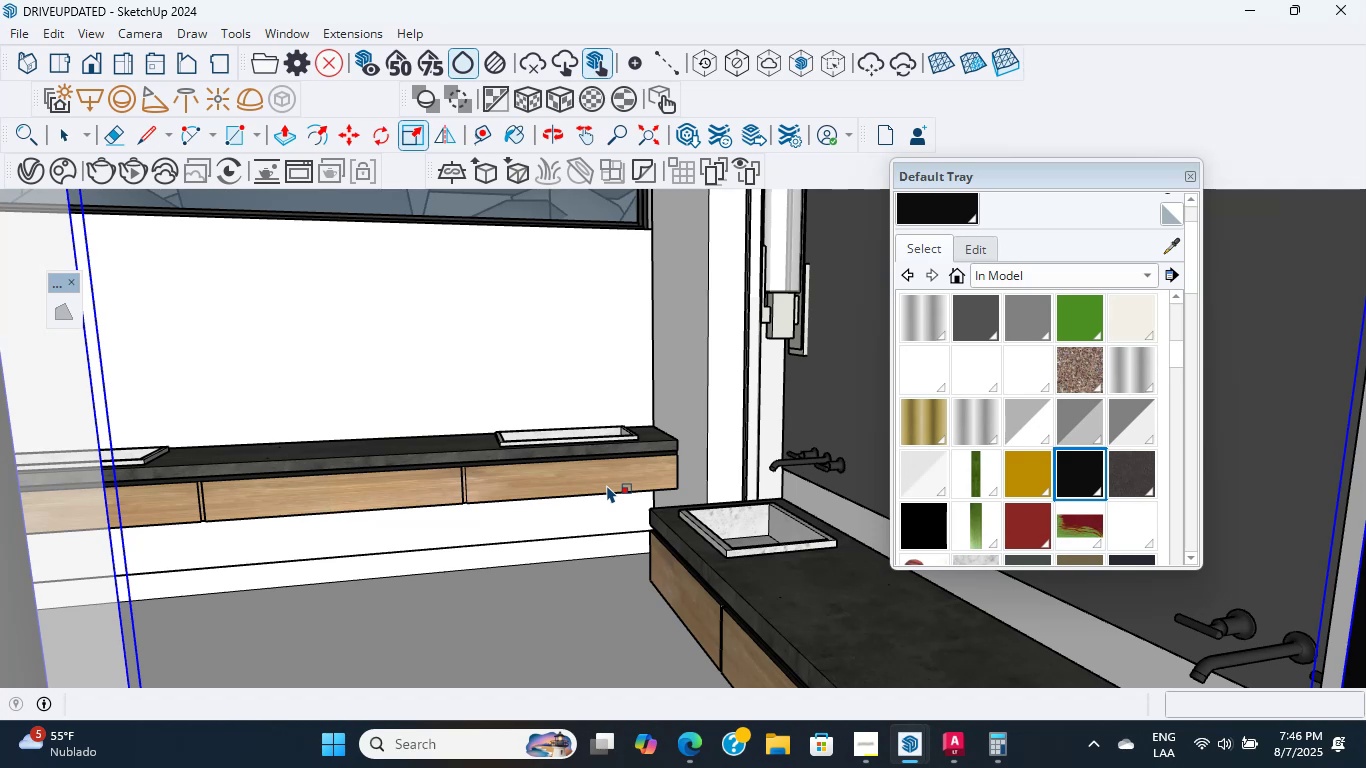 
scroll: coordinate [531, 452], scroll_direction: down, amount: 3.0
 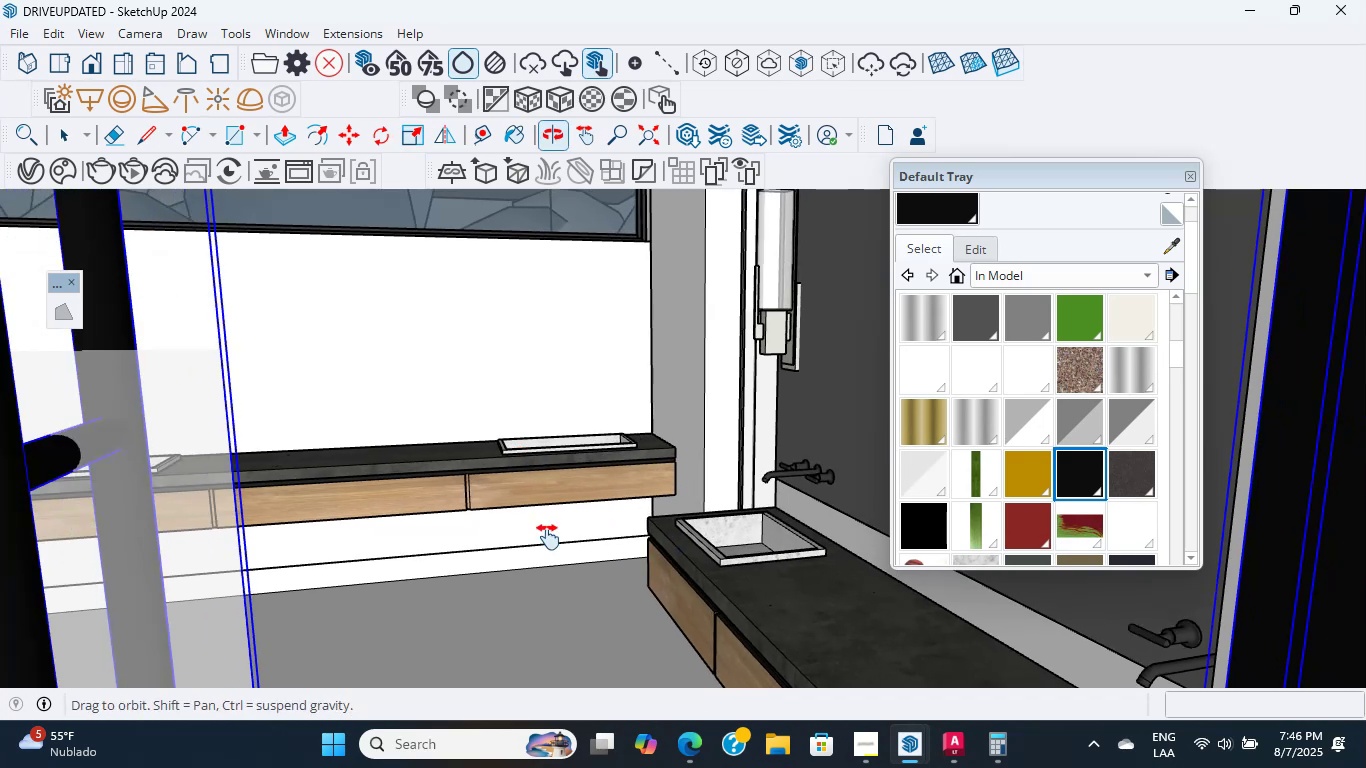 
hold_key(key=ShiftLeft, duration=0.76)
 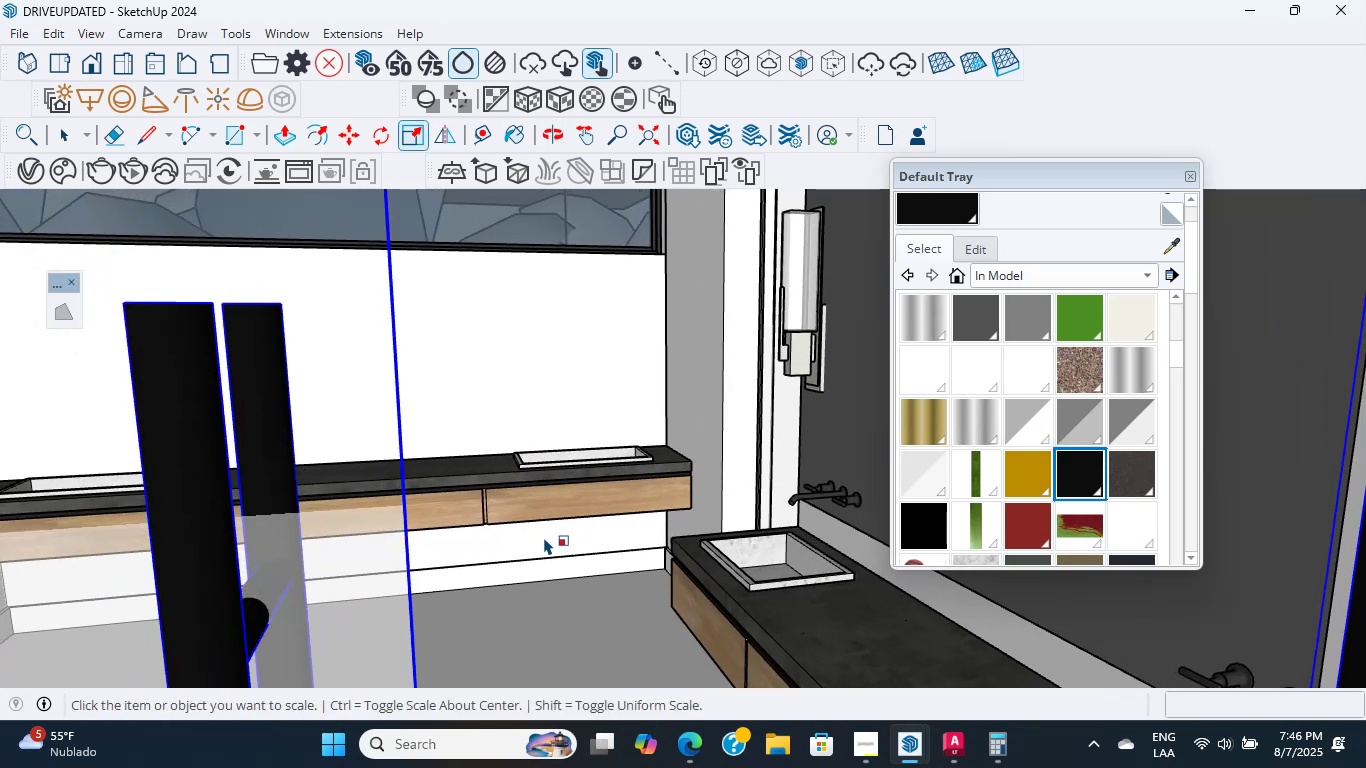 
hold_key(key=ShiftLeft, duration=3.21)
 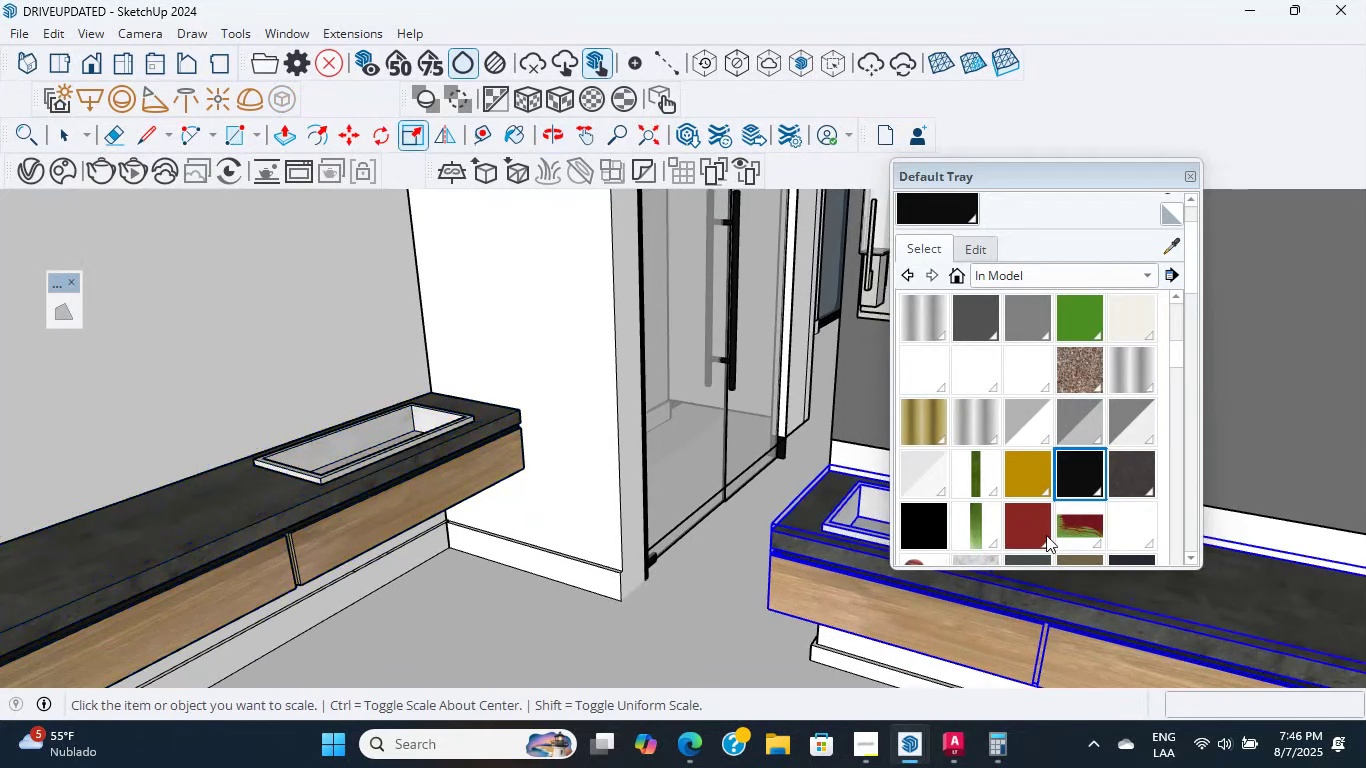 
scroll: coordinate [345, 476], scroll_direction: down, amount: 1.0
 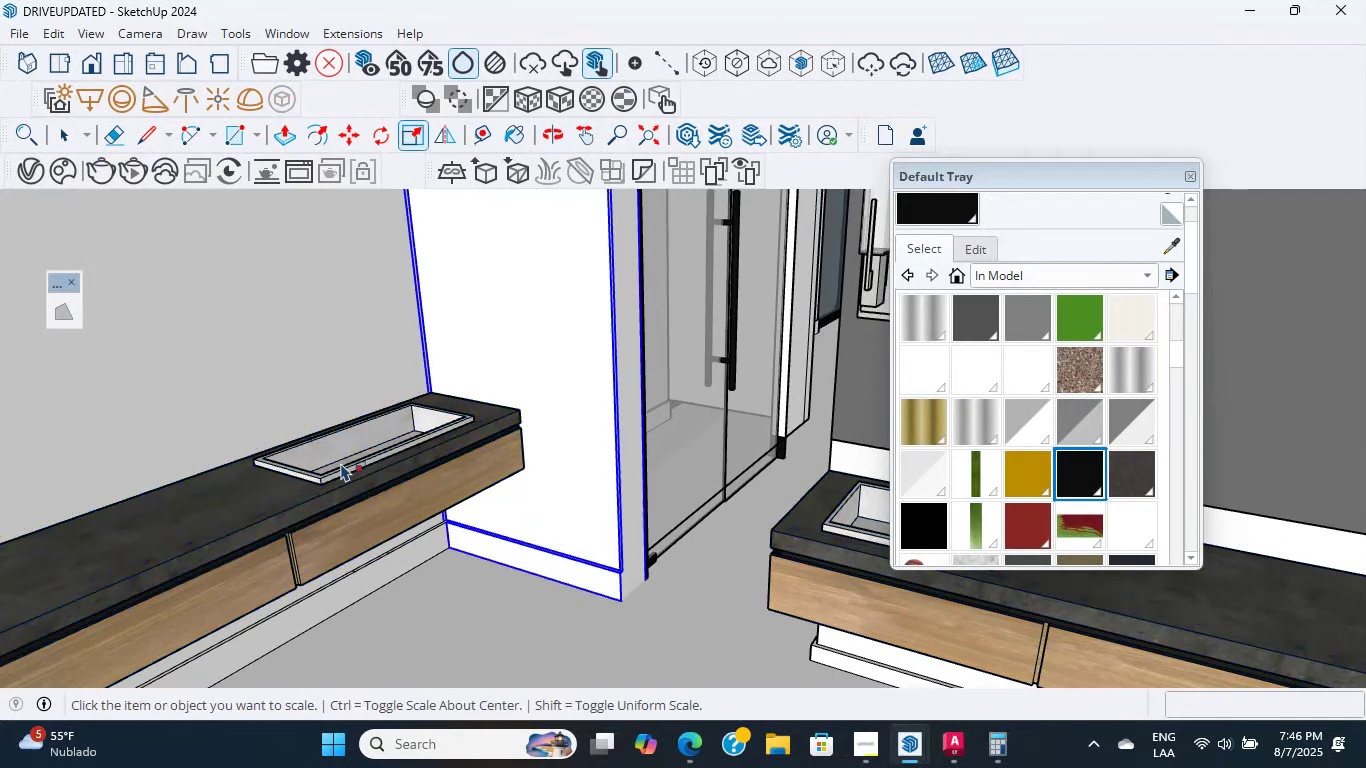 
hold_key(key=ShiftLeft, duration=0.36)
 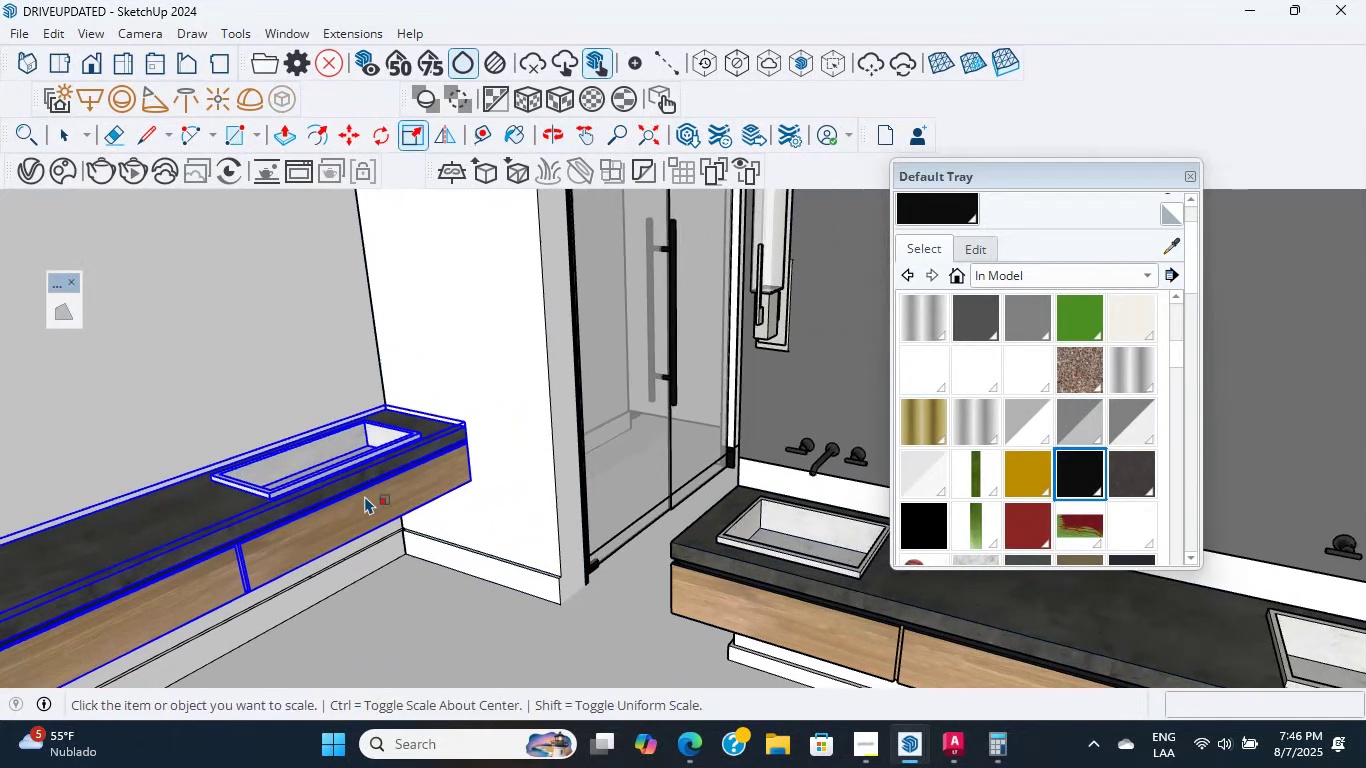 
key(Control+S)
 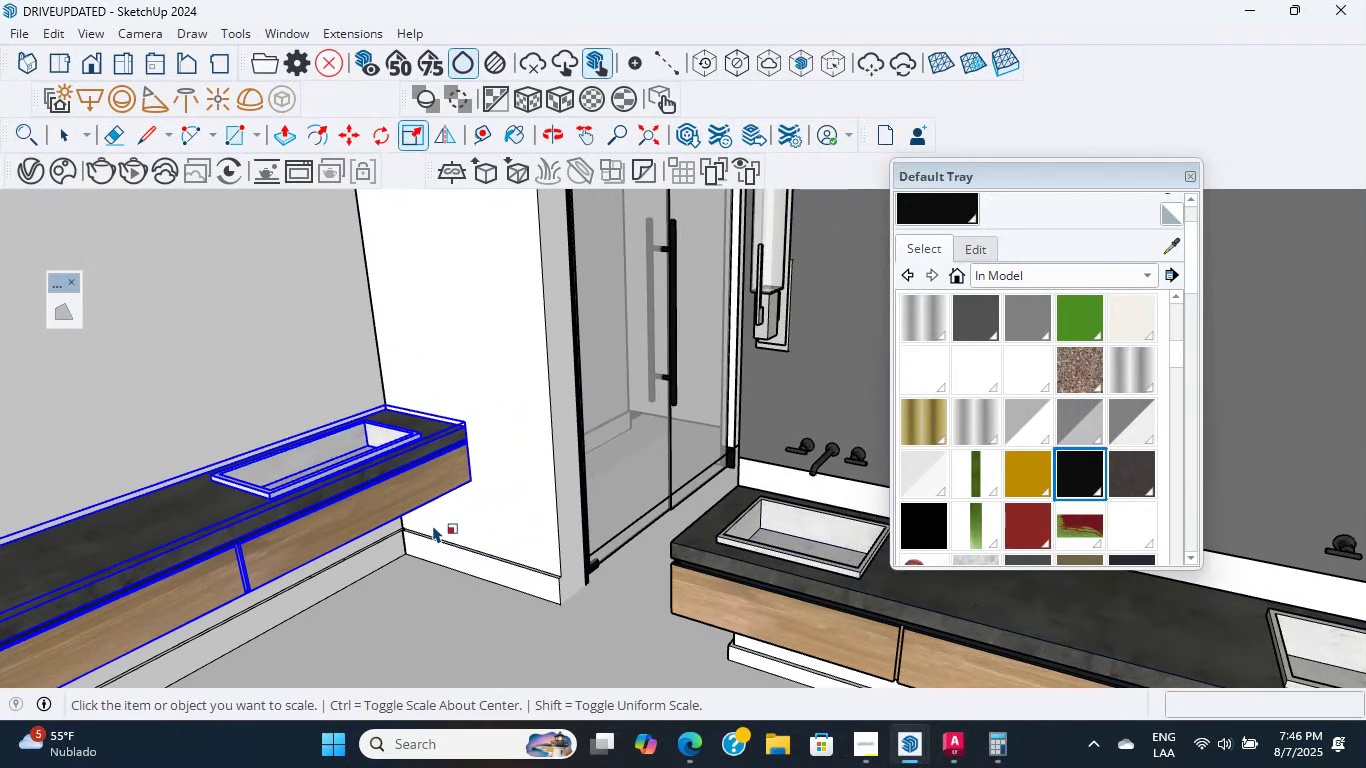 
scroll: coordinate [526, 569], scroll_direction: up, amount: 39.0
 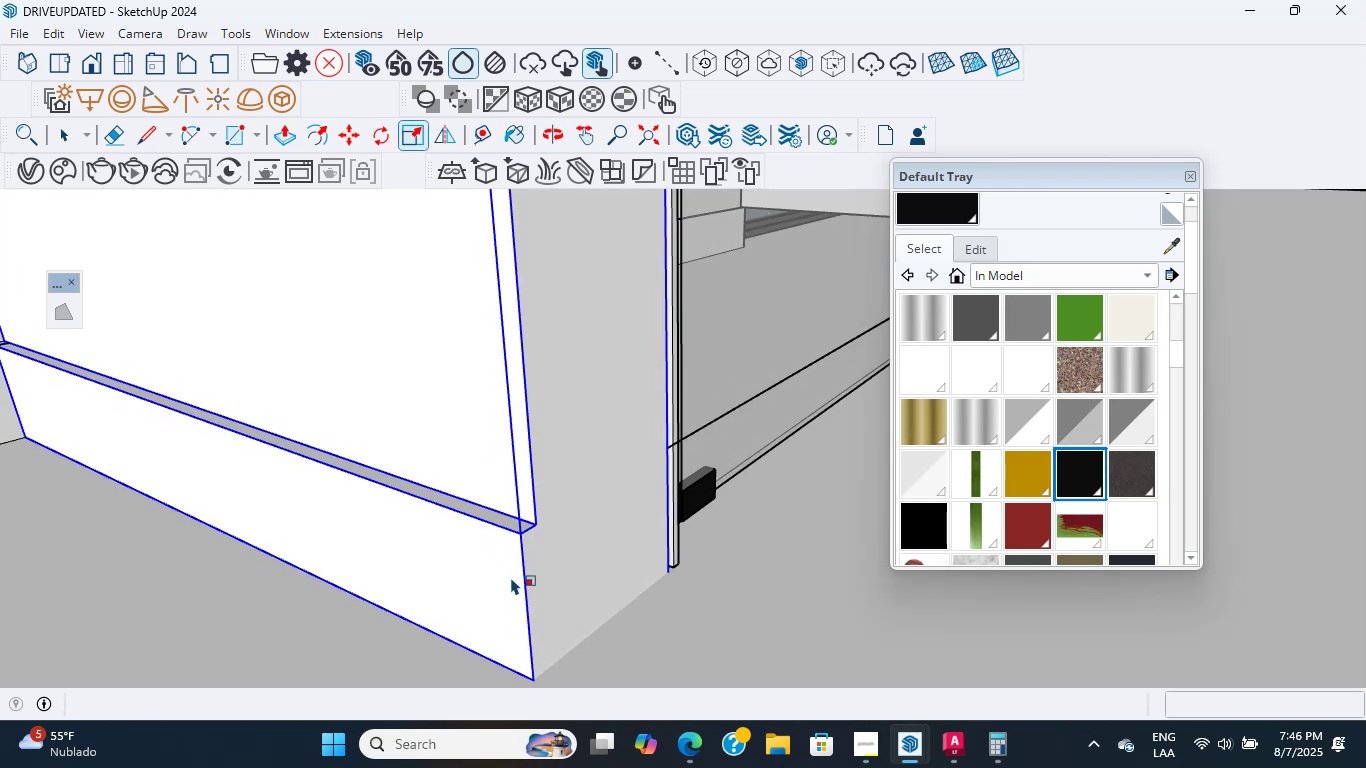 
wait(5.68)
 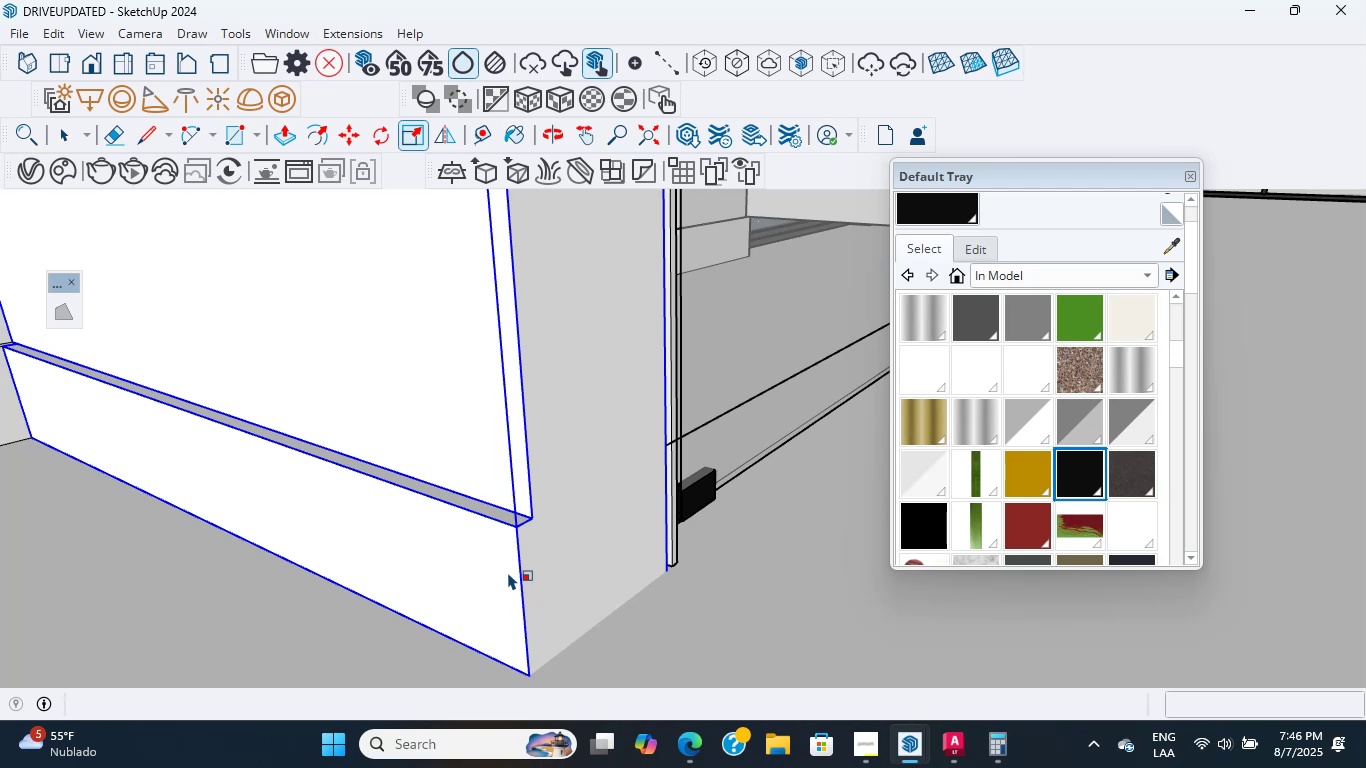 
scroll: coordinate [511, 577], scroll_direction: up, amount: 3.0
 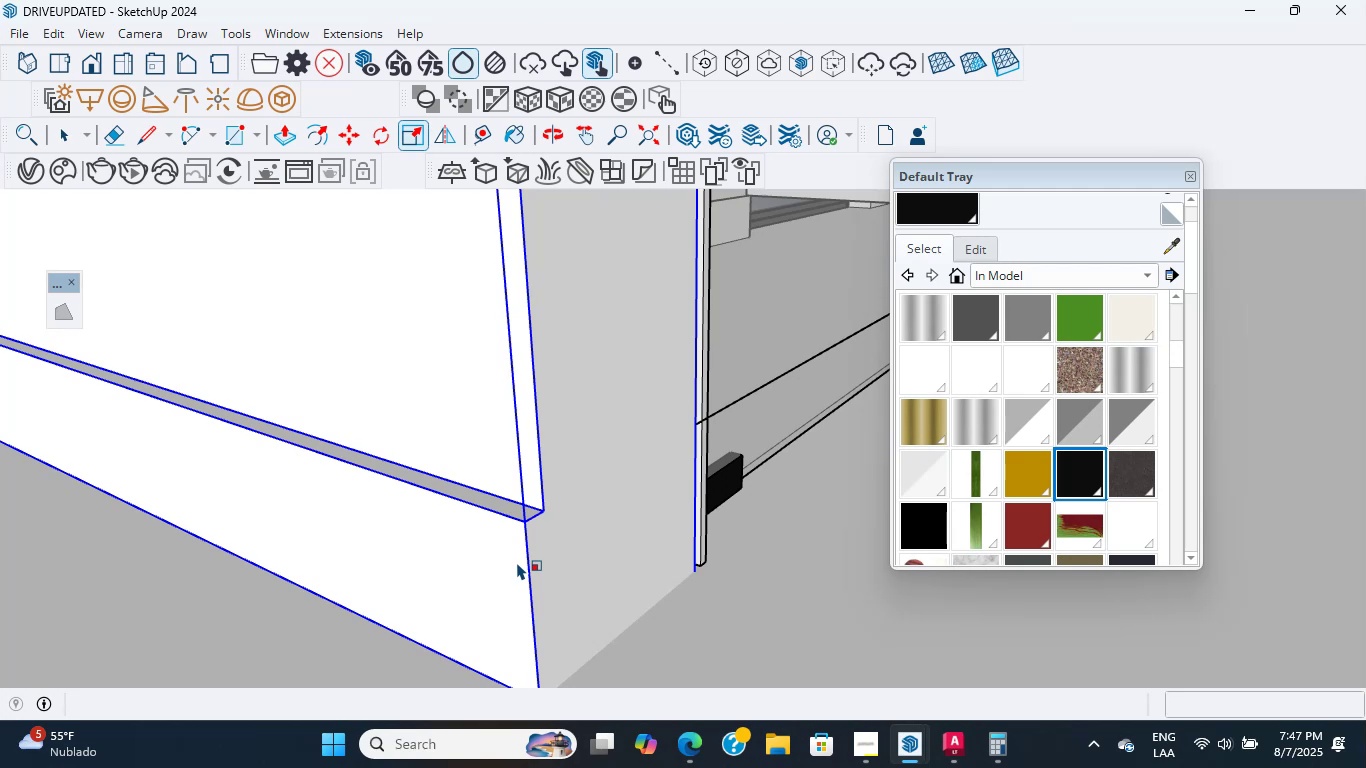 
wait(11.72)
 